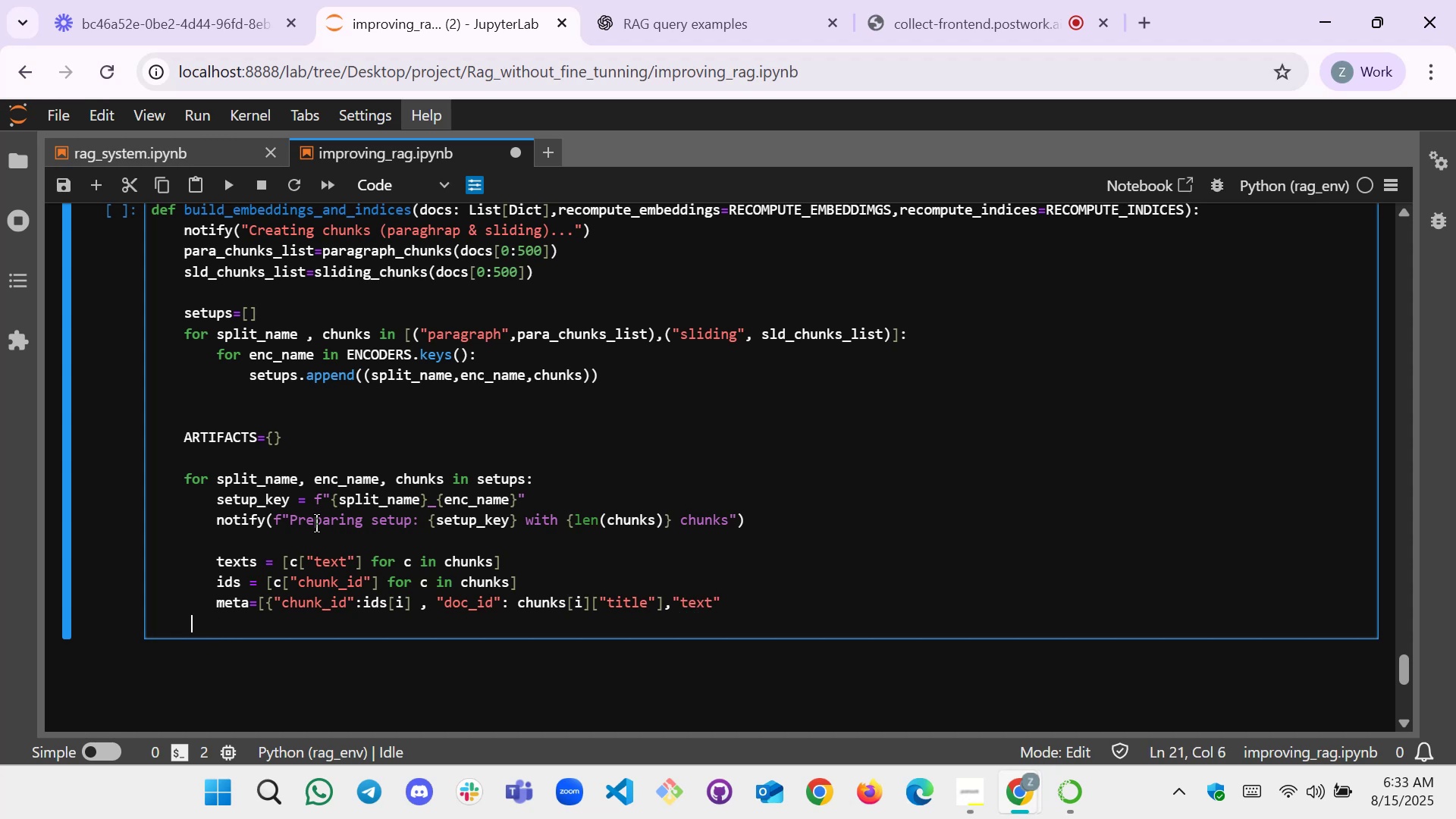 
key(ArrowLeft)
 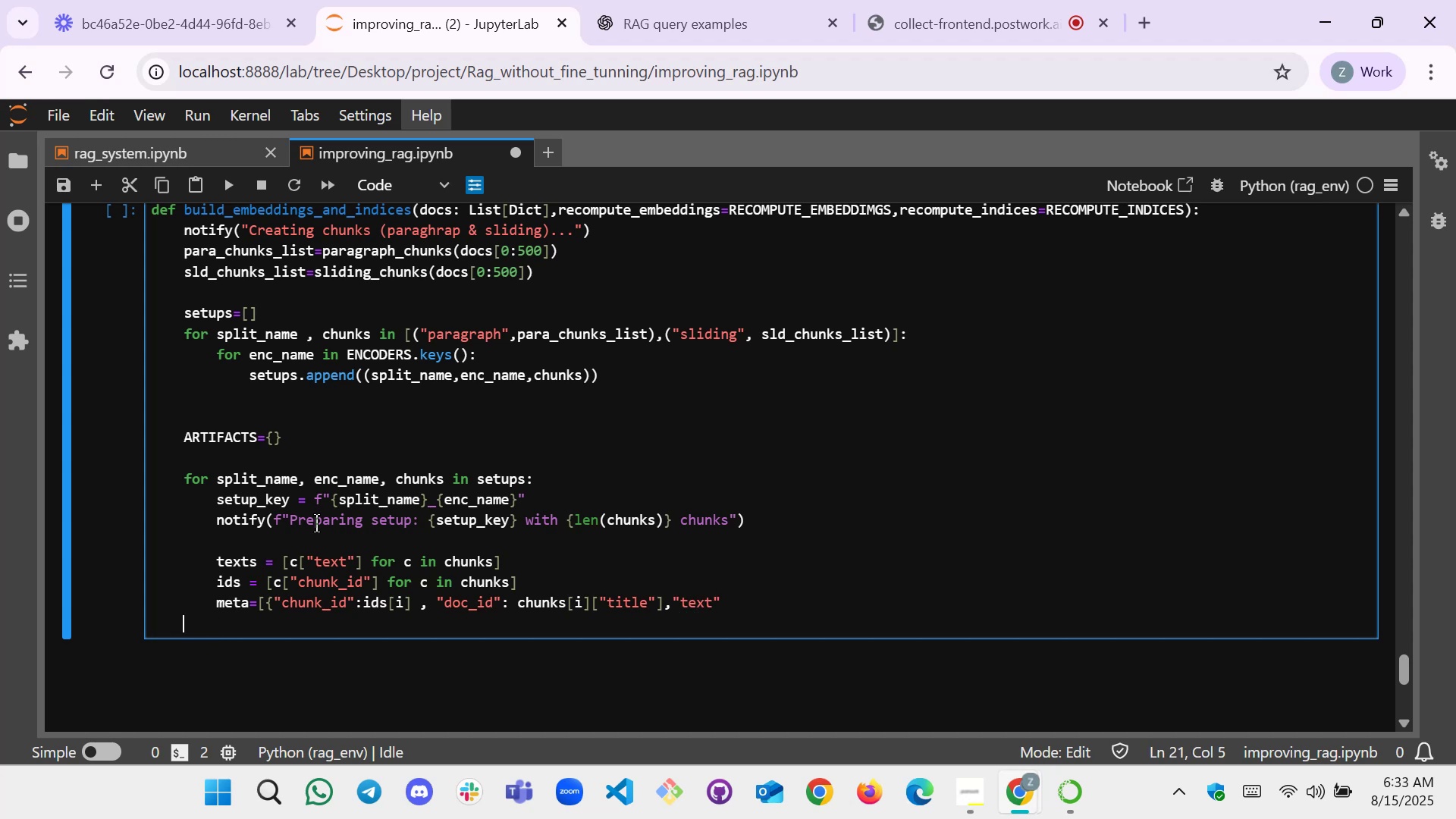 
key(ArrowLeft)
 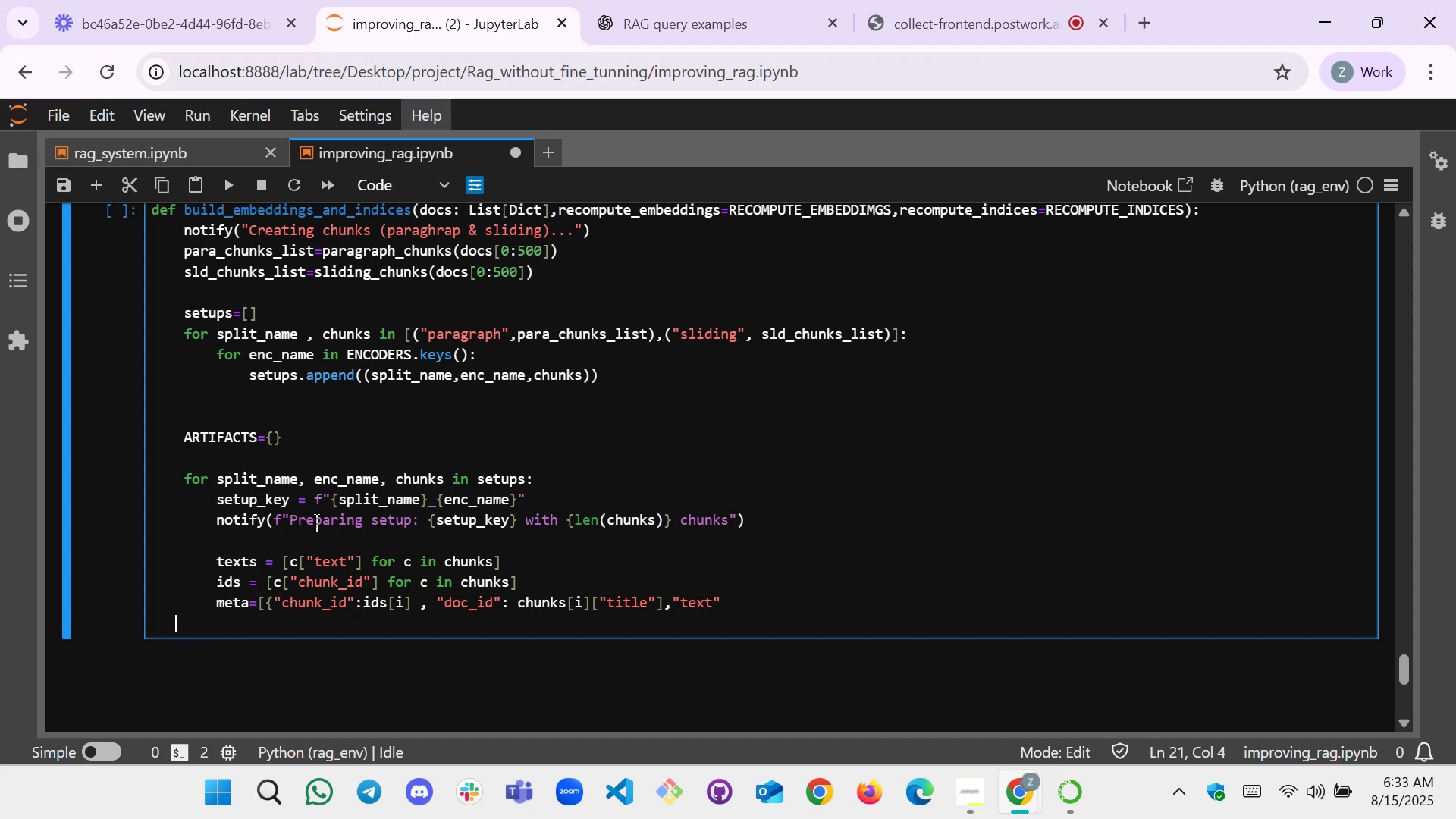 
key(ArrowLeft)
 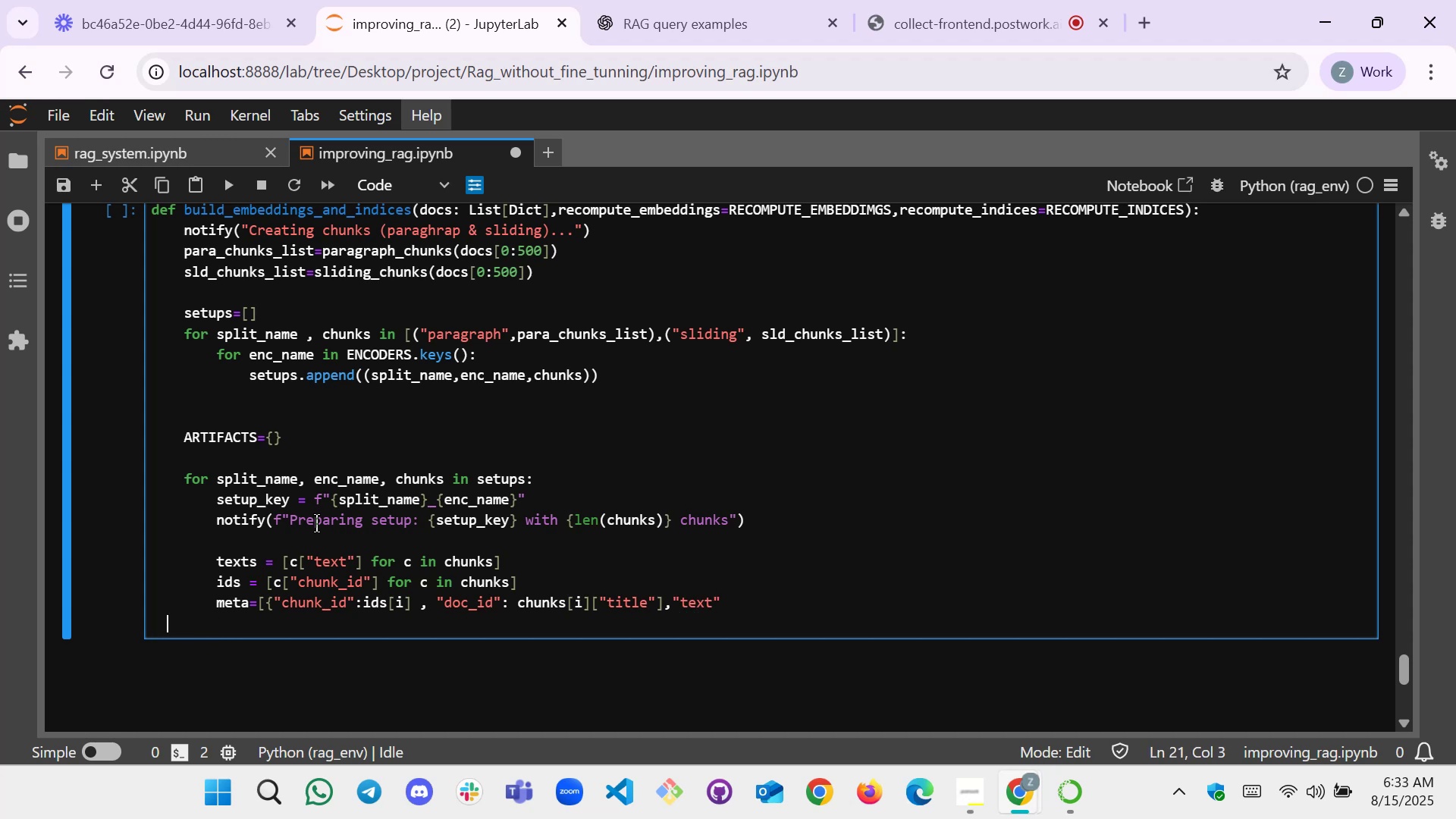 
key(ArrowLeft)
 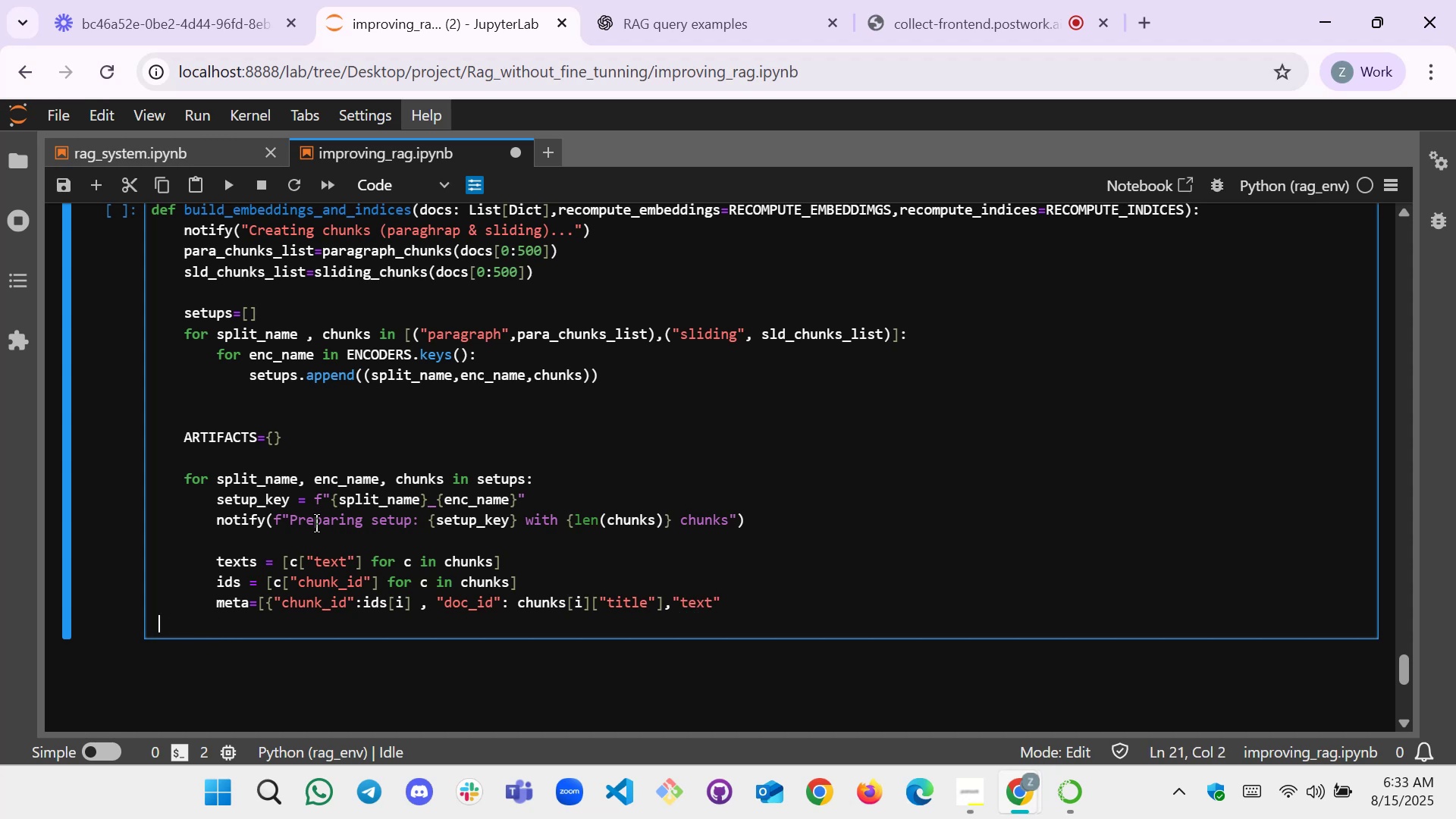 
key(ArrowLeft)
 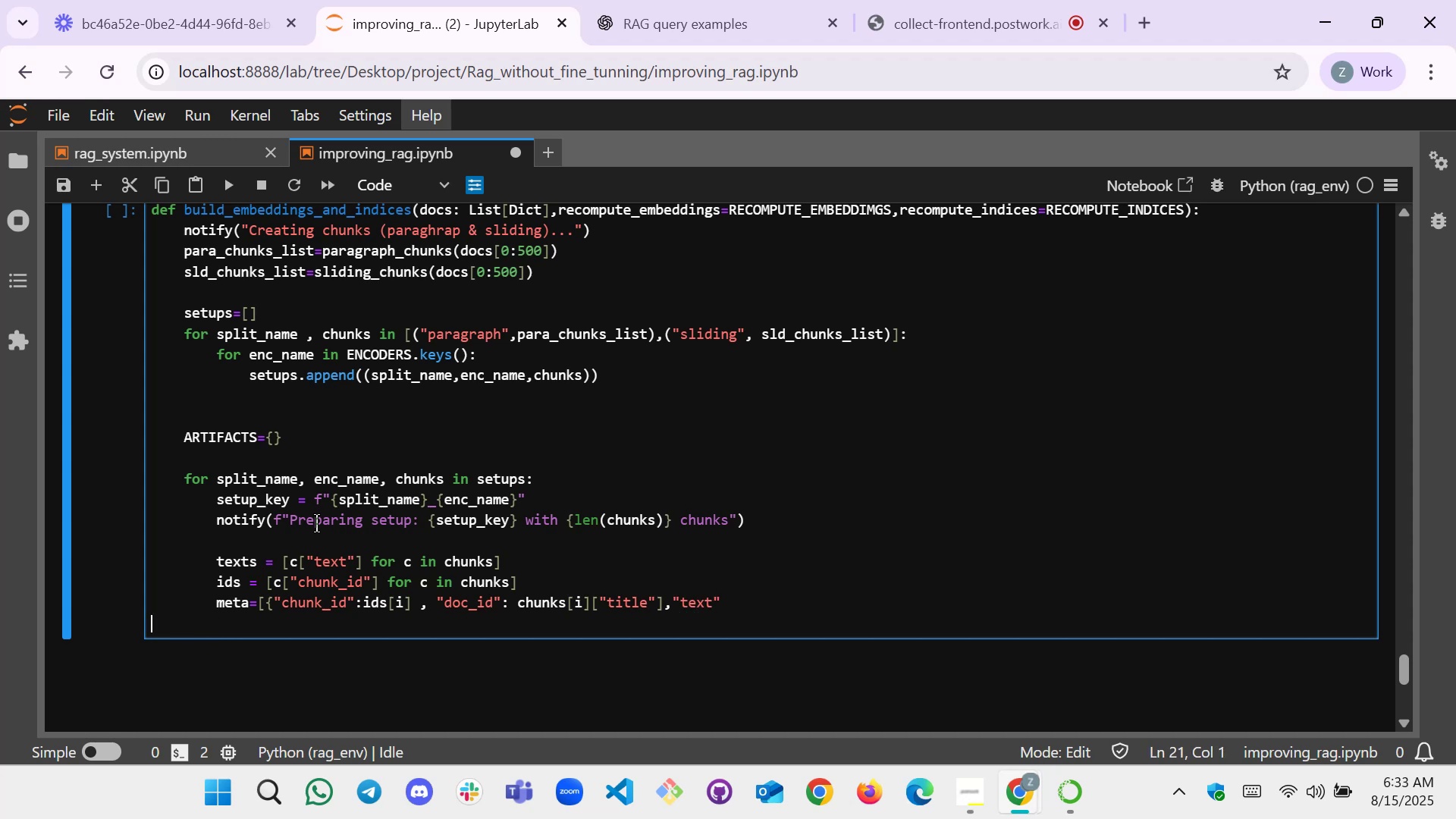 
key(ArrowLeft)
 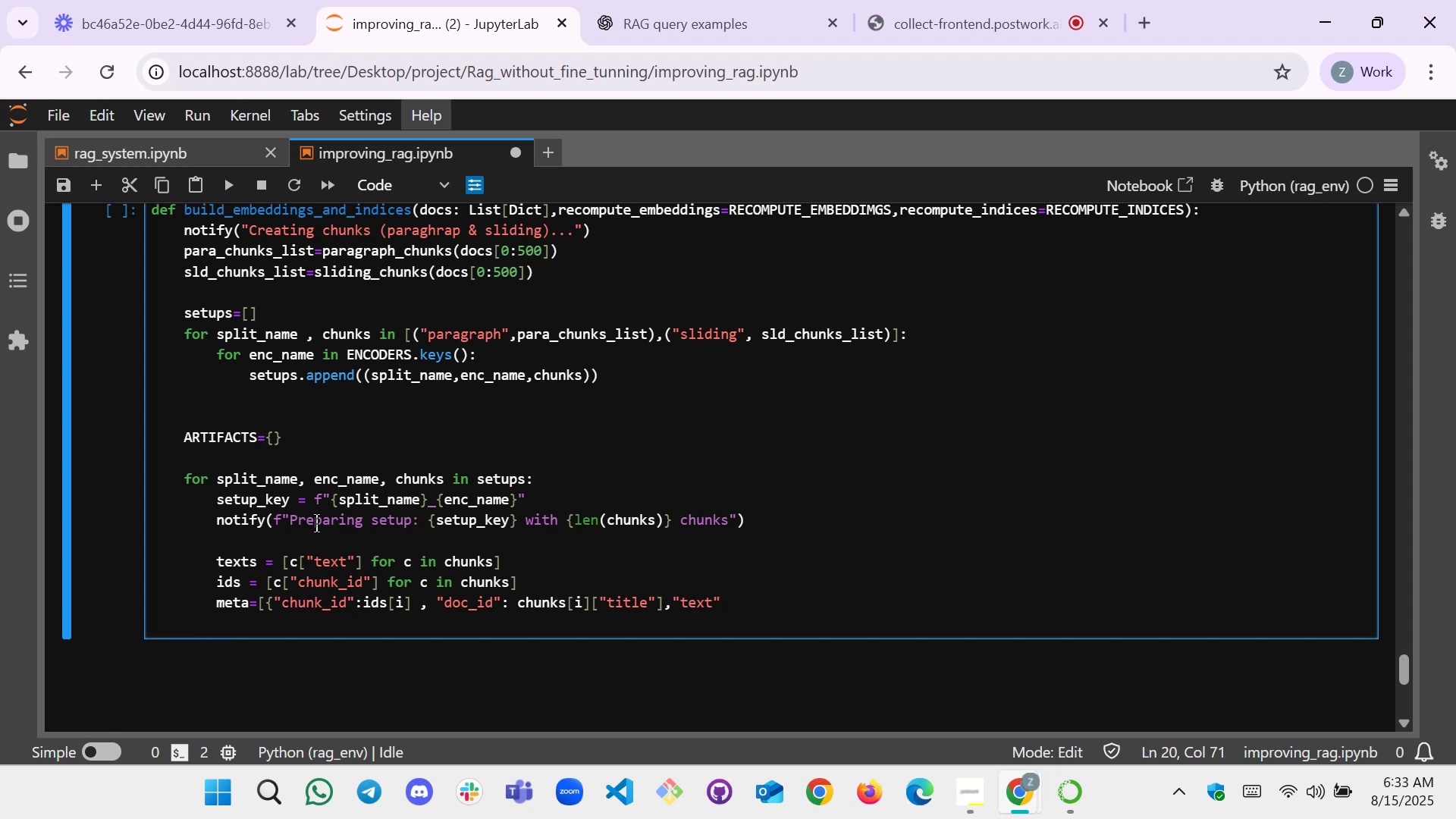 
key(Shift+Semicolon)
 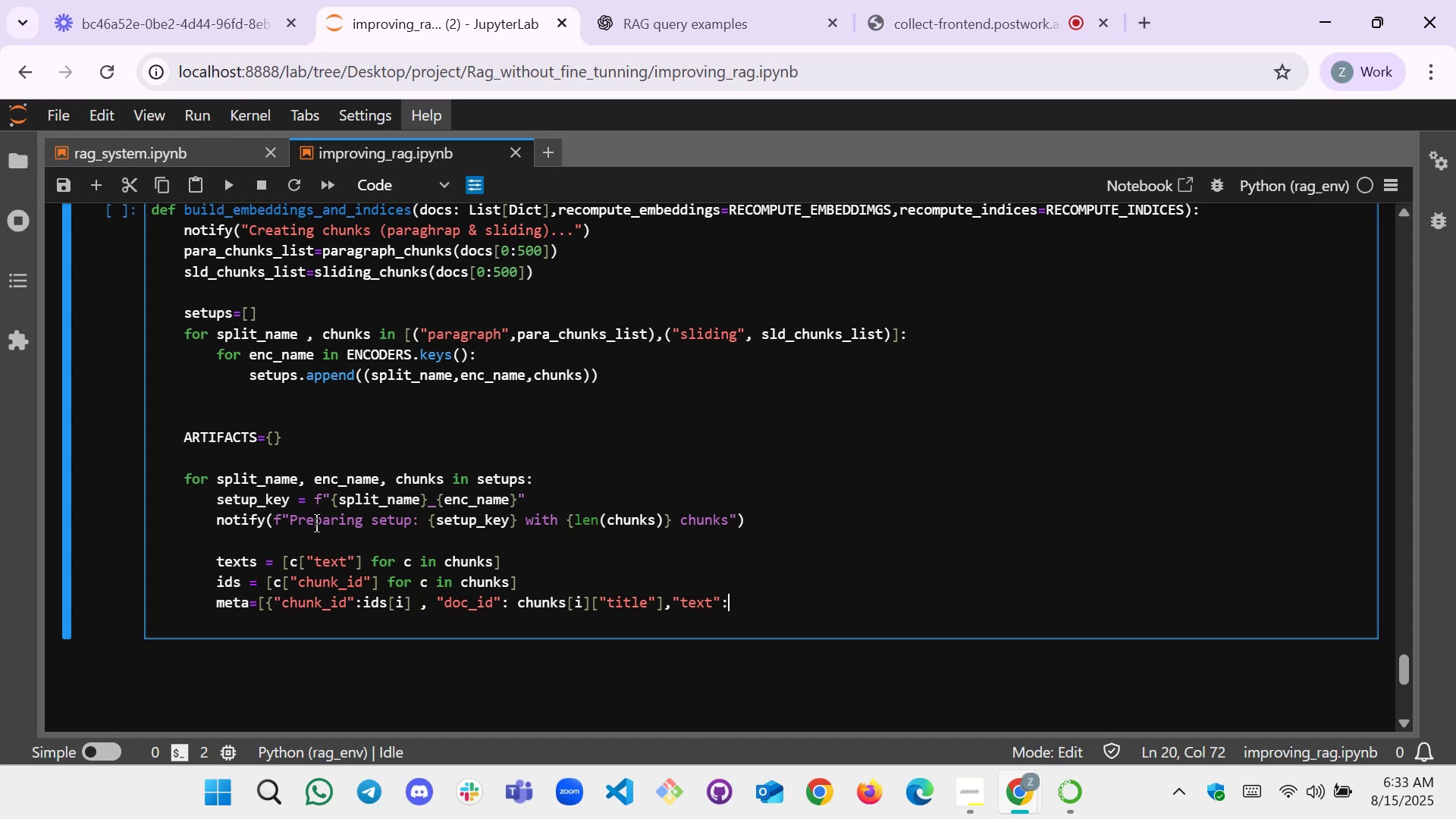 
wait(20.98)
 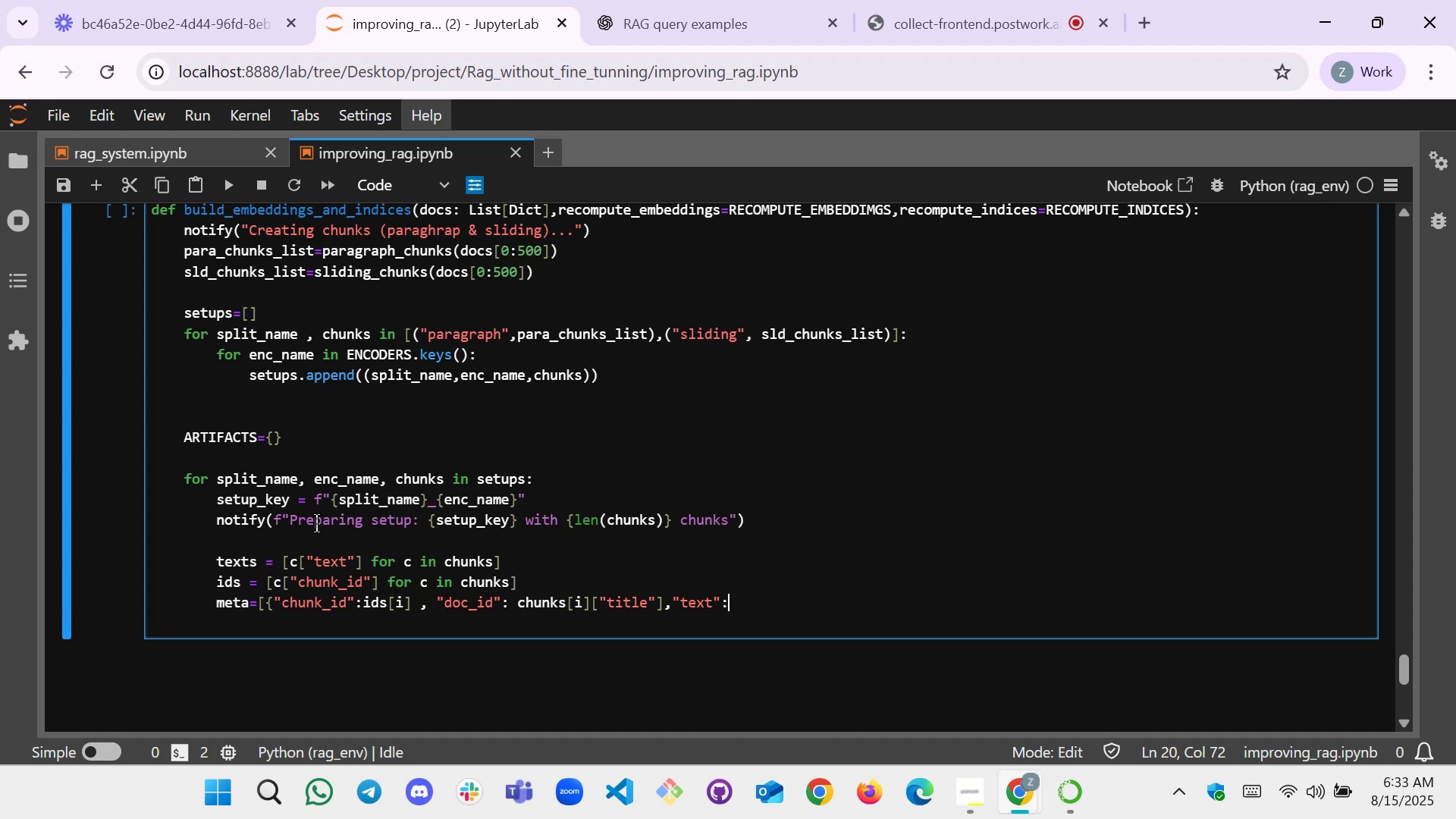 
type(chunkspi)
key(Backspace)
type([i])
 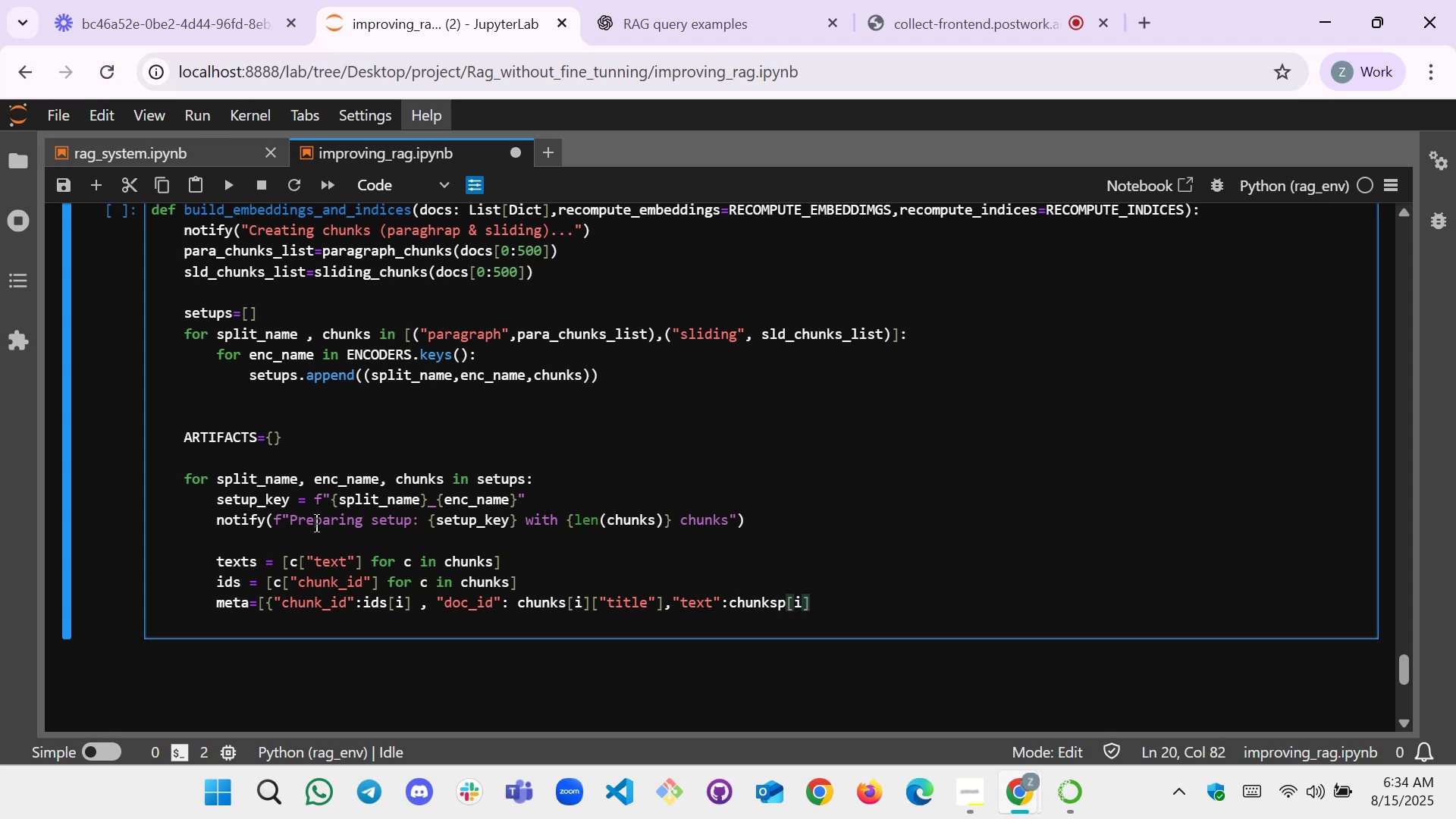 
wait(8.28)
 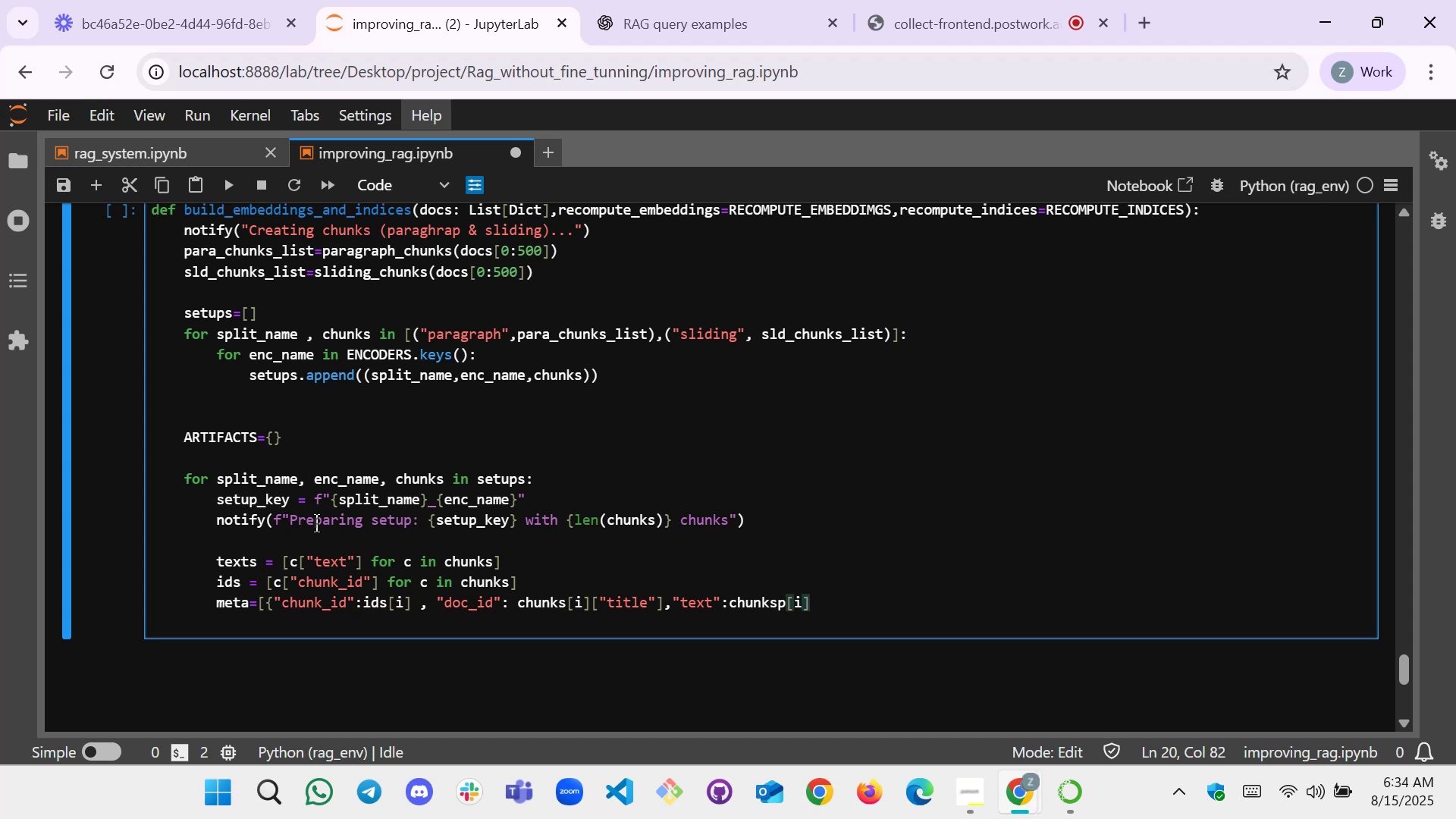 
key(P)
 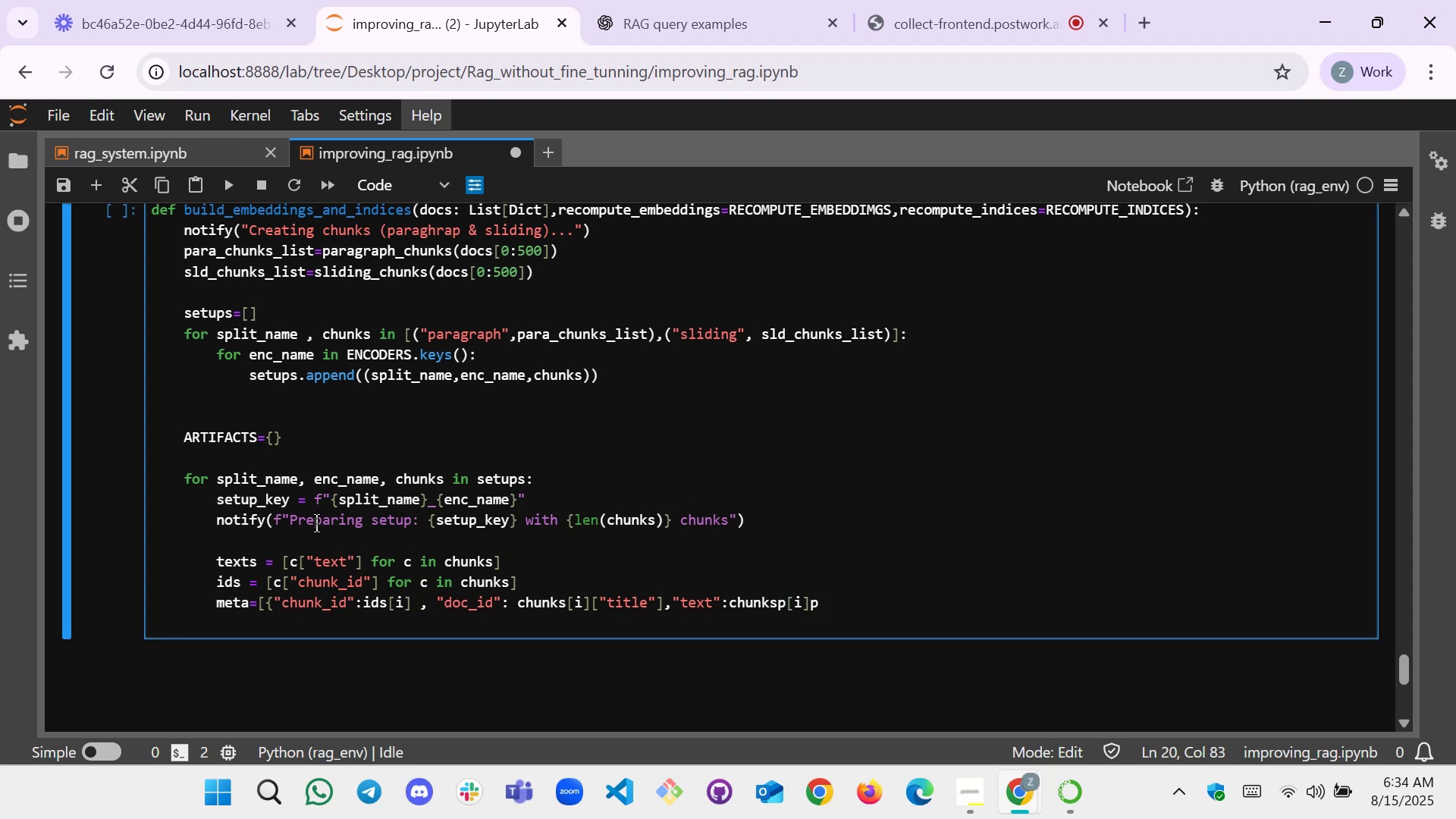 
key(Backspace)
 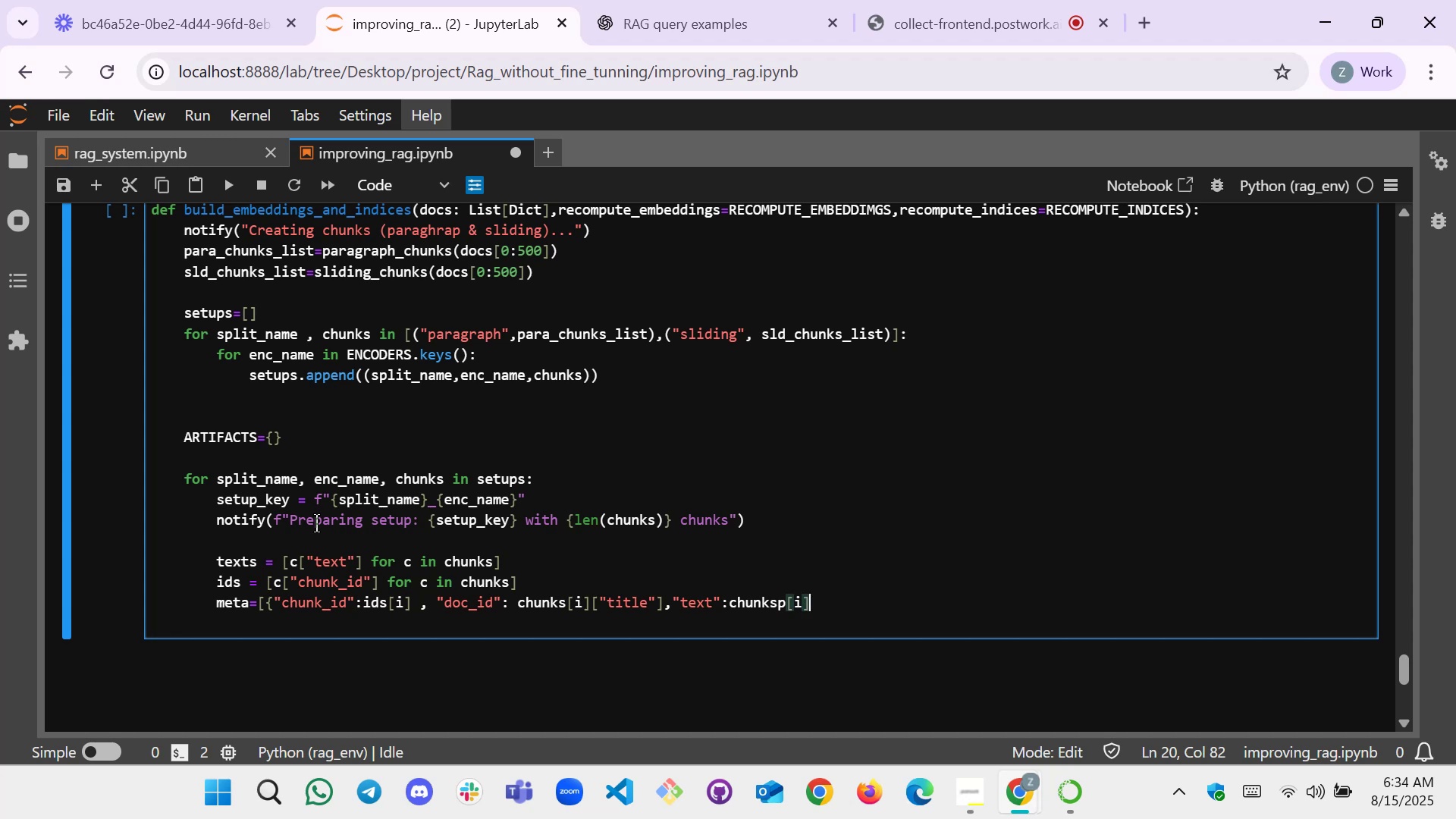 
key(BracketLeft)
 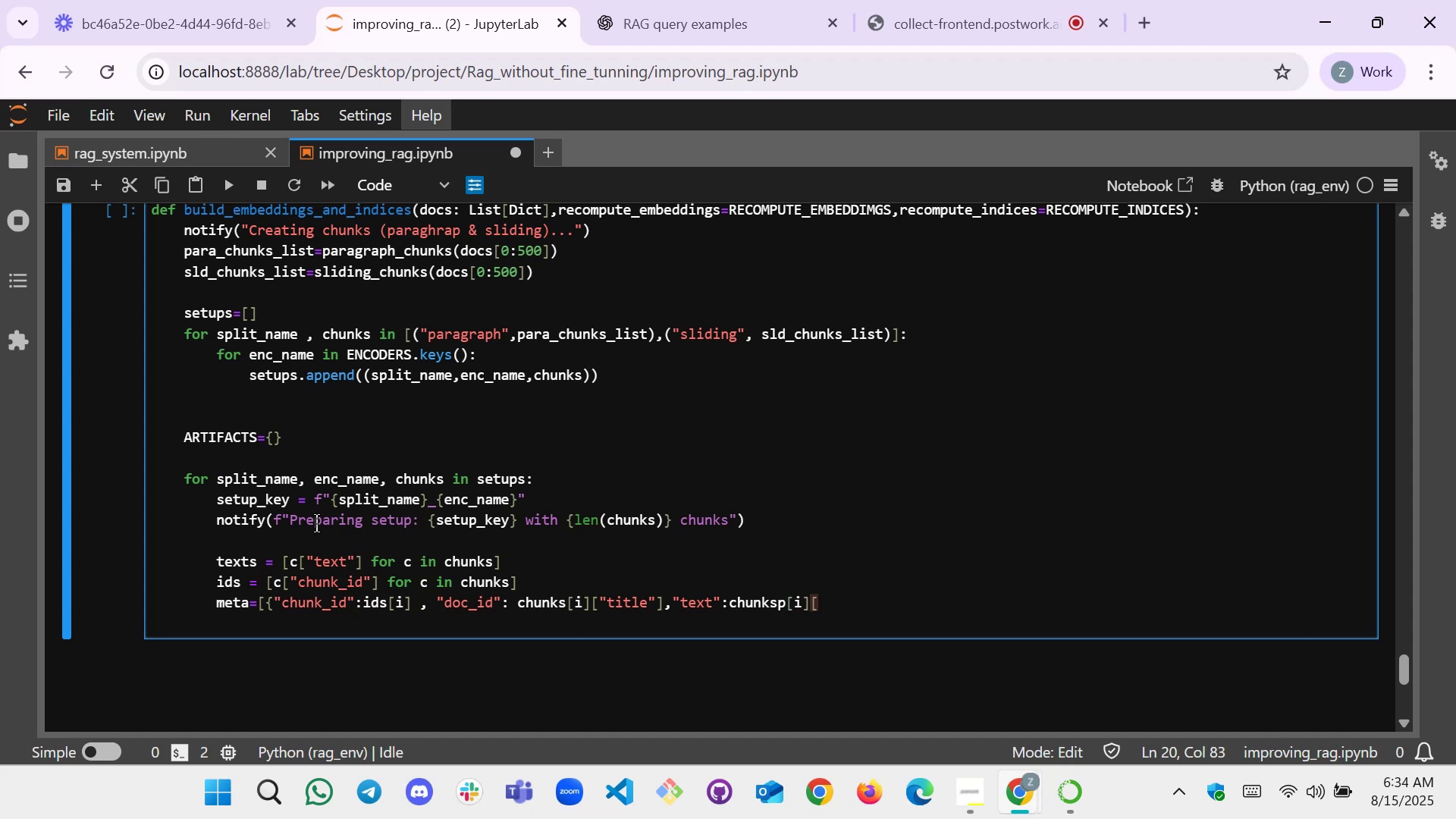 
key(Shift+Quote)
 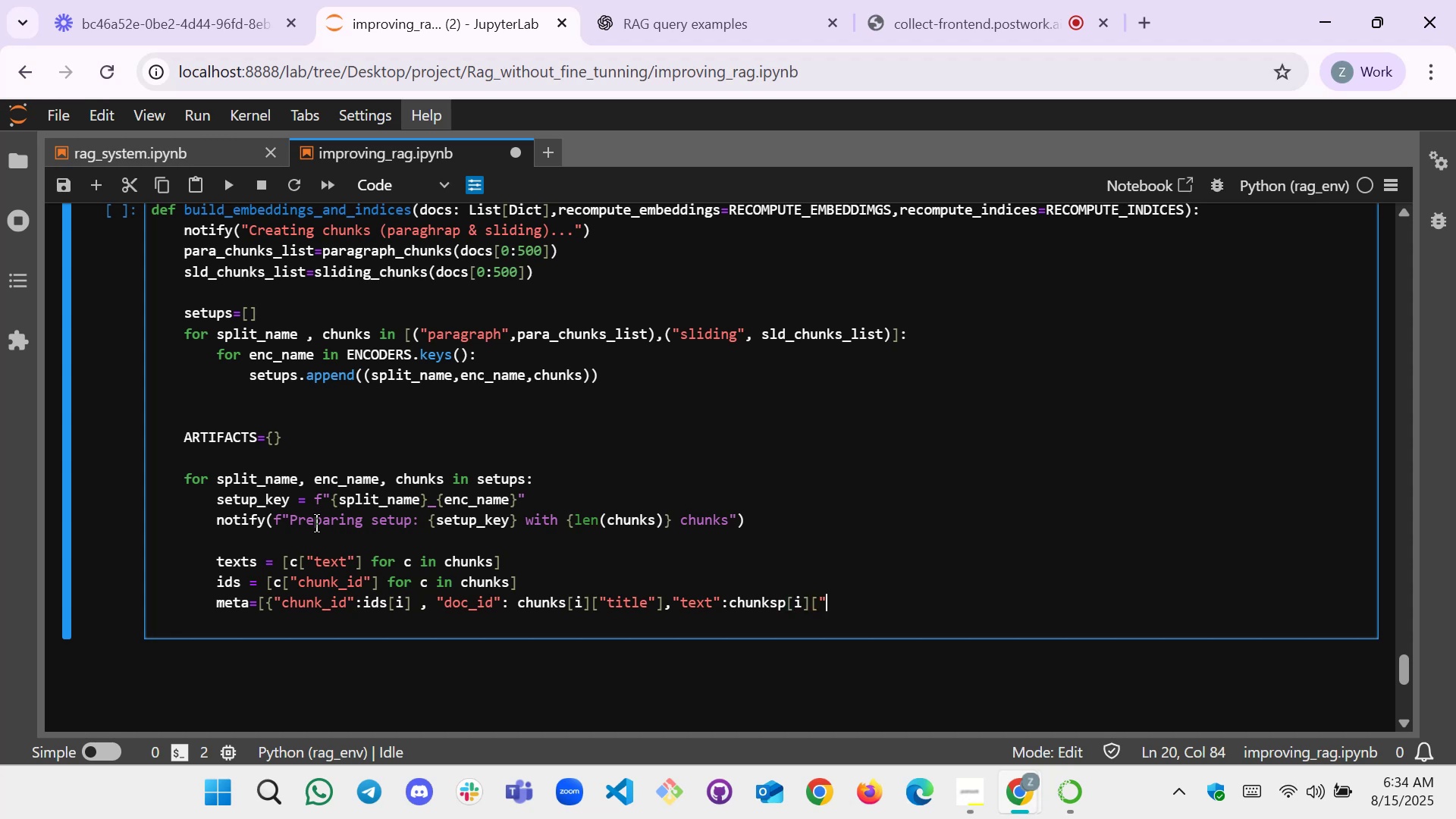 
key(Shift+Quote)
 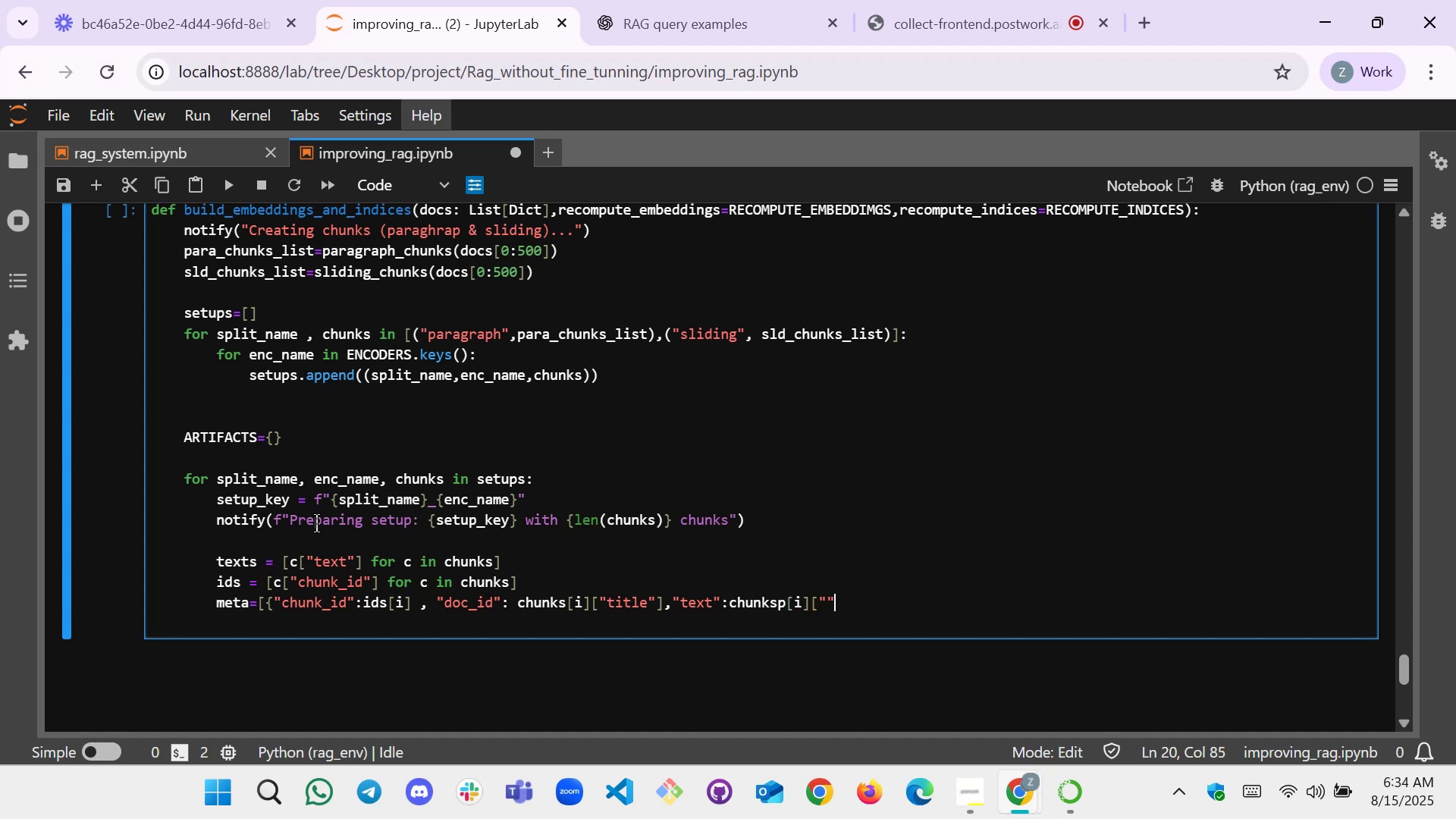 
key(ArrowLeft)
 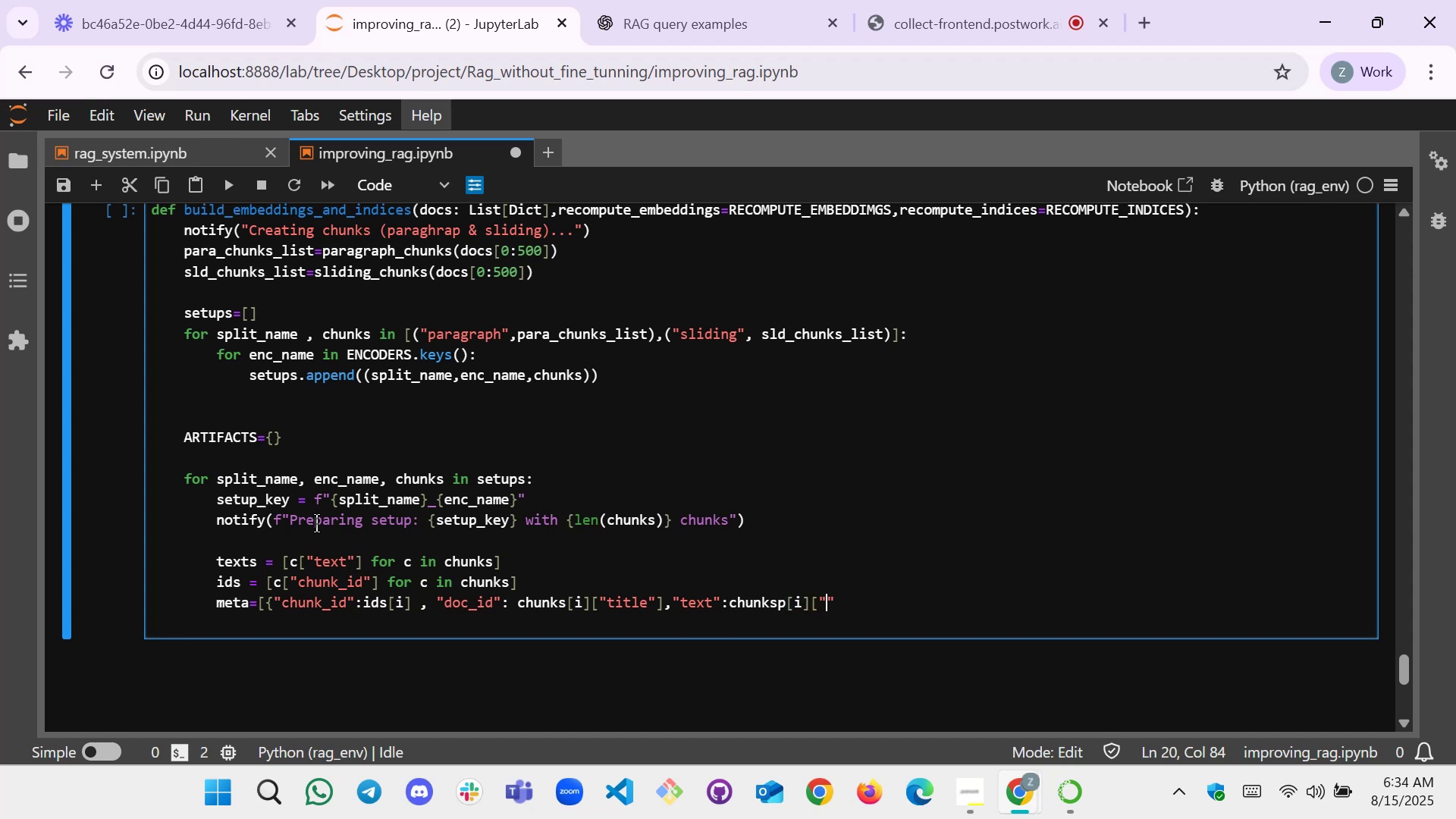 
type(text)
 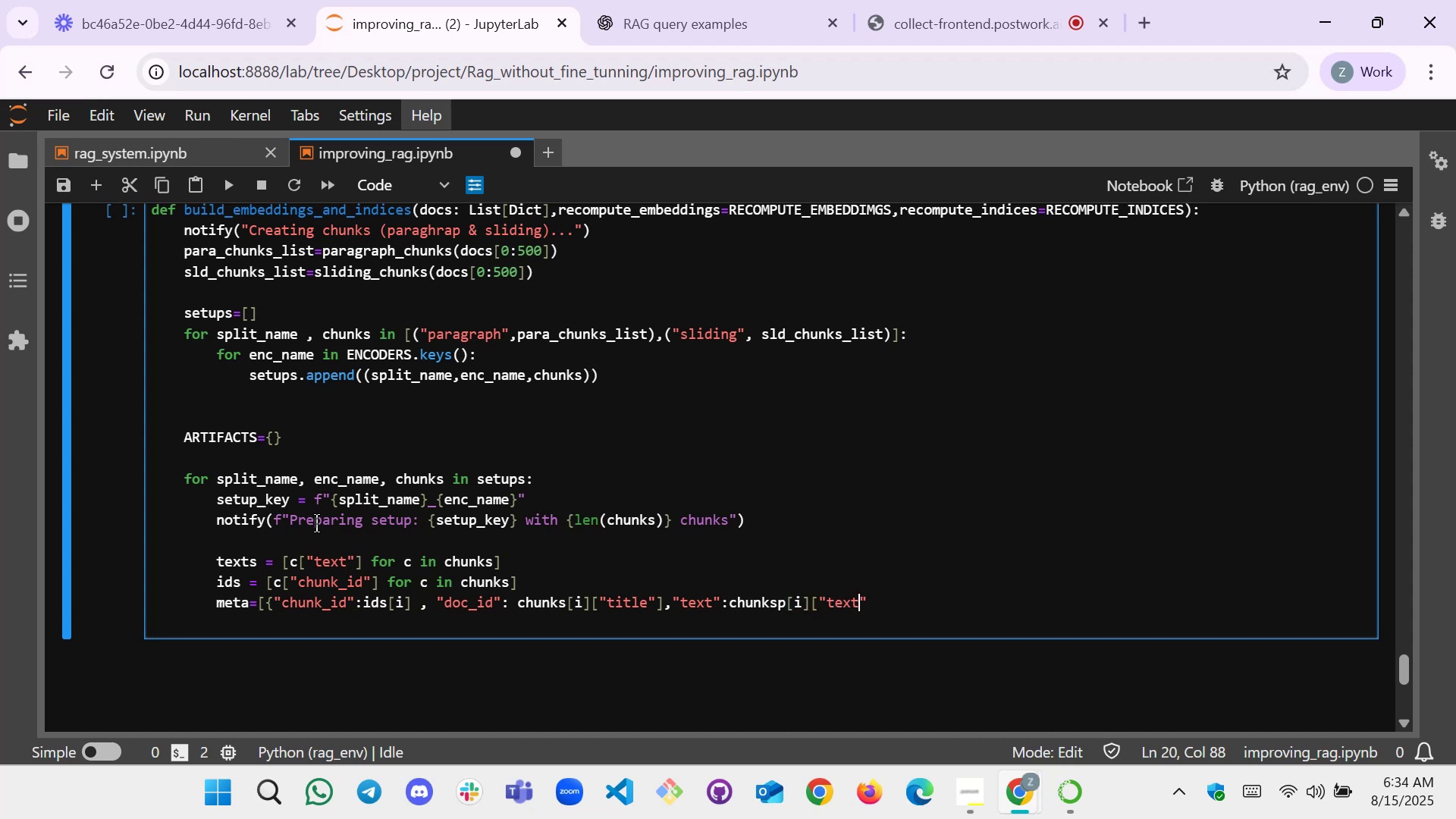 
key(ArrowRight)
 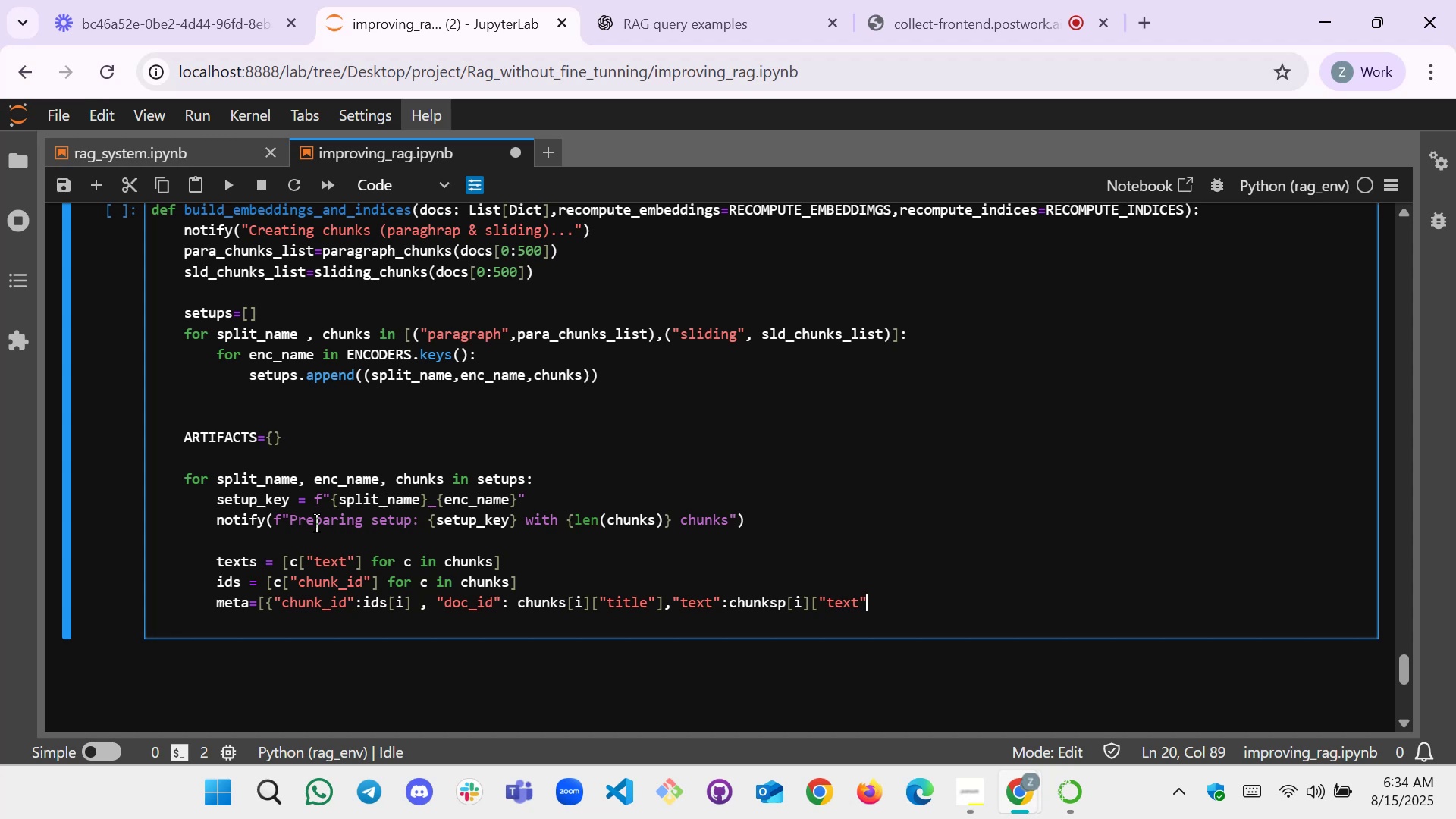 
key(BracketRight)
 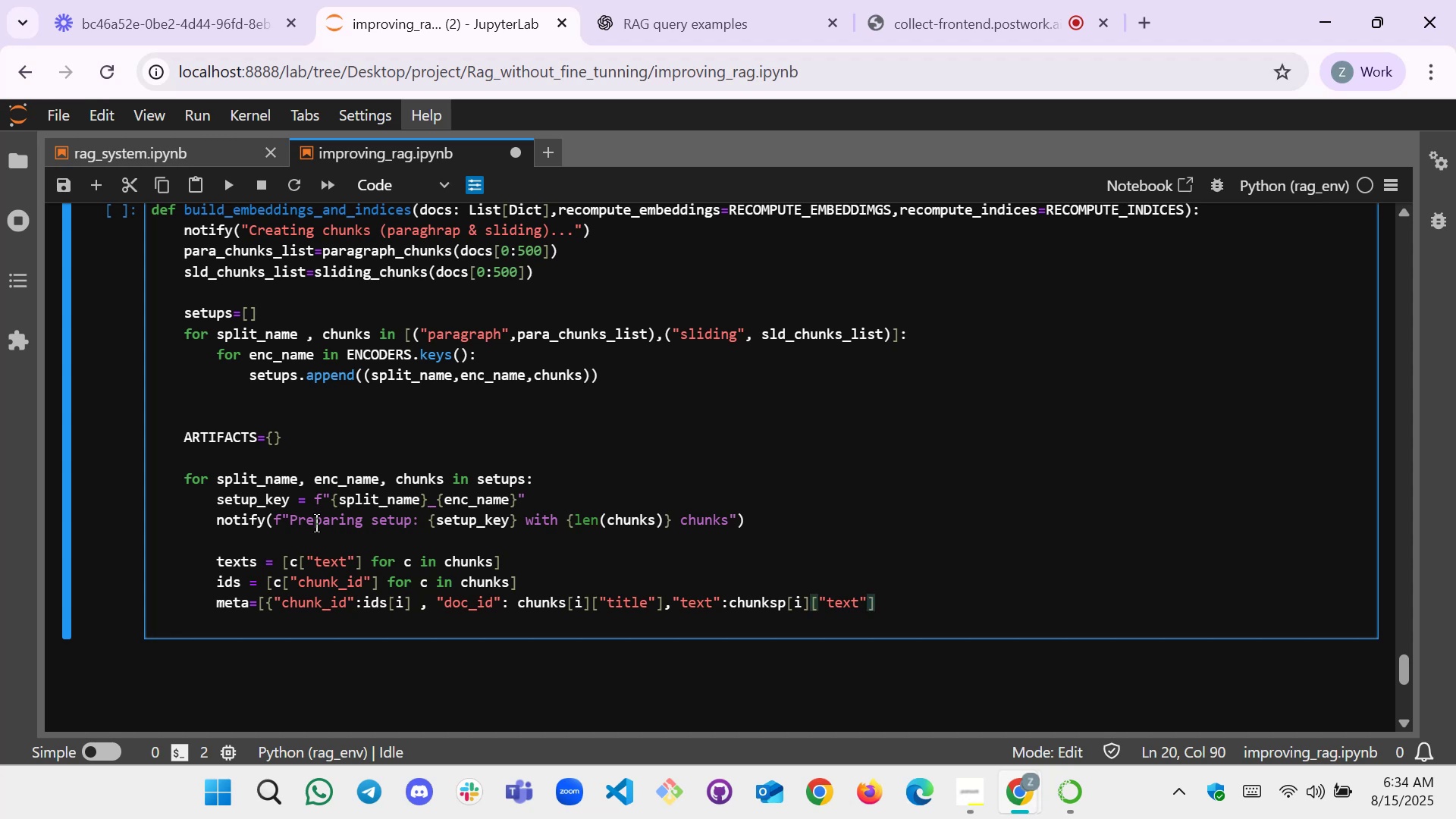 
key(Shift+BracketRight)
 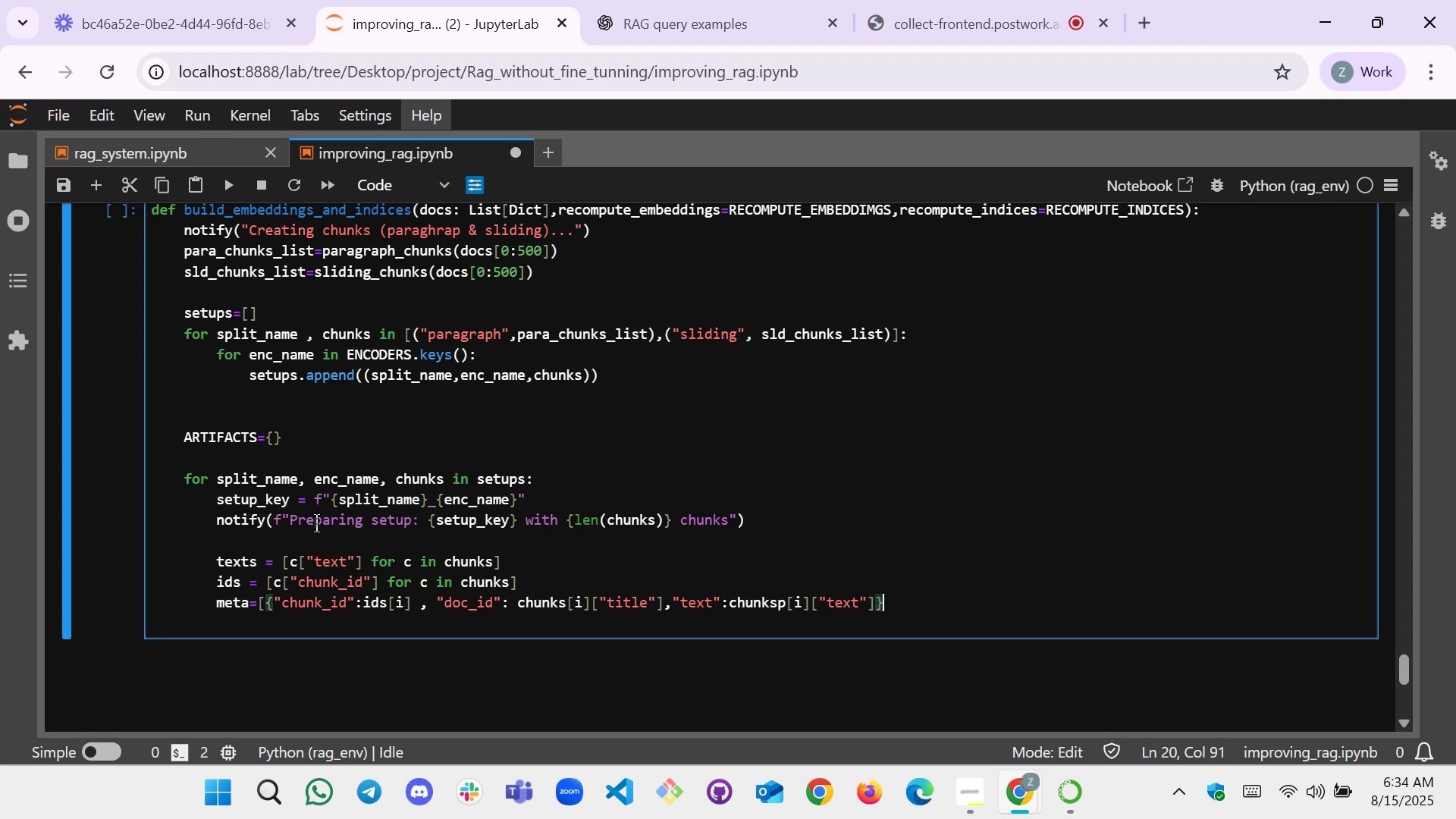 
wait(5.34)
 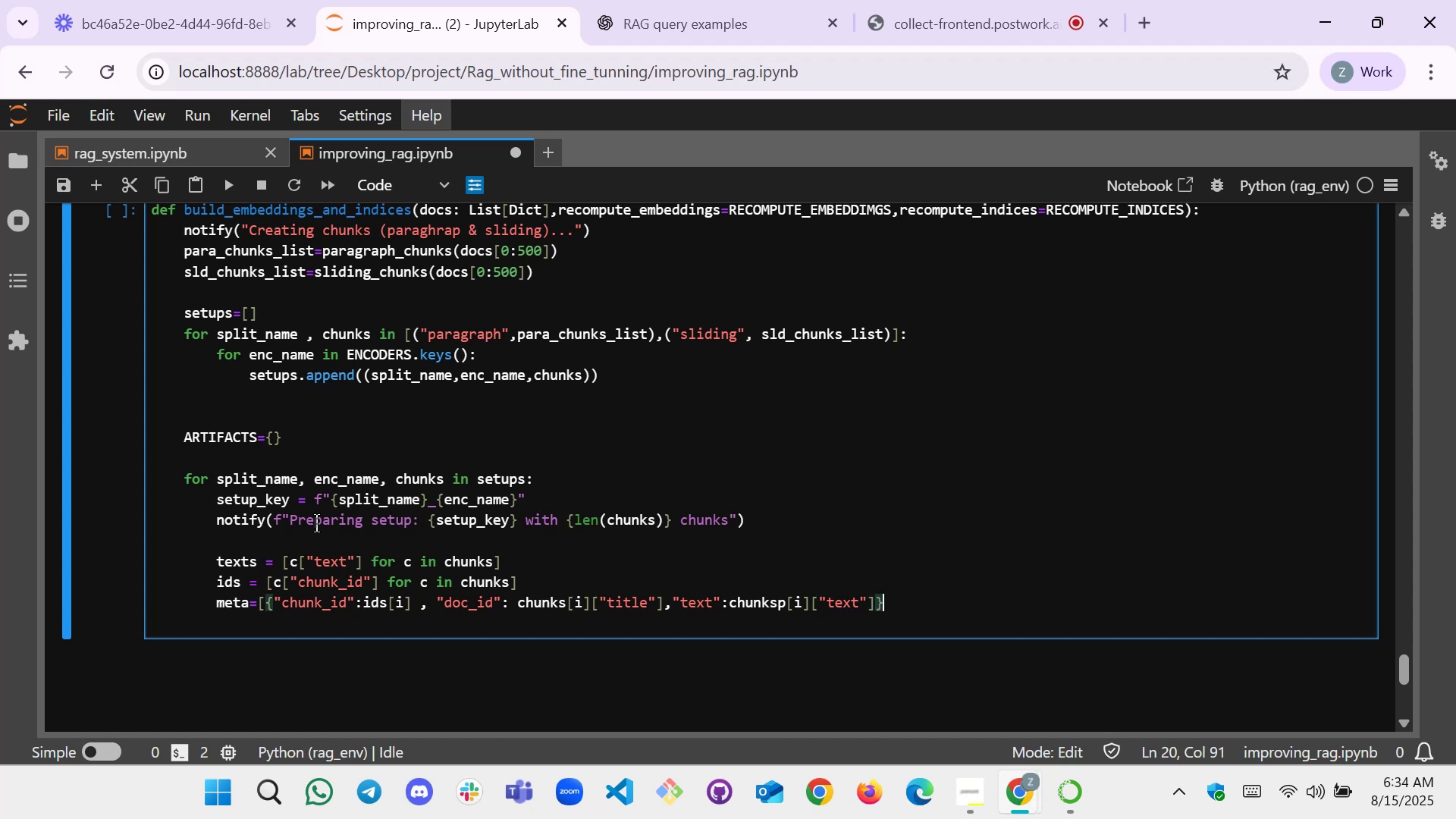 
type( for i in ragn)
key(Backspace)
key(Backspace)
type(gne)
key(Backspace)
key(Backspace)
key(Backspace)
type(nge(leng)
key(Backspace)
type((chunks))])
 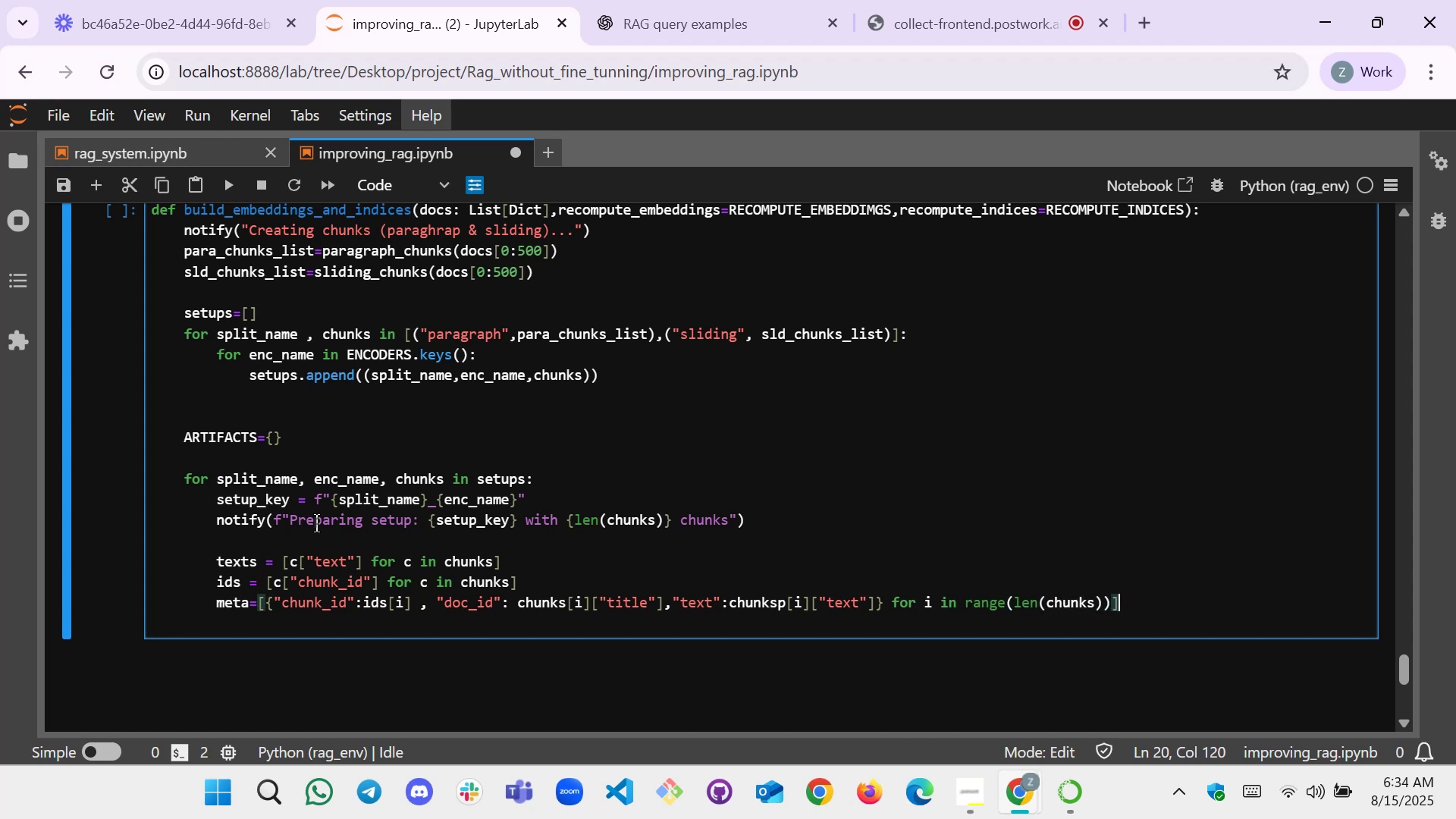 
wait(12.31)
 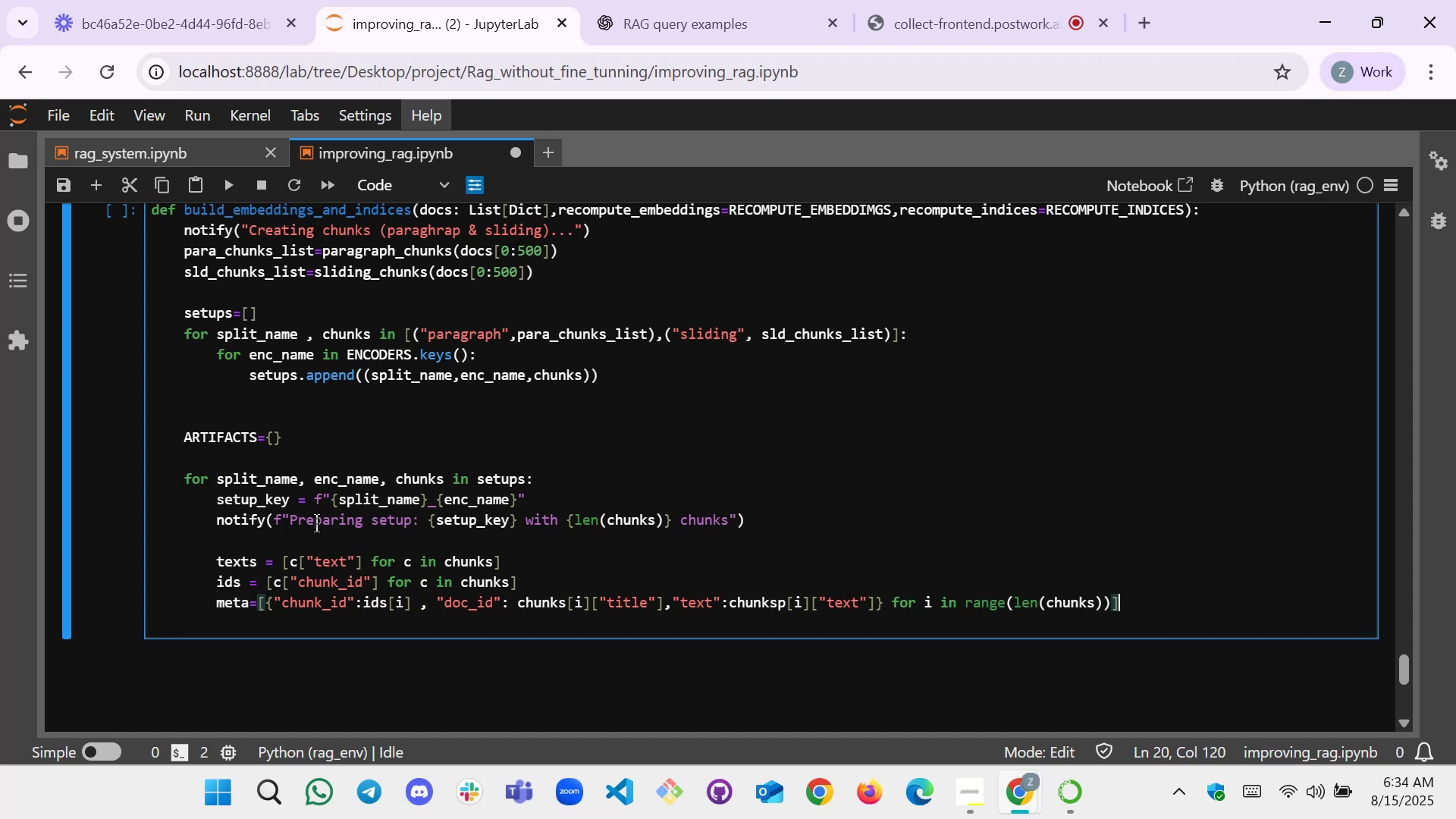 
key(Enter)
 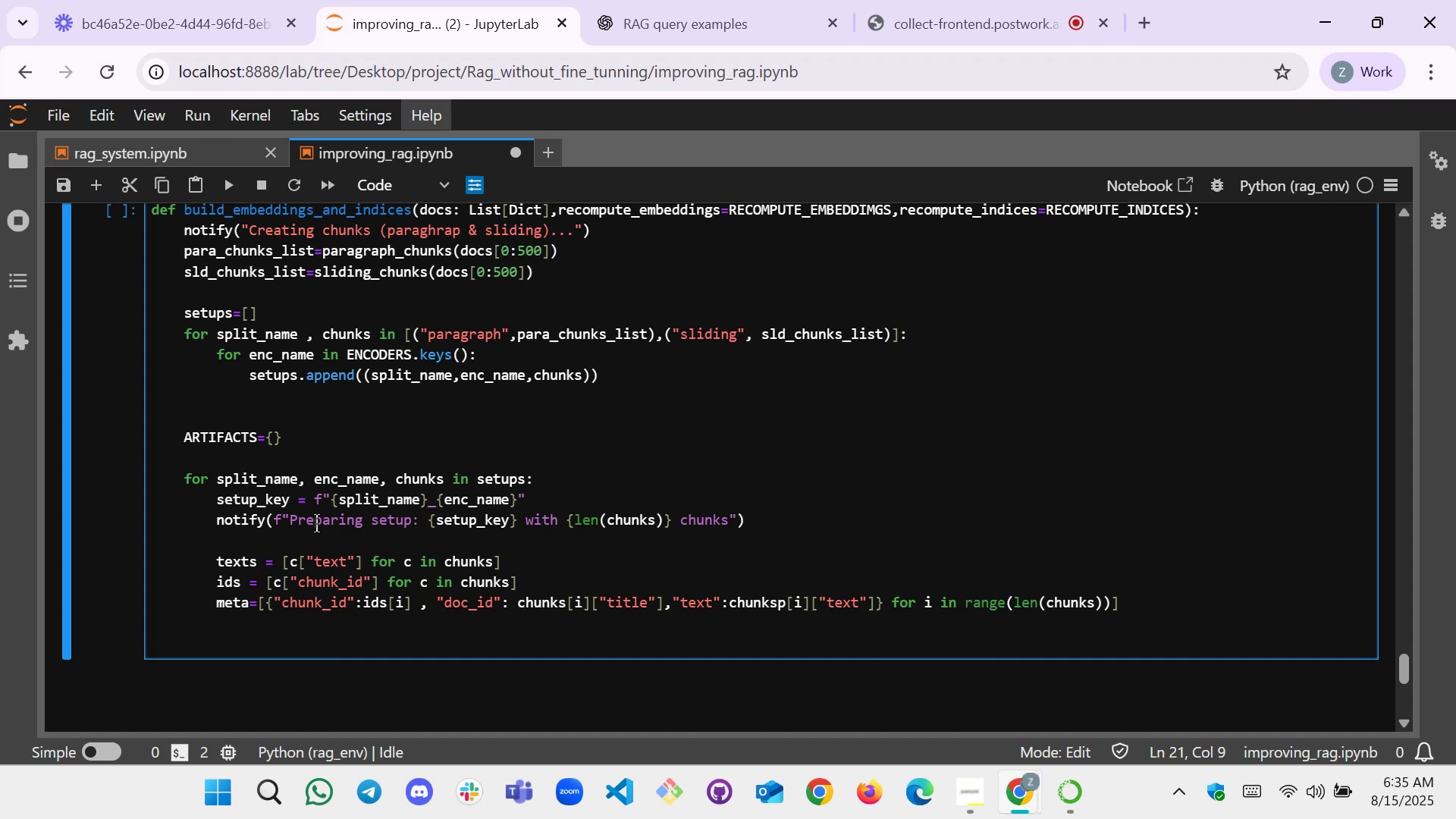 
type(emb_path=embeddings_pathfor)
key(Tab)
key(Backspace)
key(Backspace)
key(Backspace)
key(Tab)
 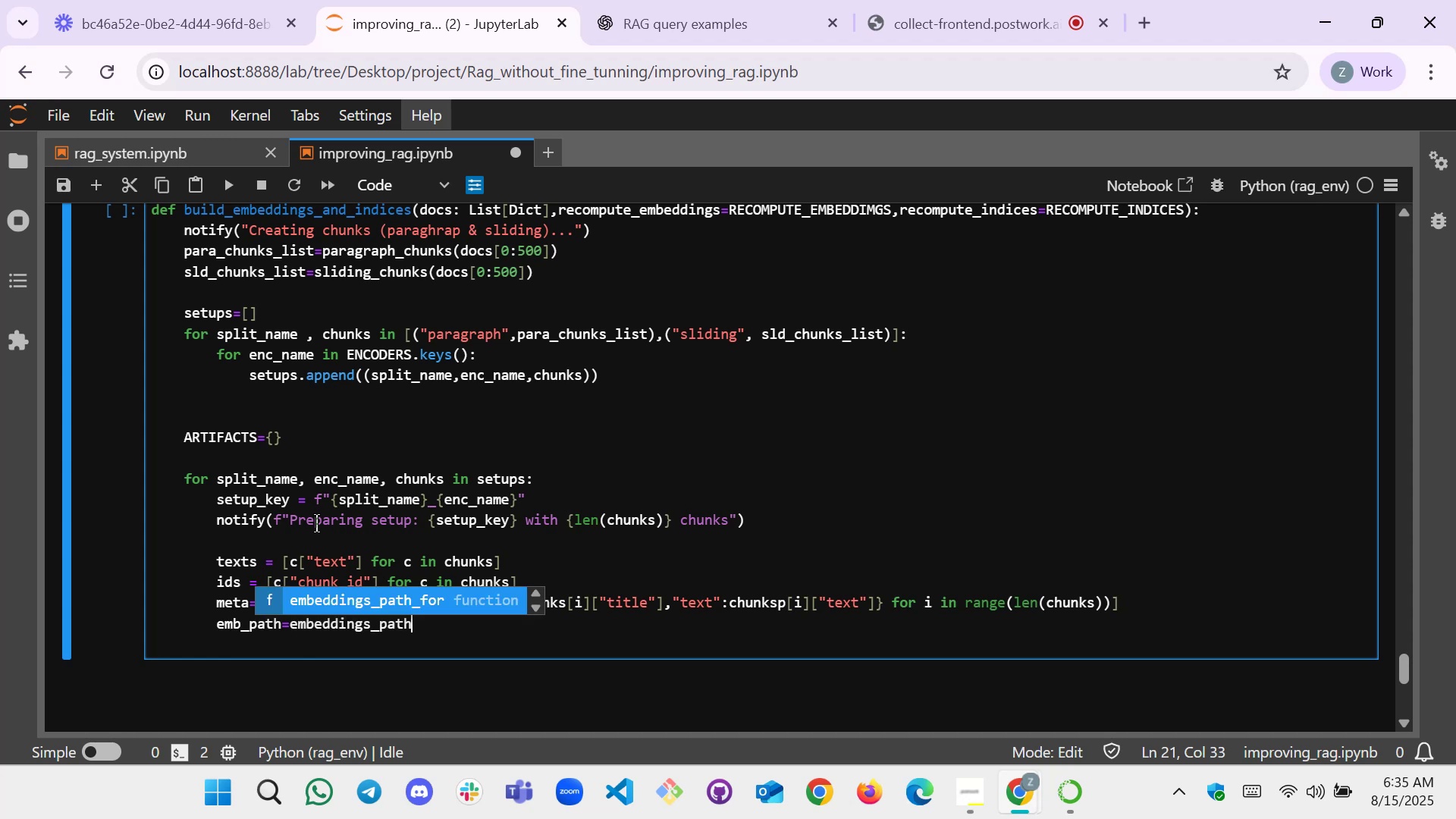 
 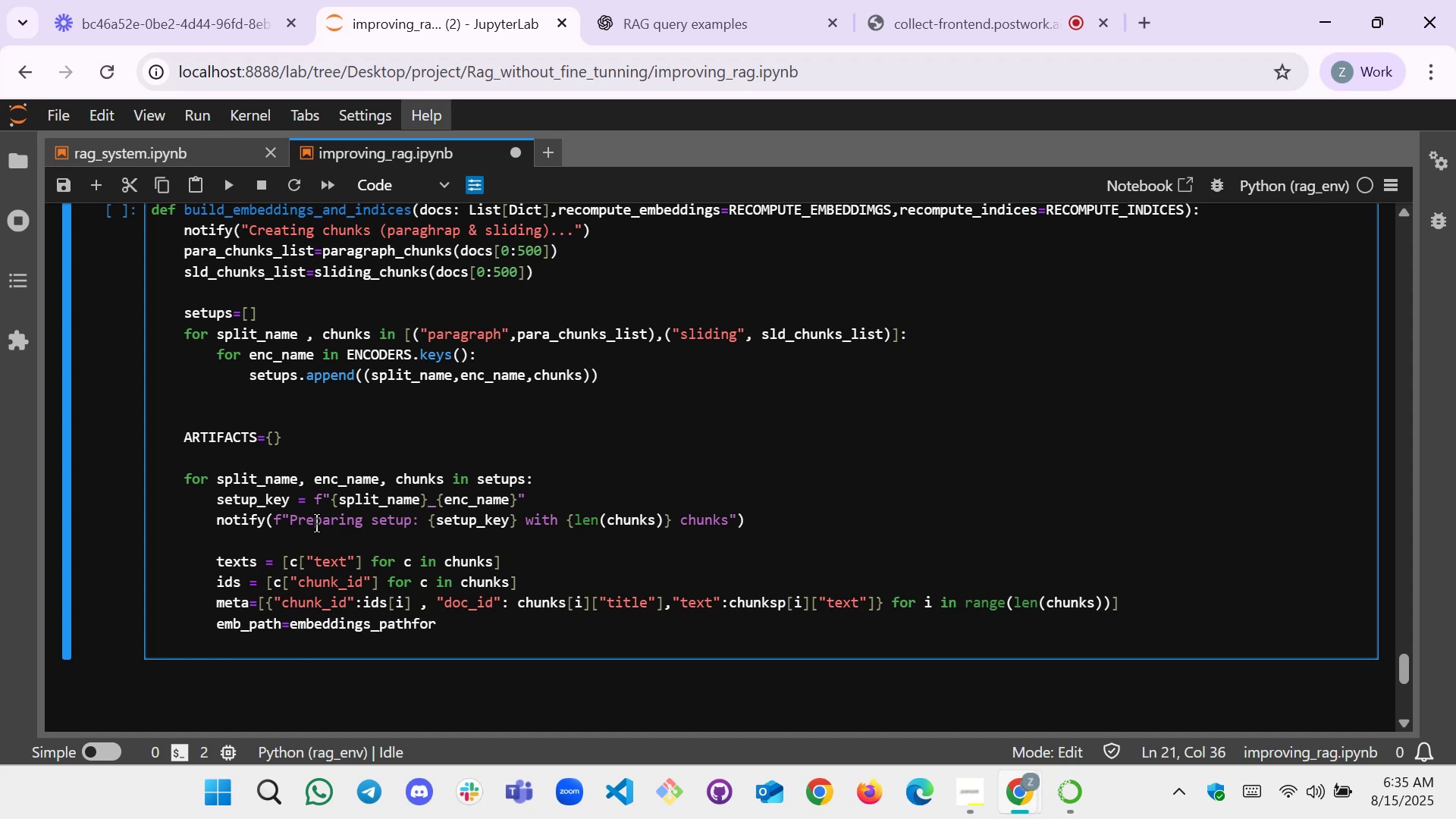 
key(Enter)
 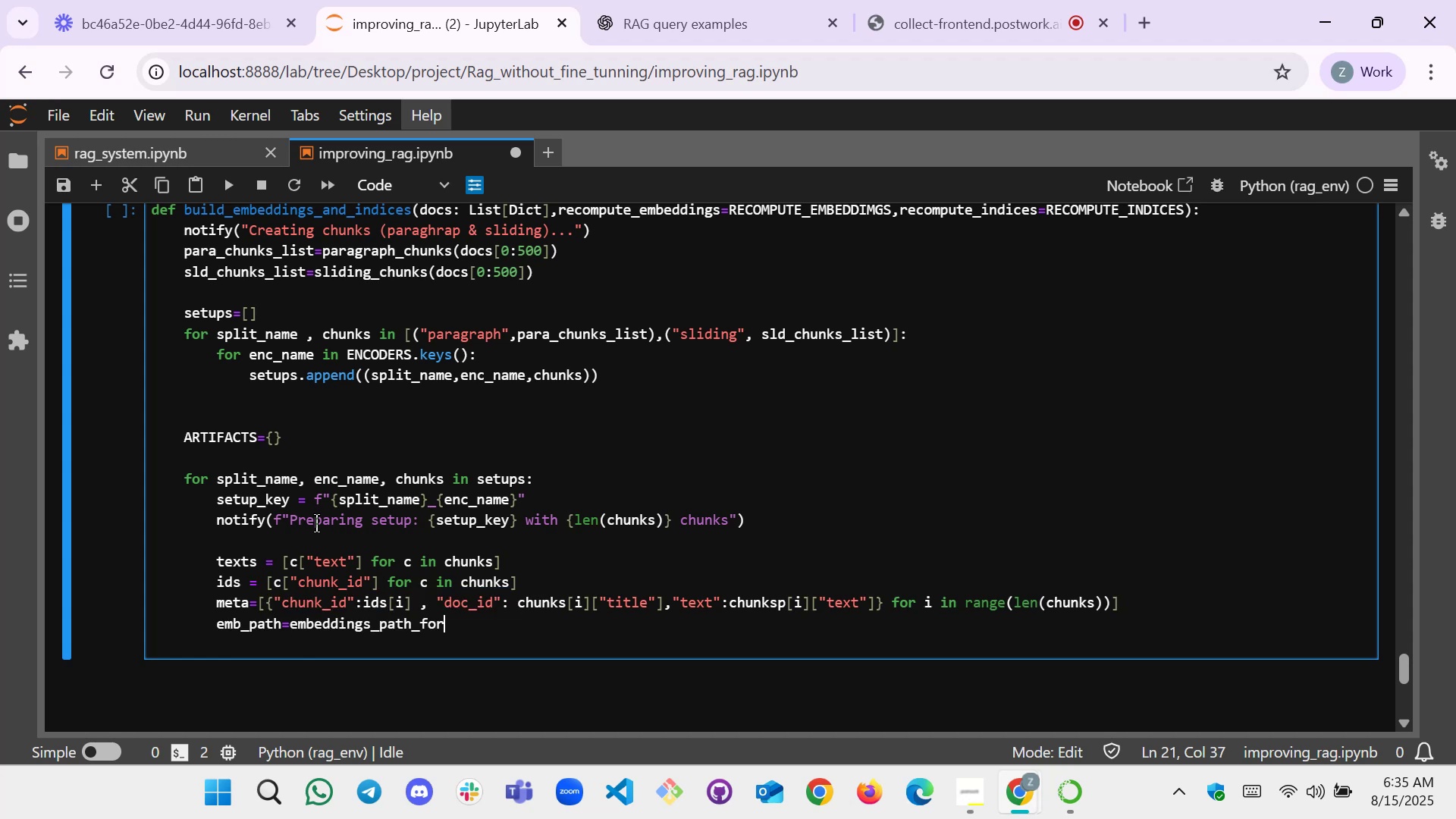 
key(Shift+9)
 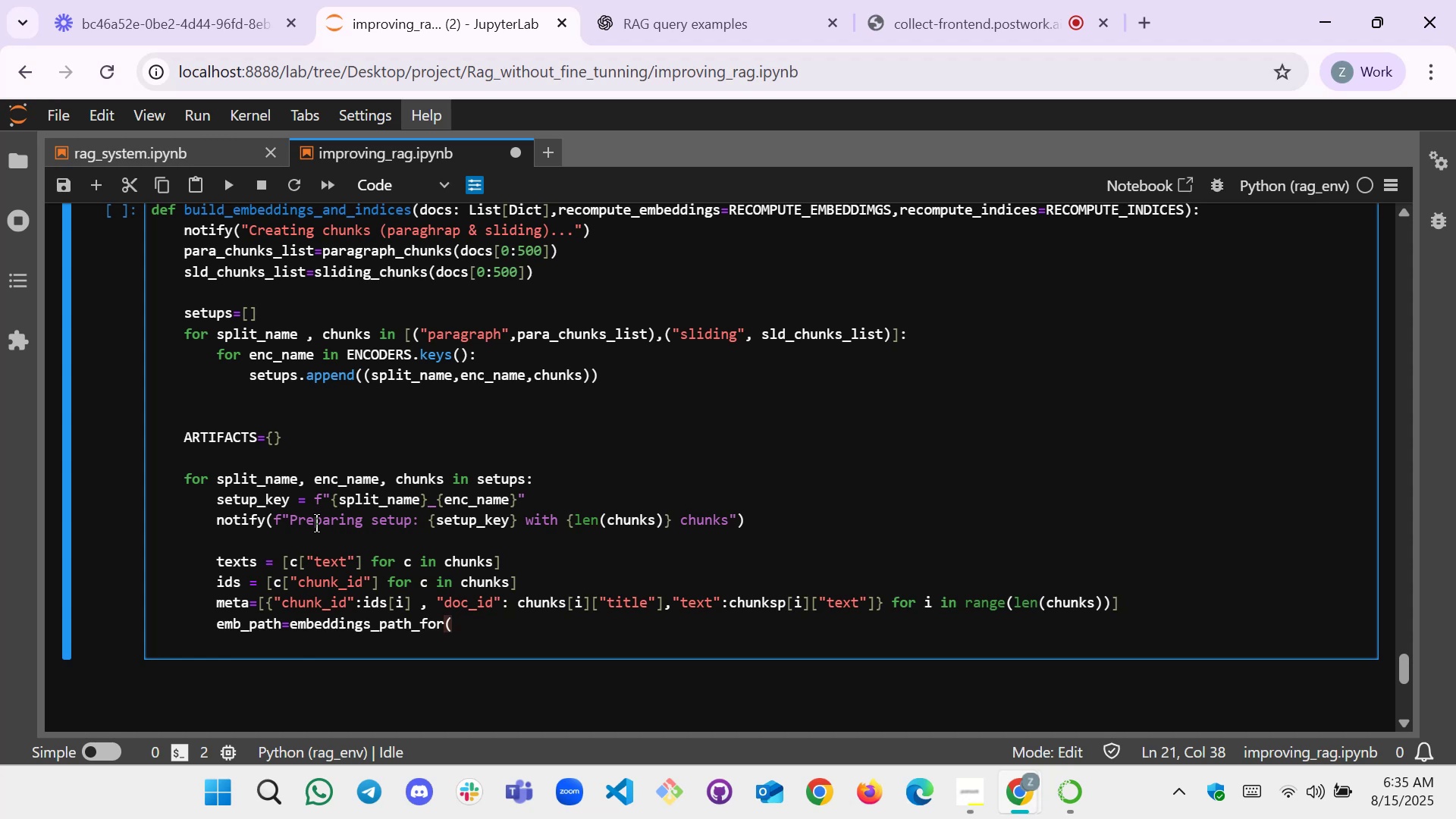 
type(setup_key))
 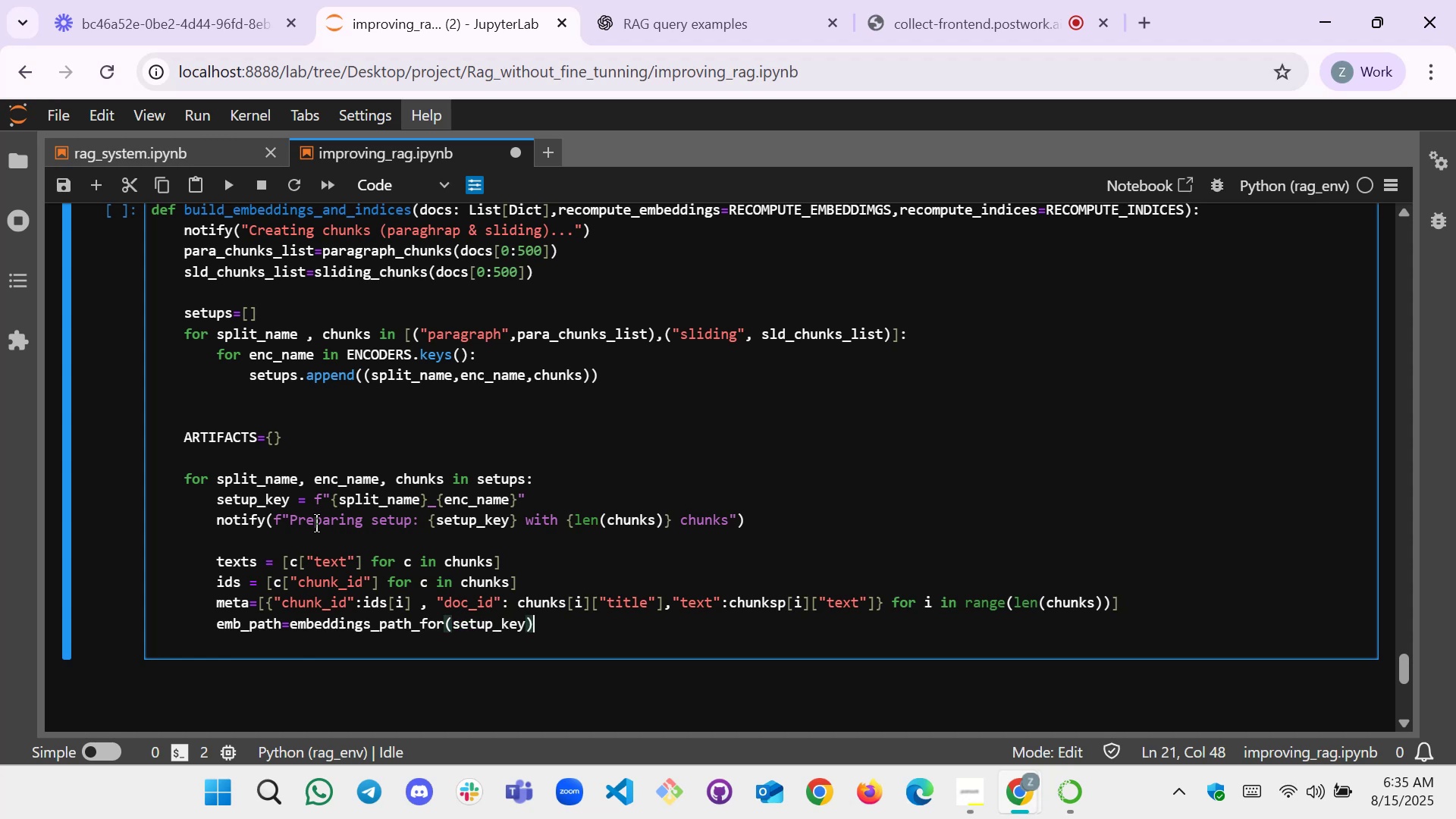 
key(Enter)
 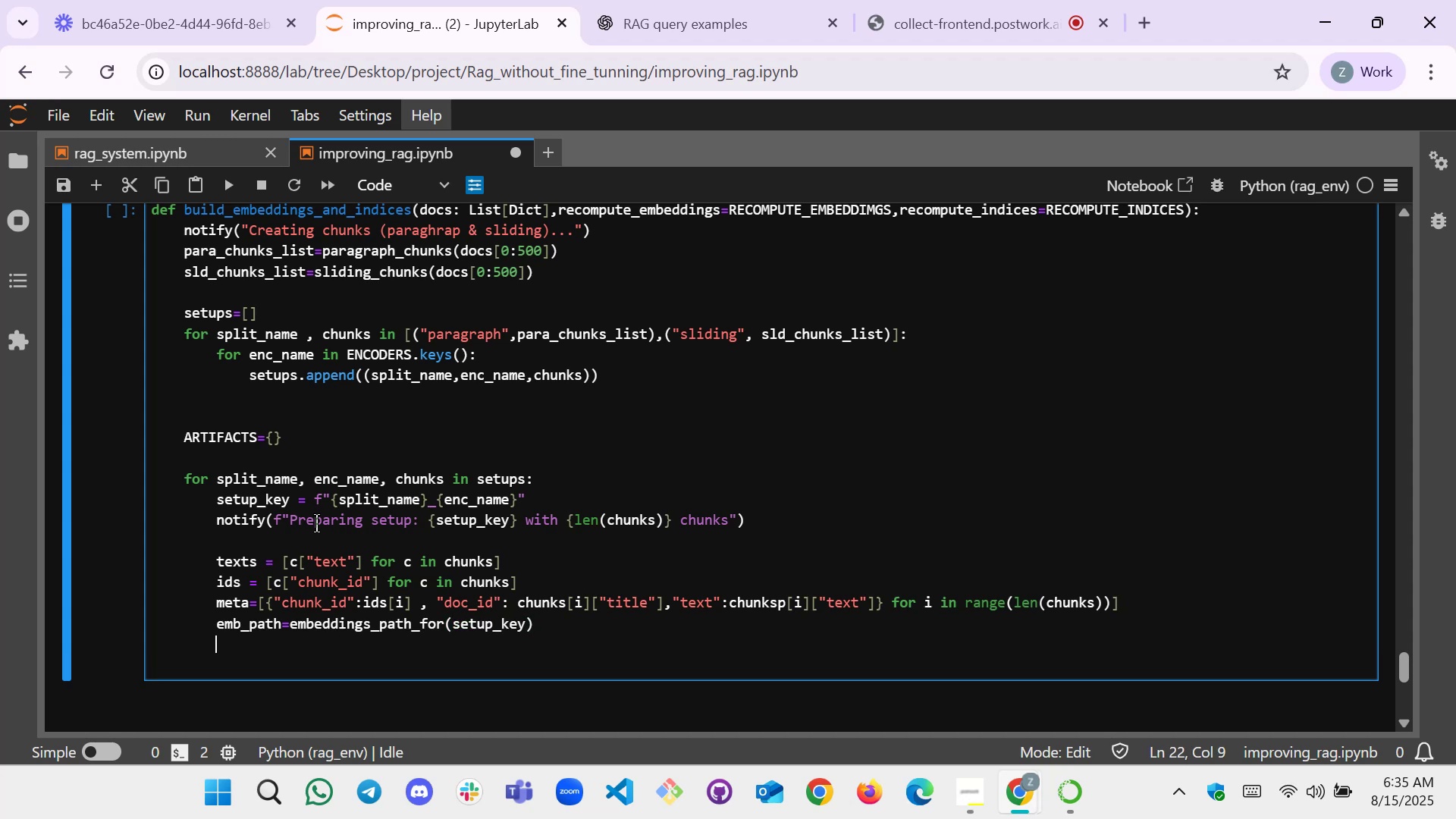 
type(loaded=load)
key(Tab)
 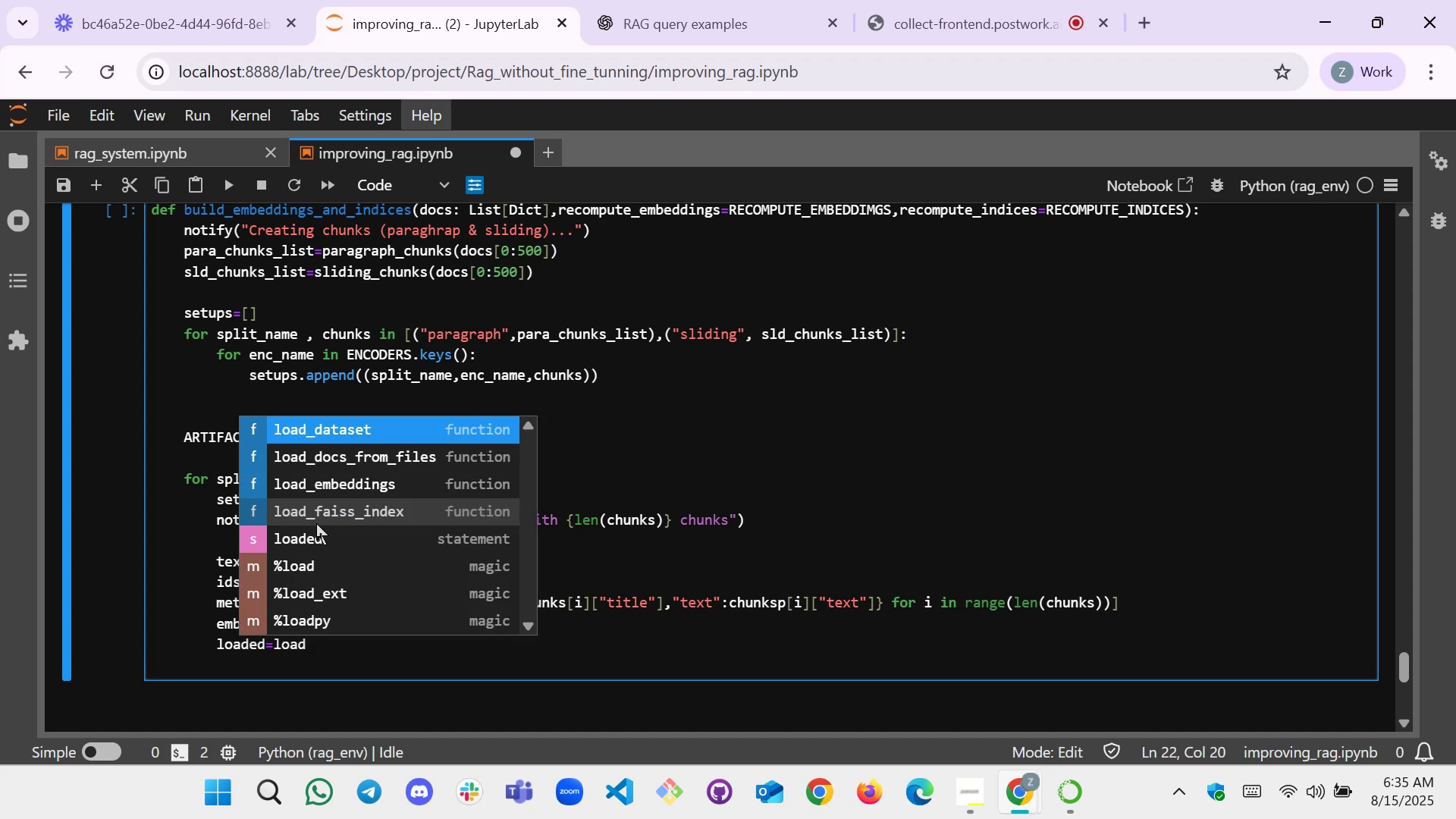 
wait(5.6)
 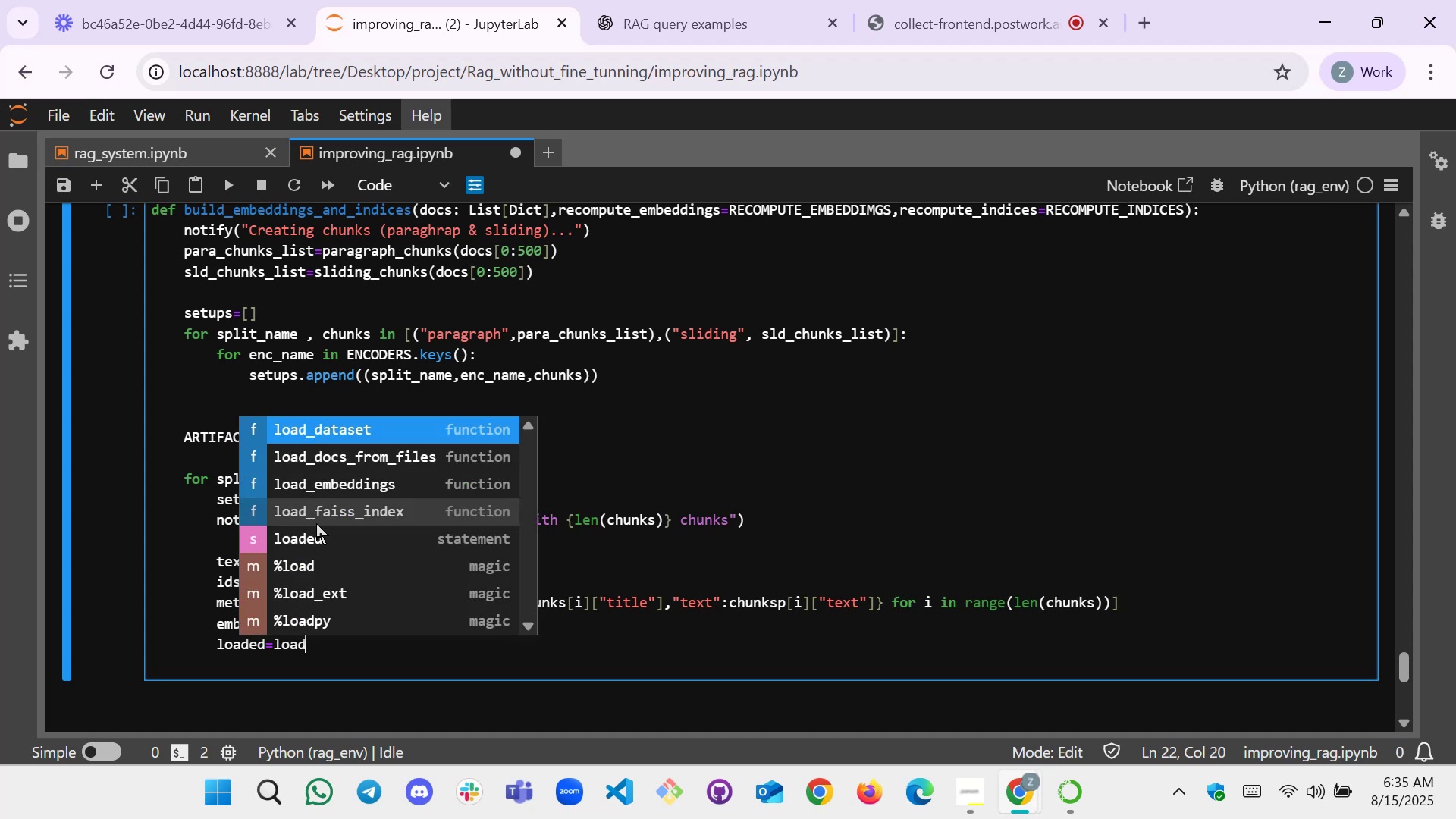 
key(ArrowDown)
 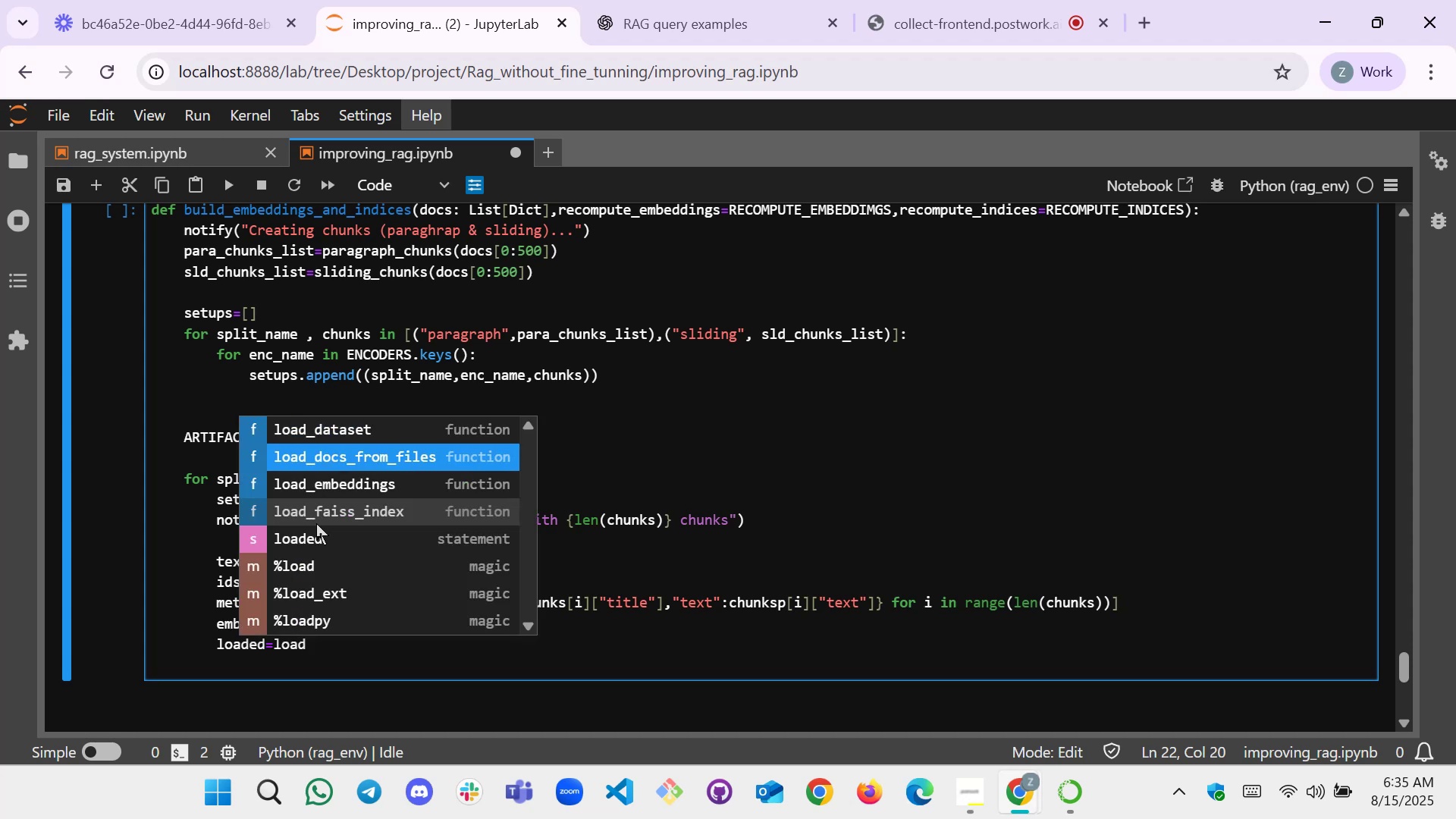 
key(ArrowDown)
 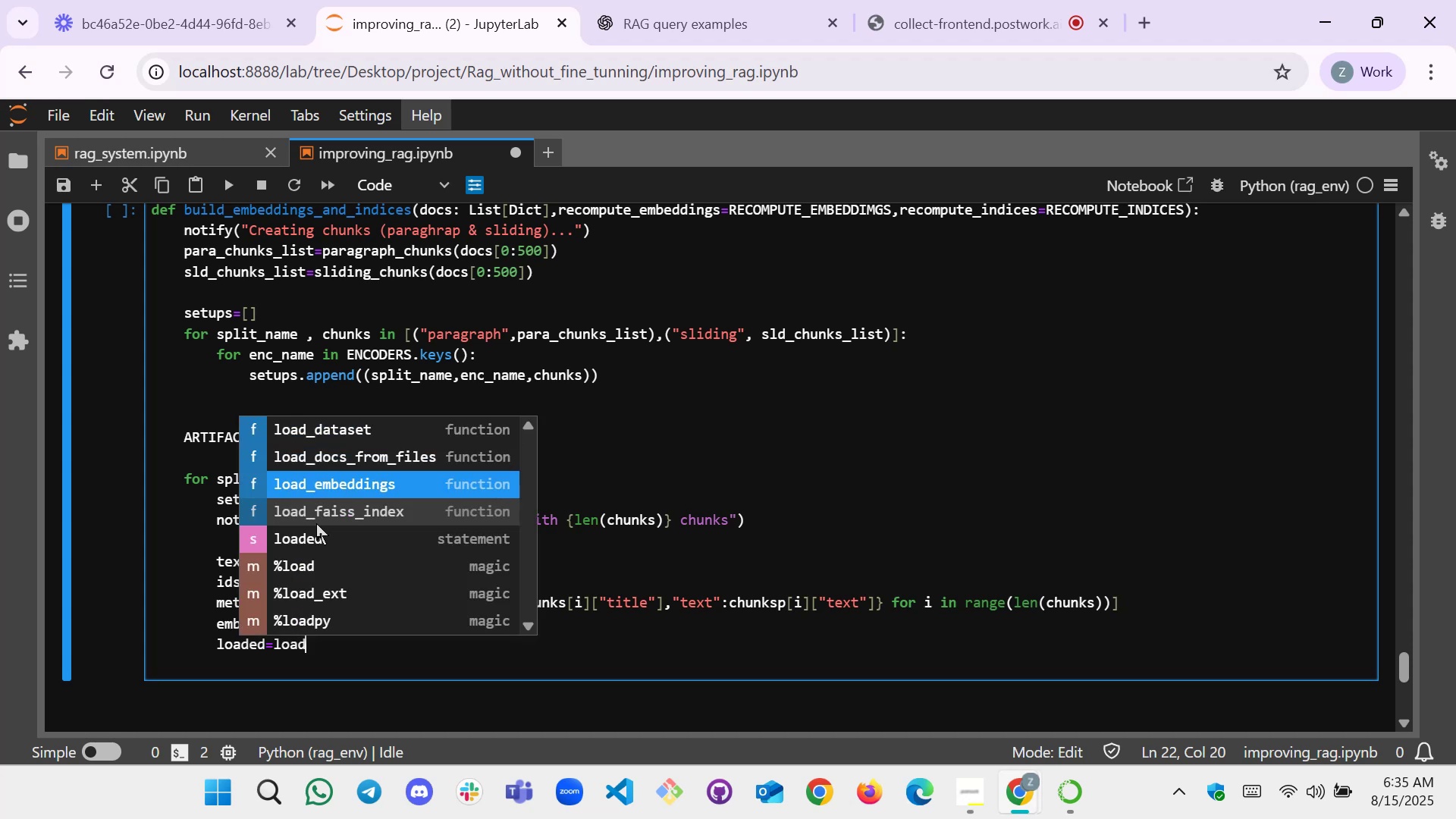 
key(Enter)
 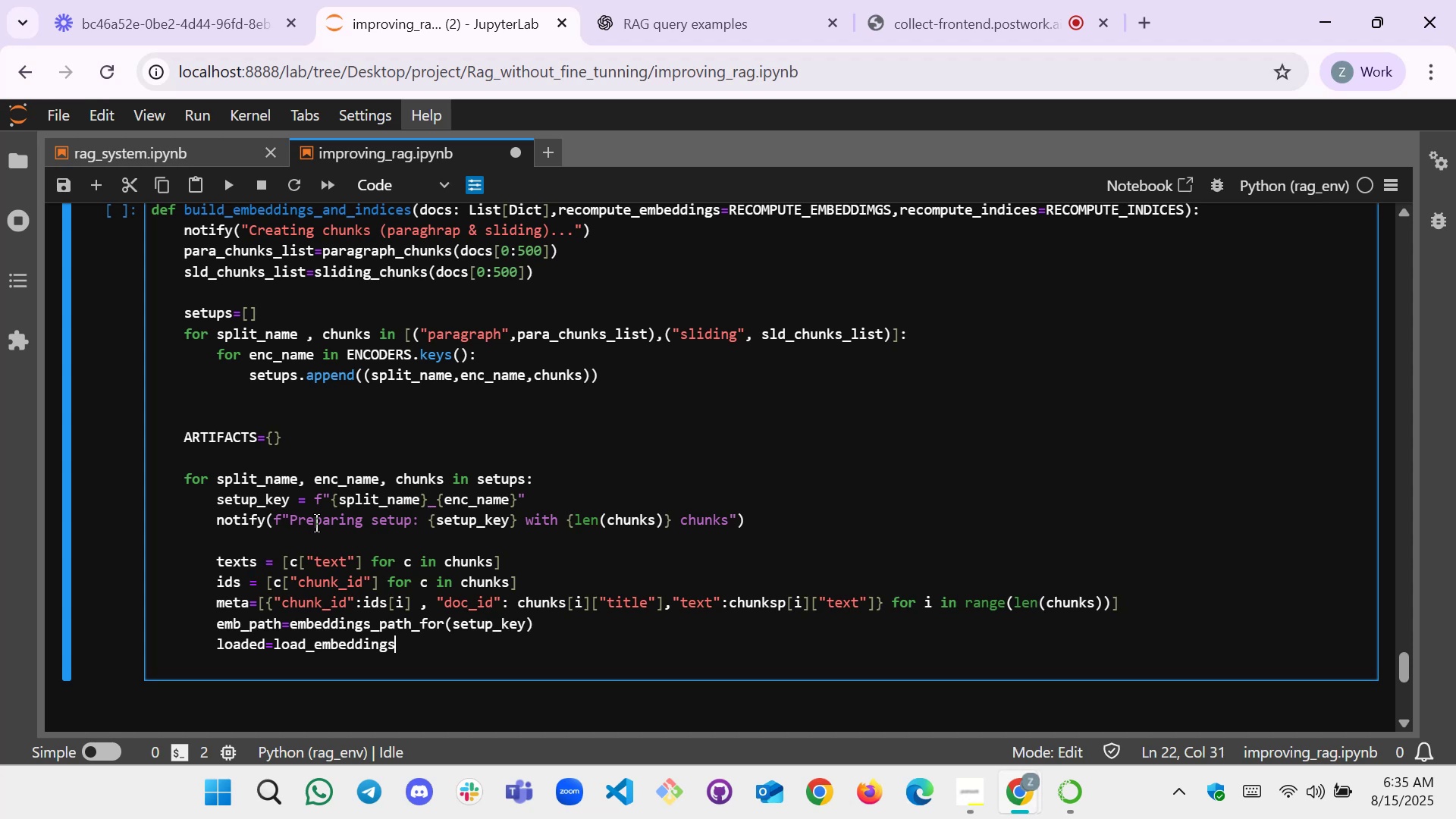 
type((setup_setupe)
key(Backspace)
 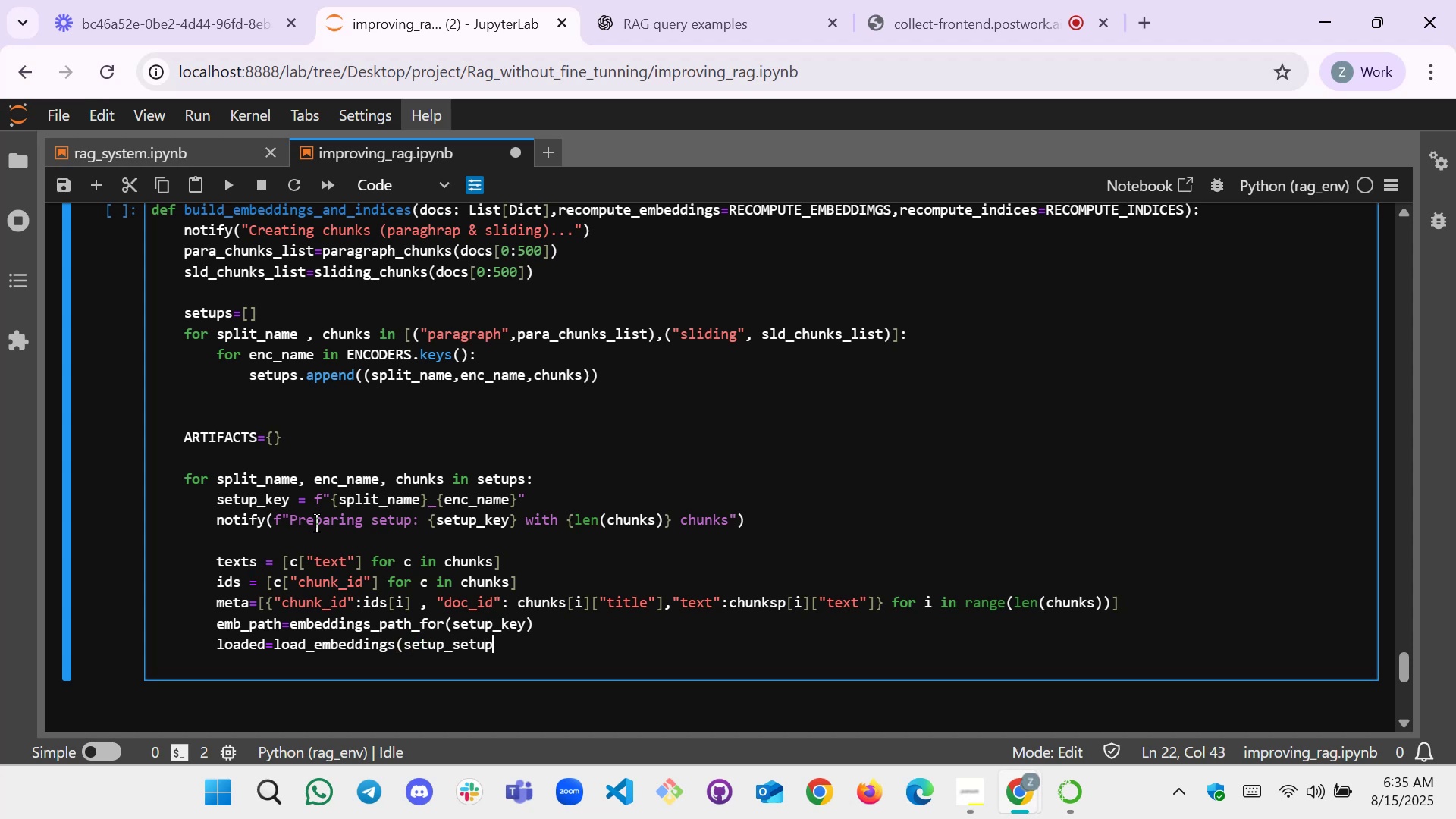 
wait(25.9)
 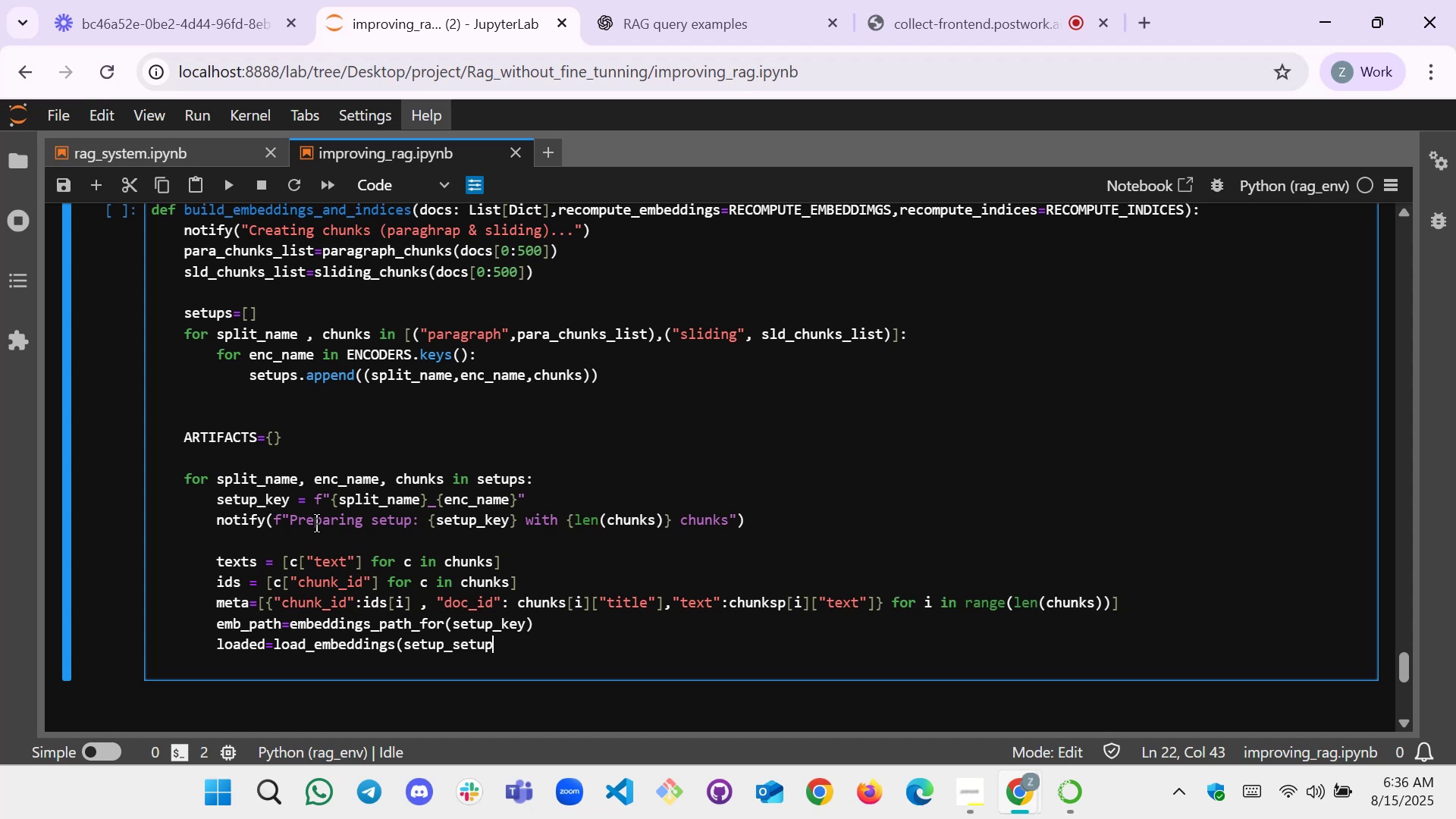 
type() if no recom)
key(Tab)
 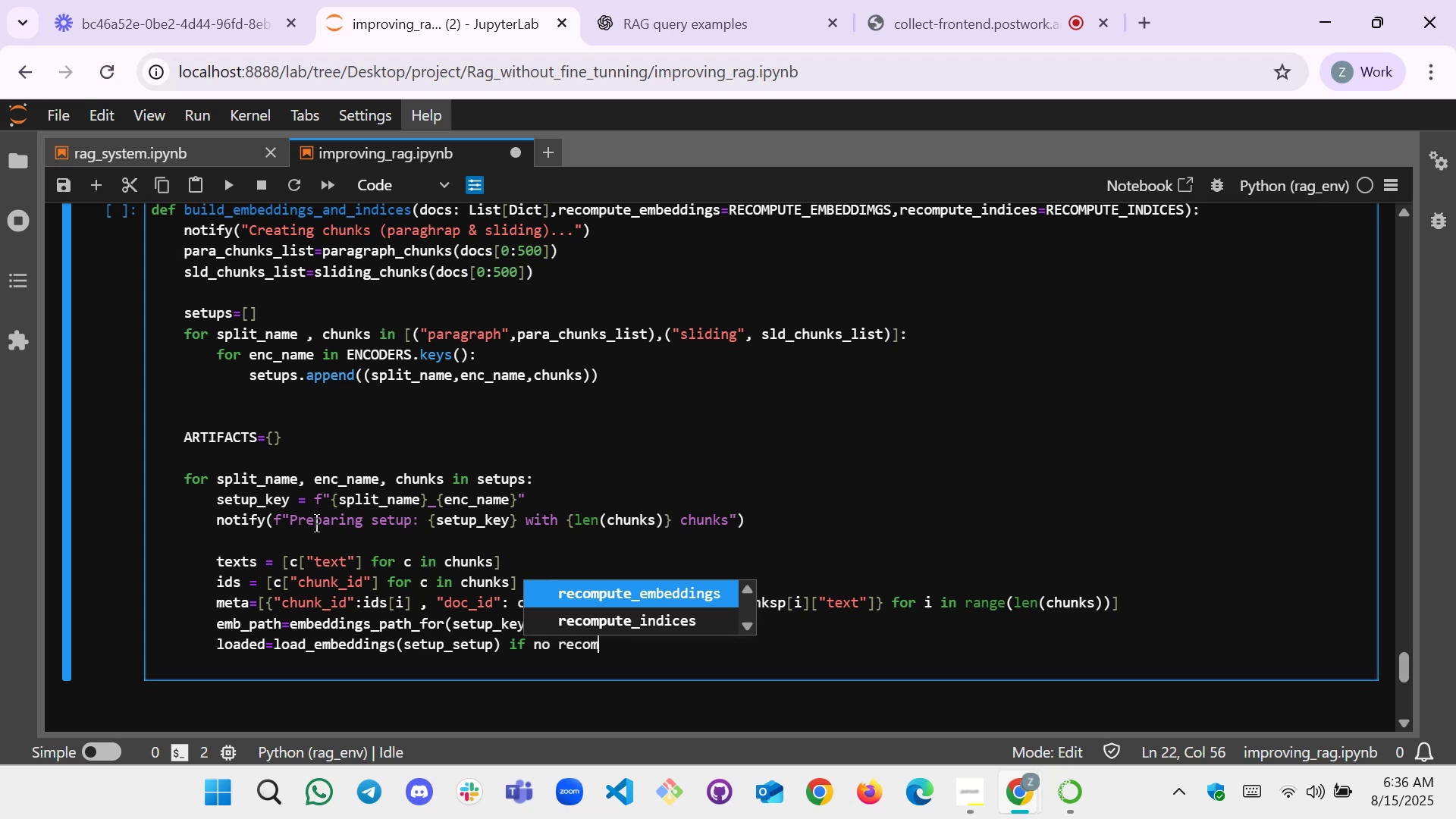 
key(Enter)
 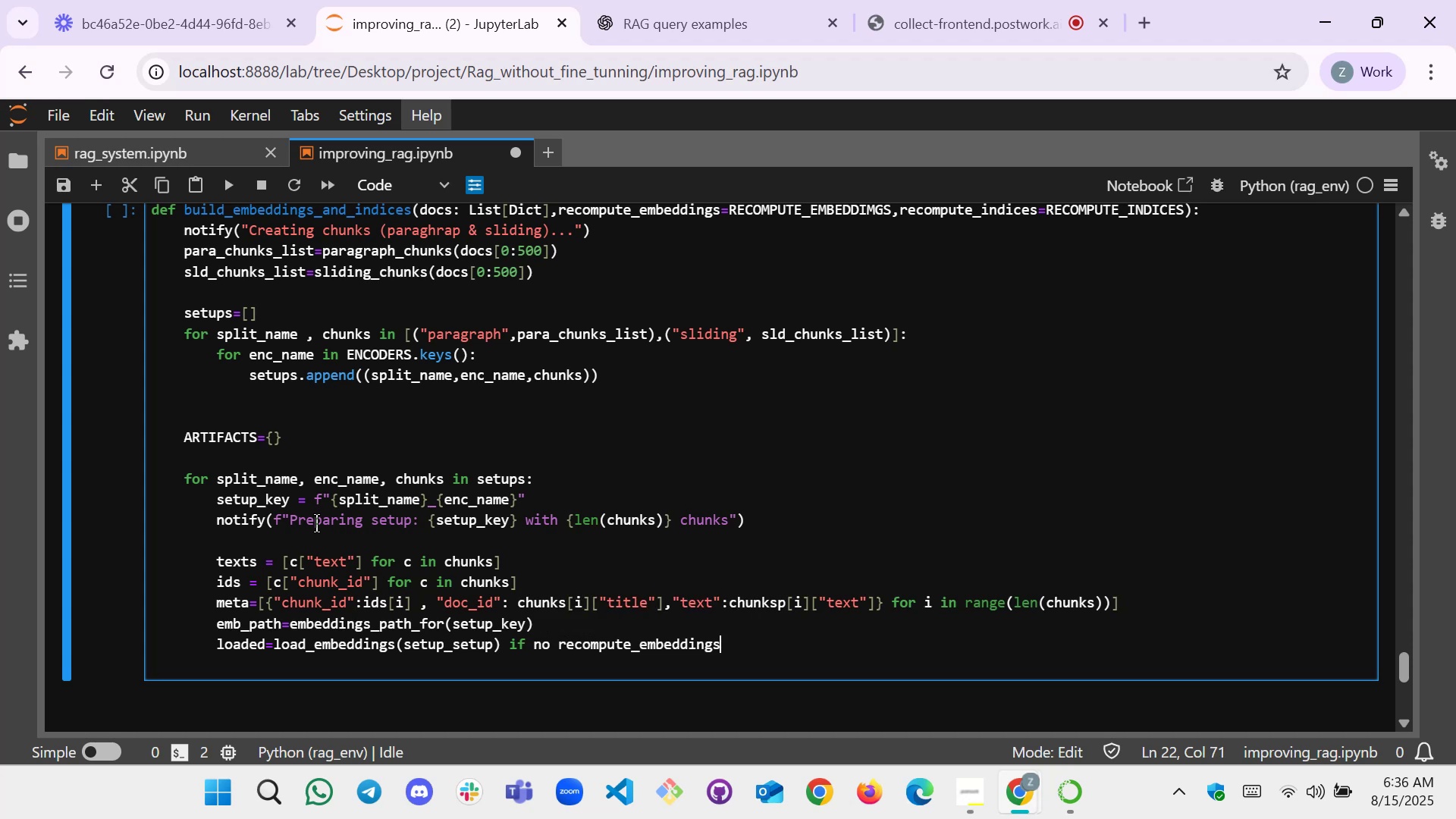 
type( else None)
 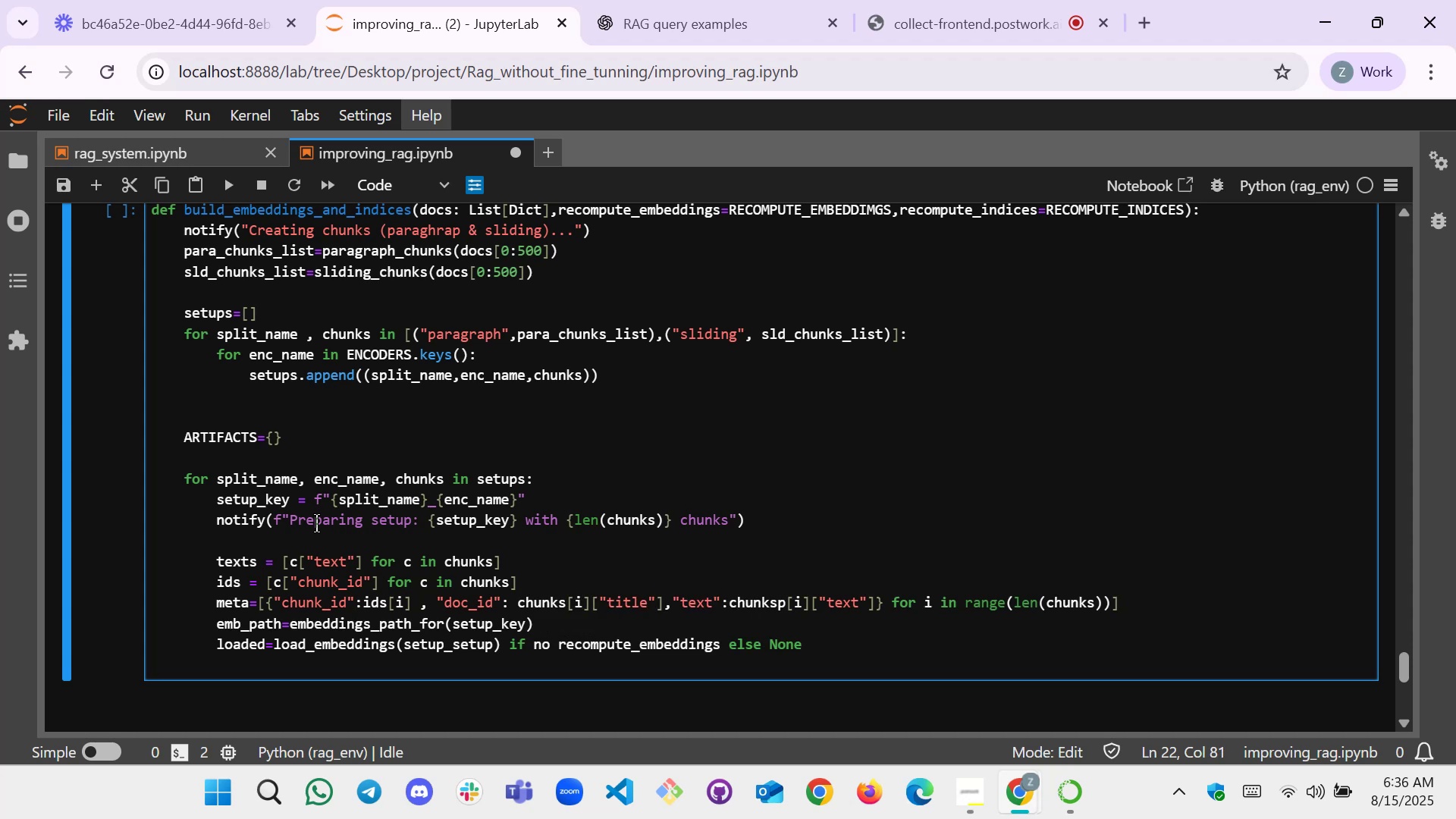 
key(Enter)
 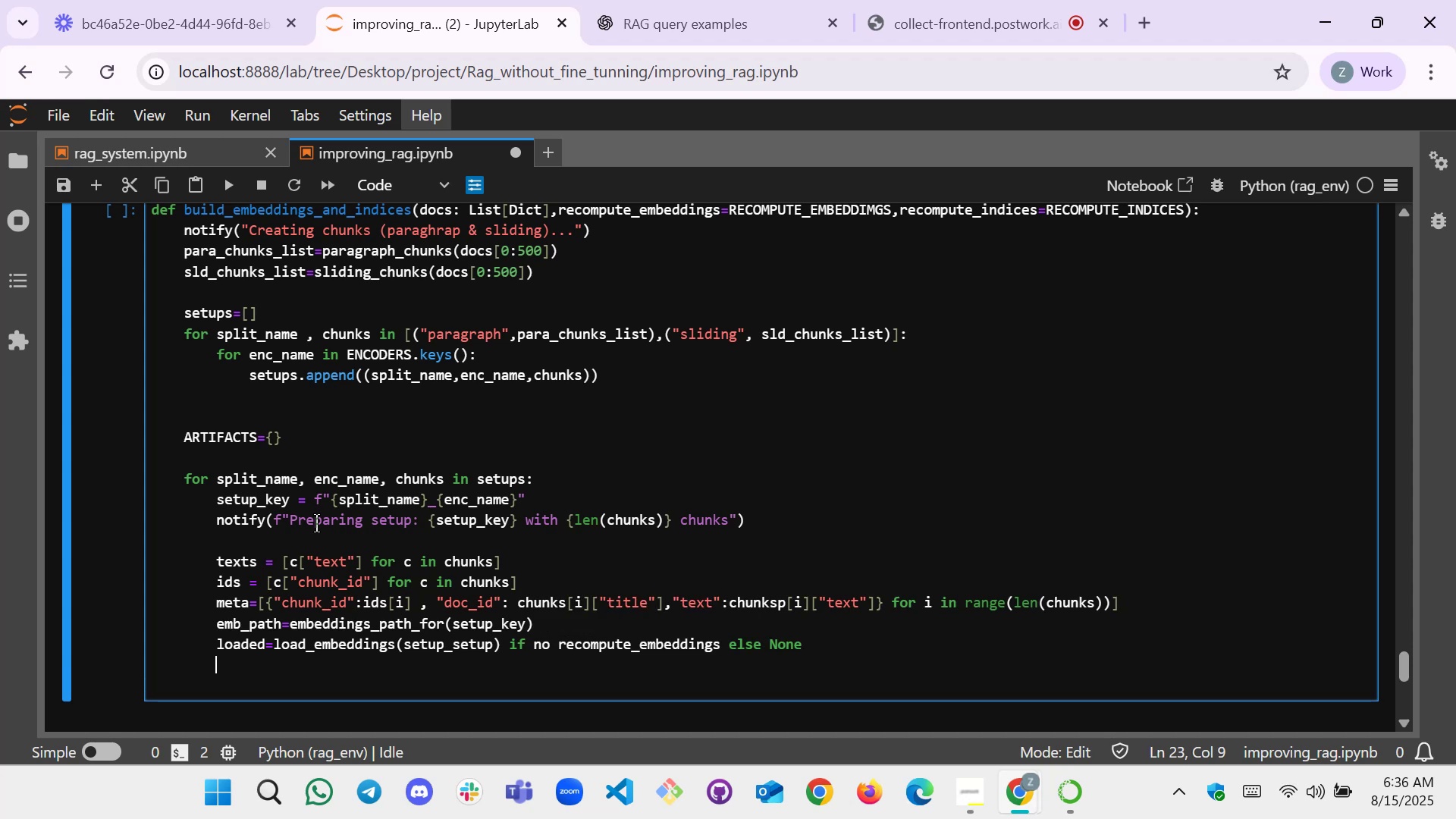 
type(if loadd)
key(Backspace)
type(ed isn o)
key(Backspace)
key(Backspace)
key(Backspace)
type( not None:)
 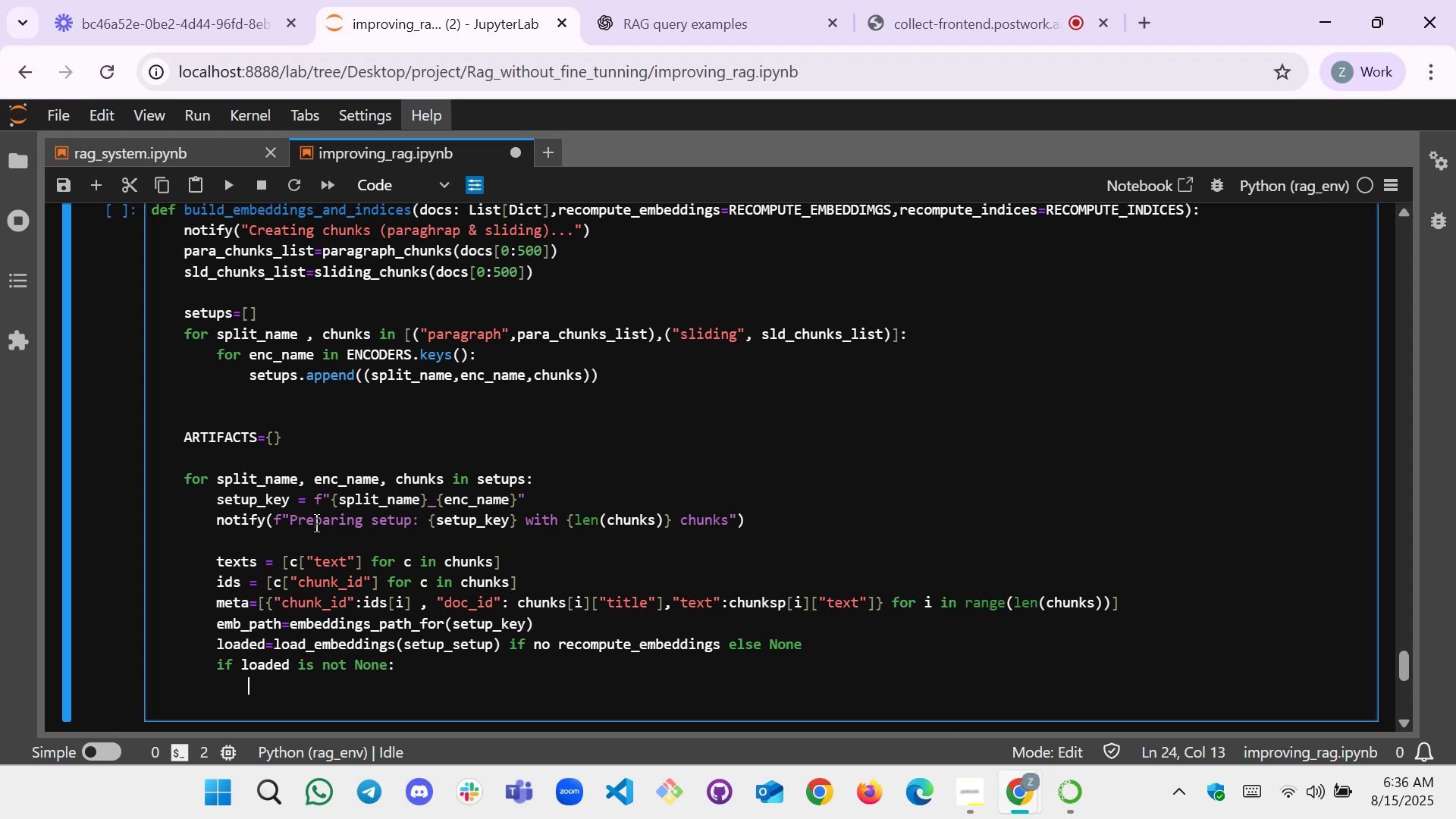 
 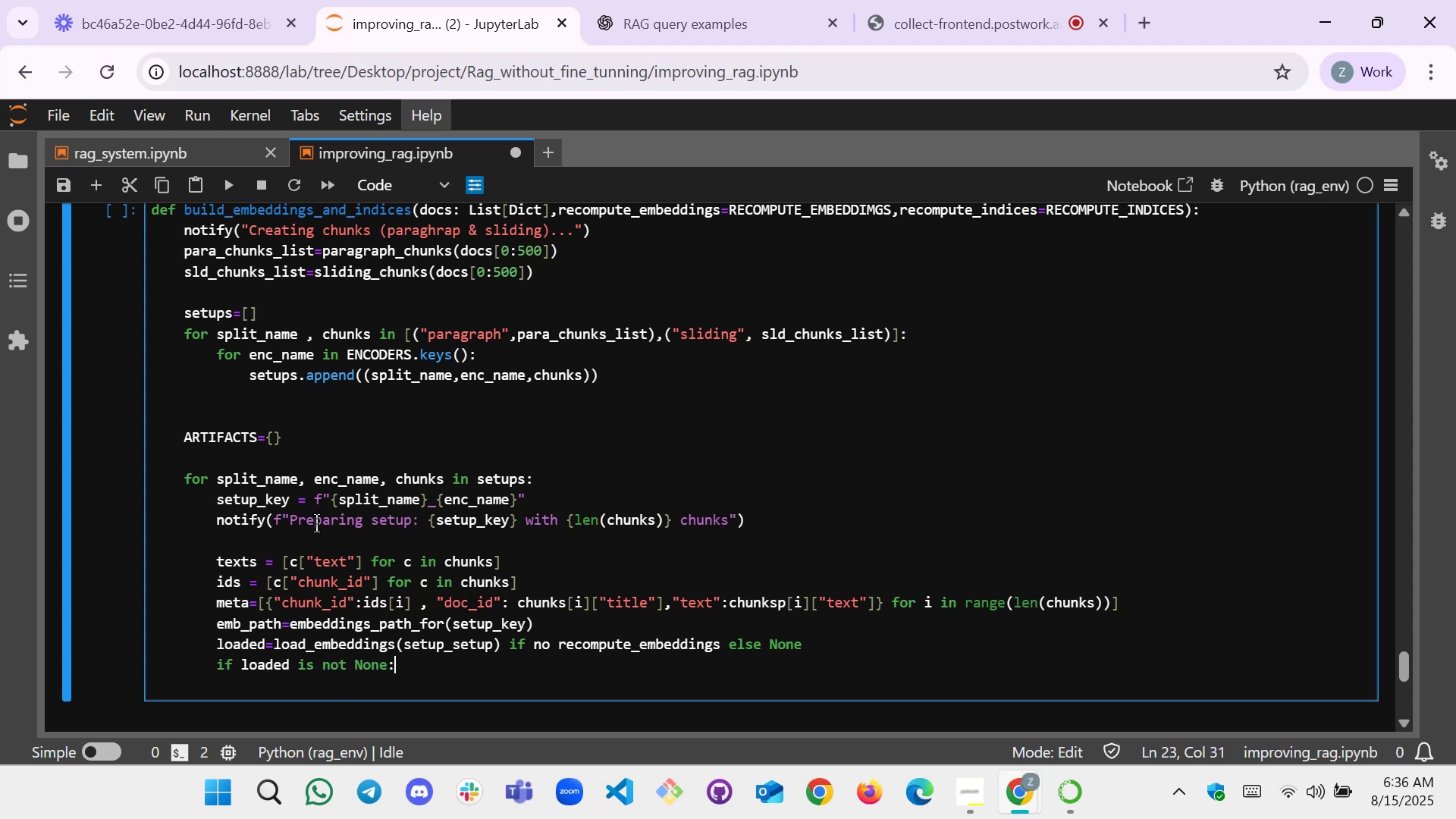 
key(Enter)
 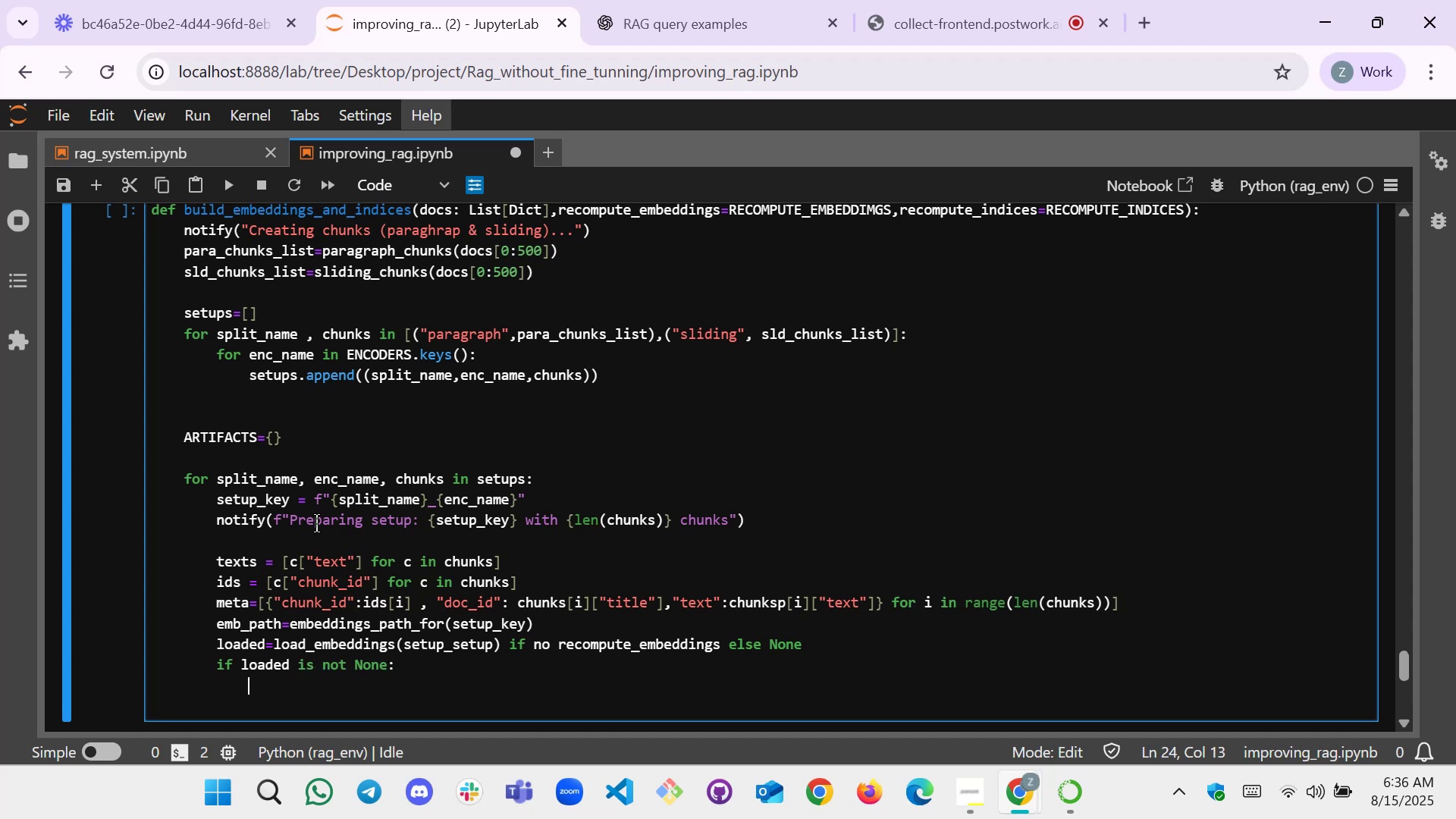 
type(loaded_ds, m)
key(Backspace)
type(embeddings=loaded)
 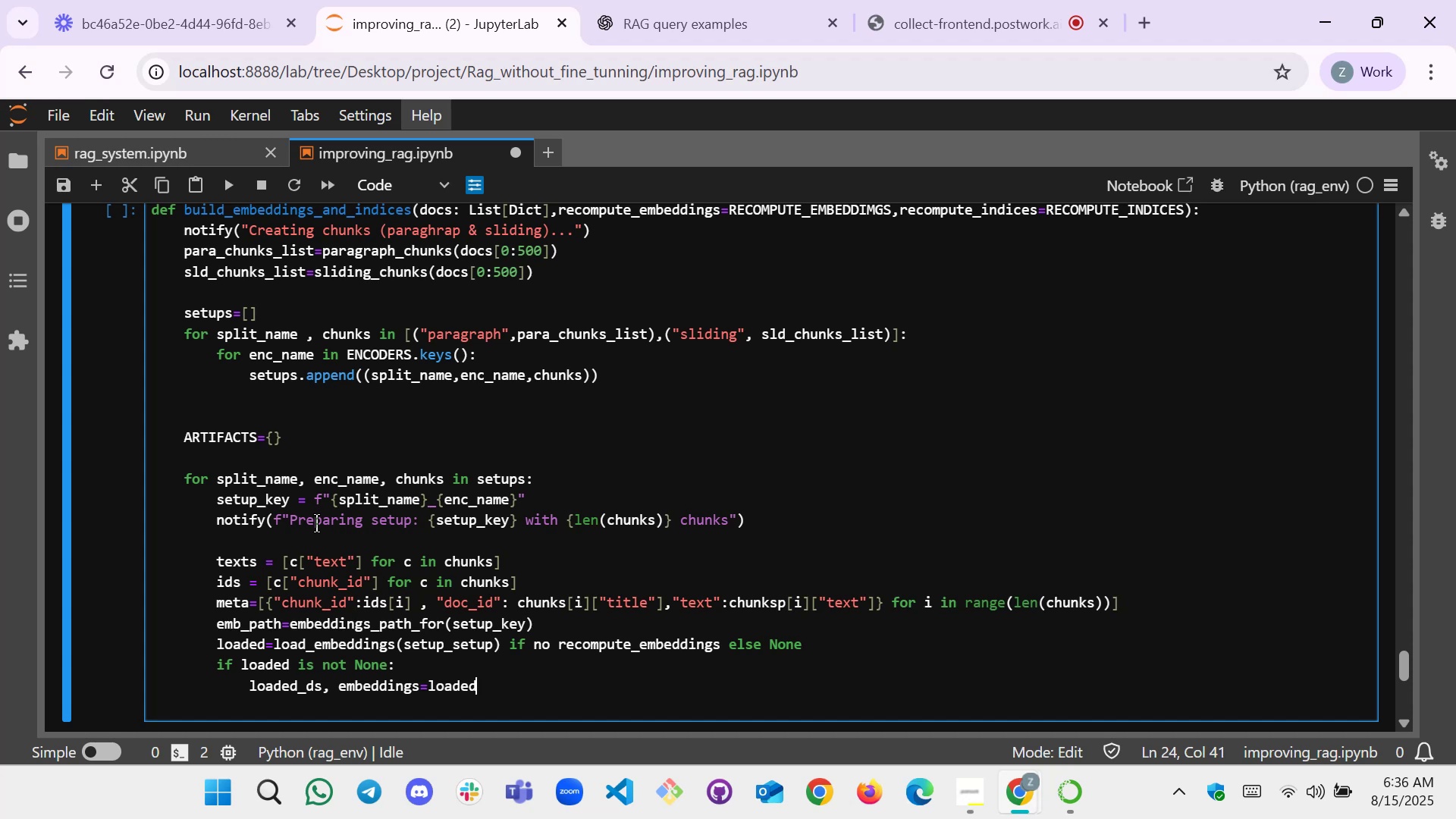 
wait(5.5)
 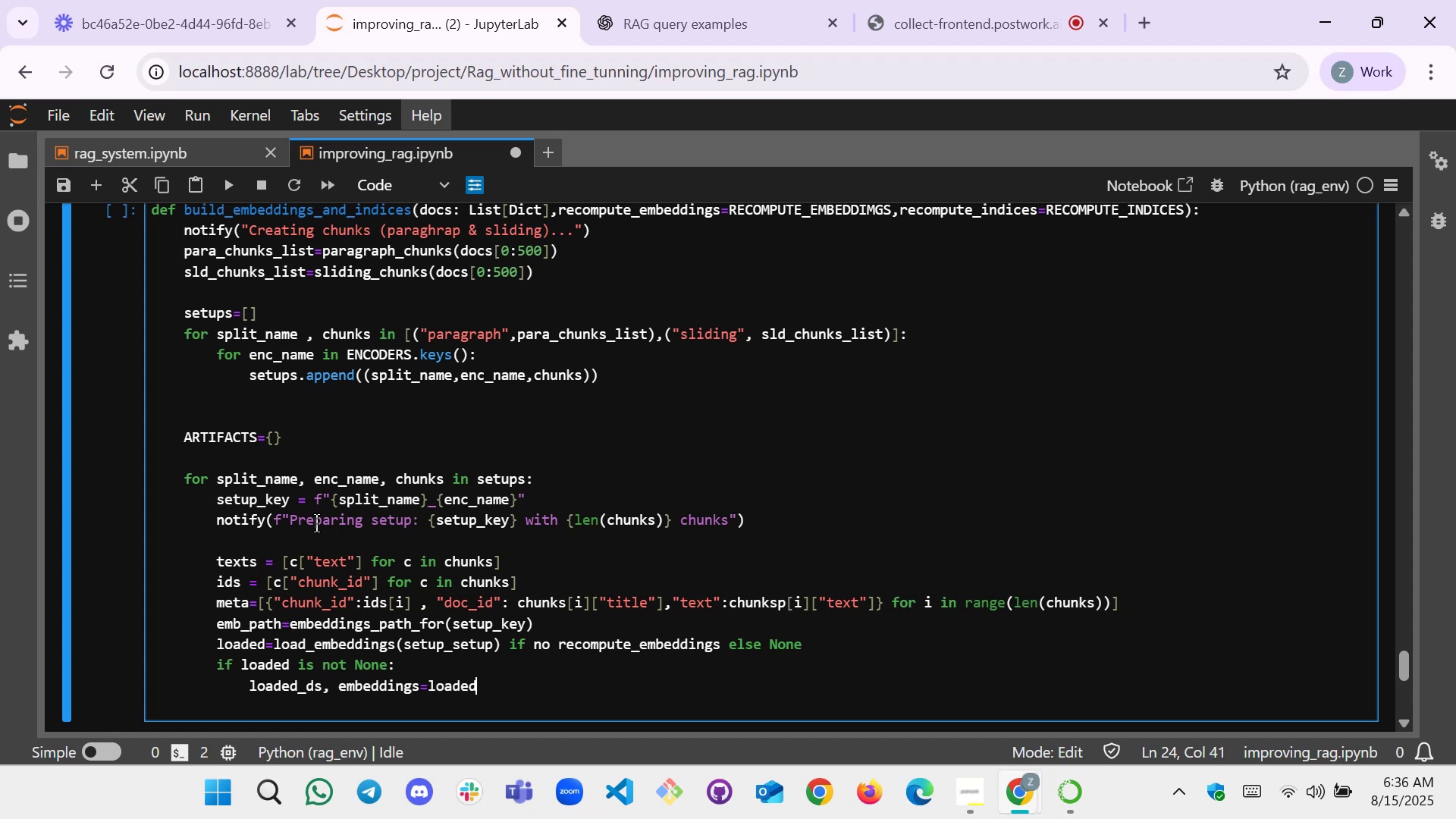 
hold_key(key=ArrowLeft, duration=1.04)
 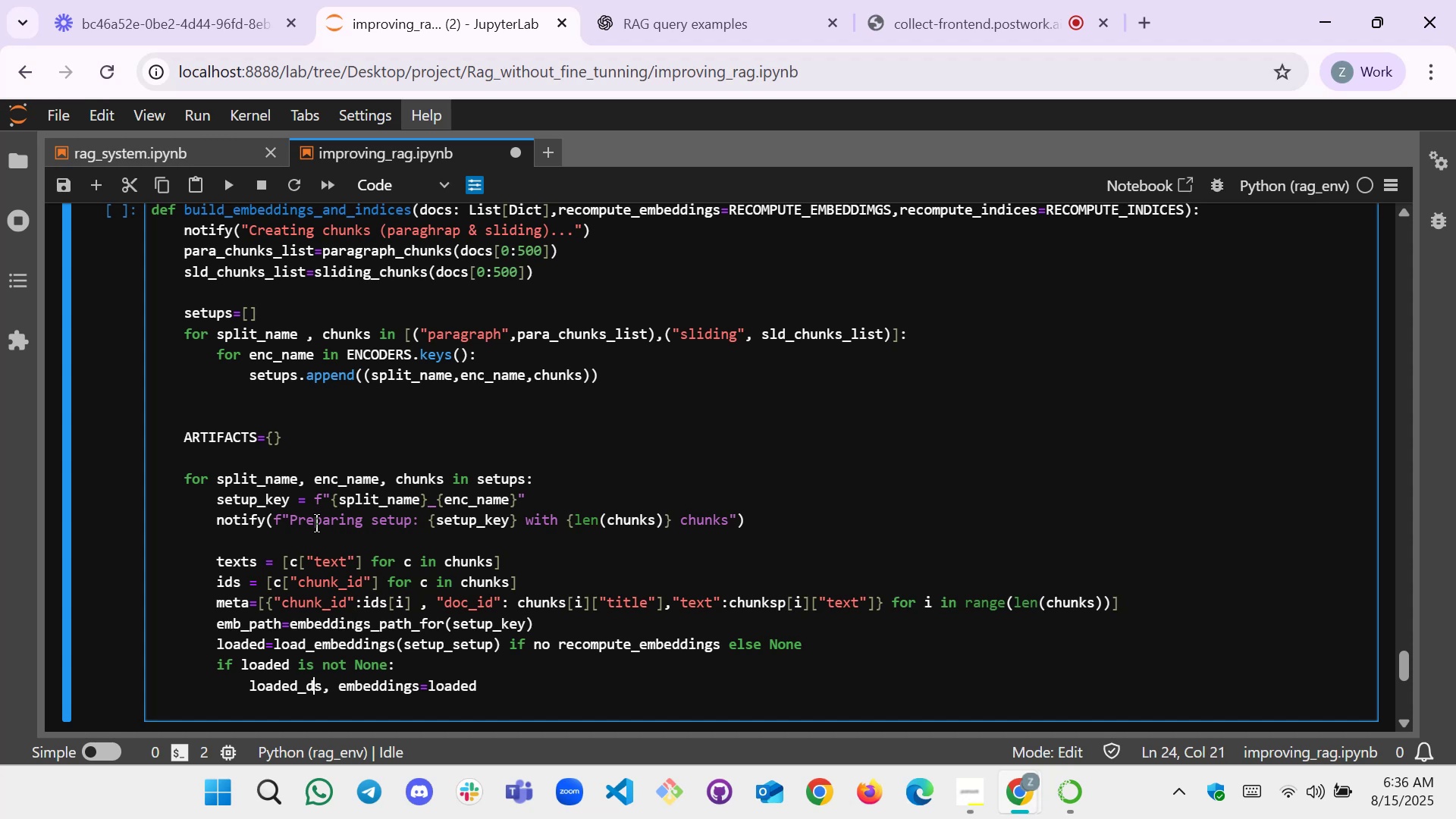 
key(ArrowLeft)
 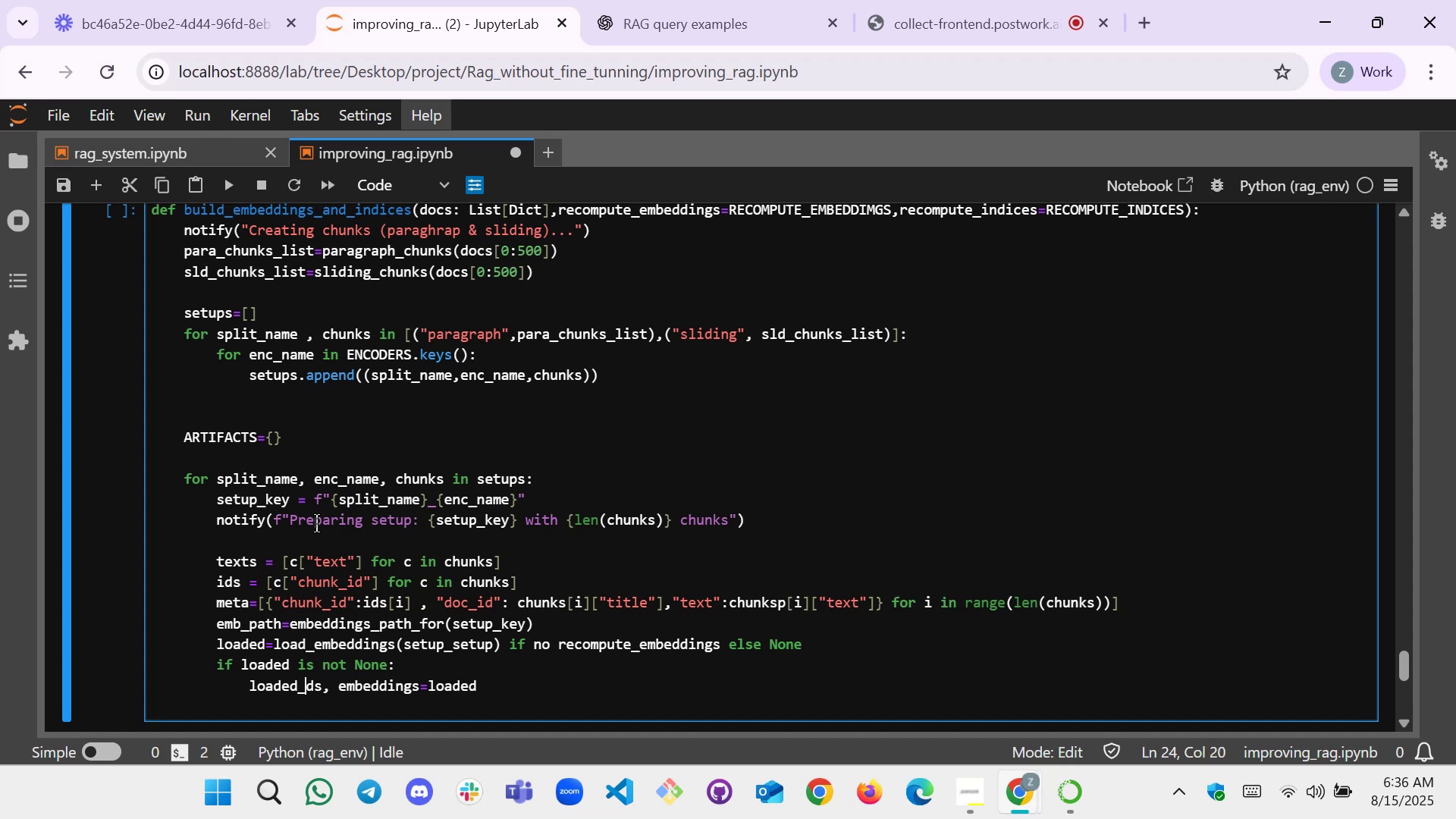 
key(I)
 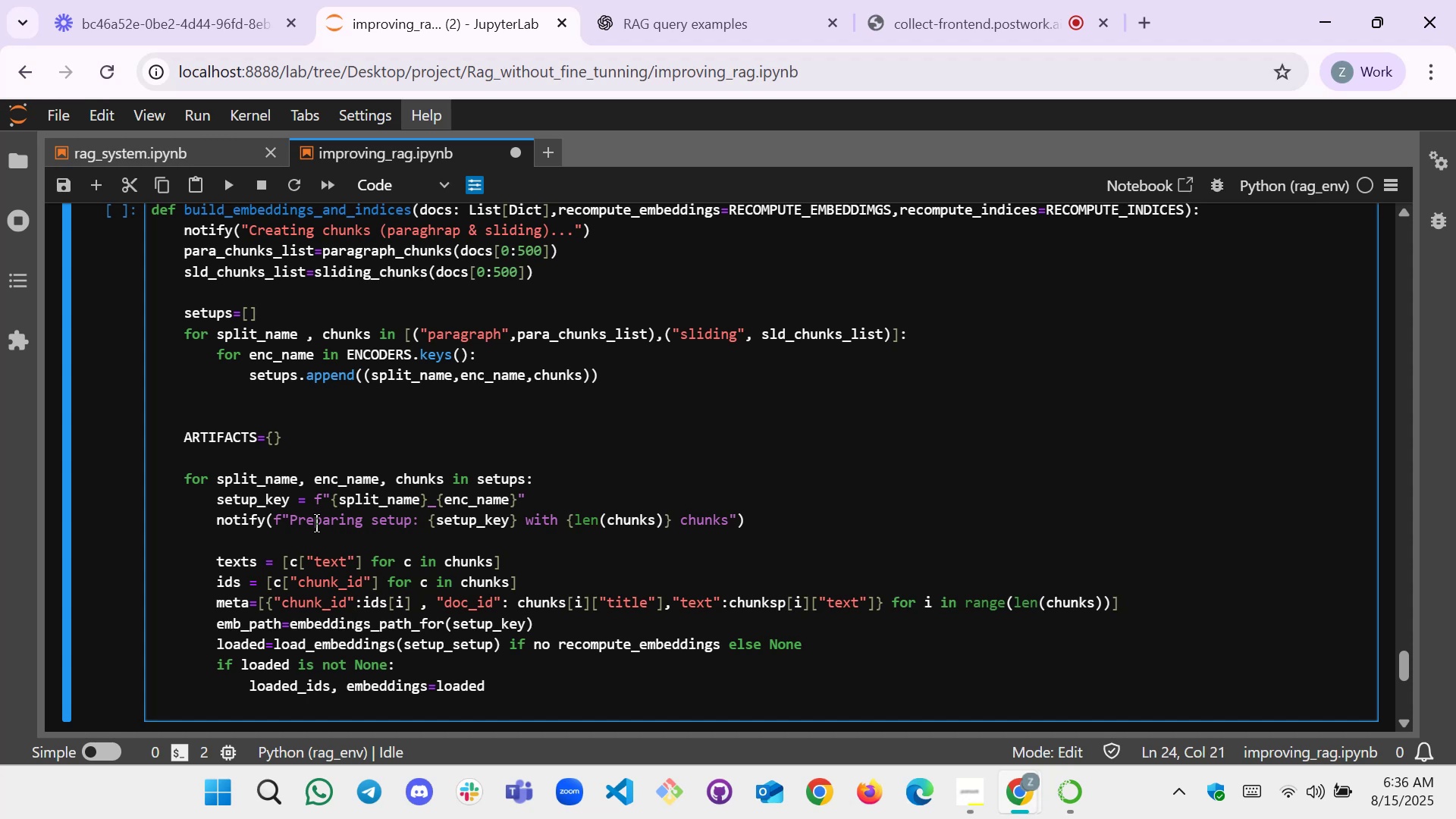 
hold_key(key=ArrowRight, duration=0.71)
 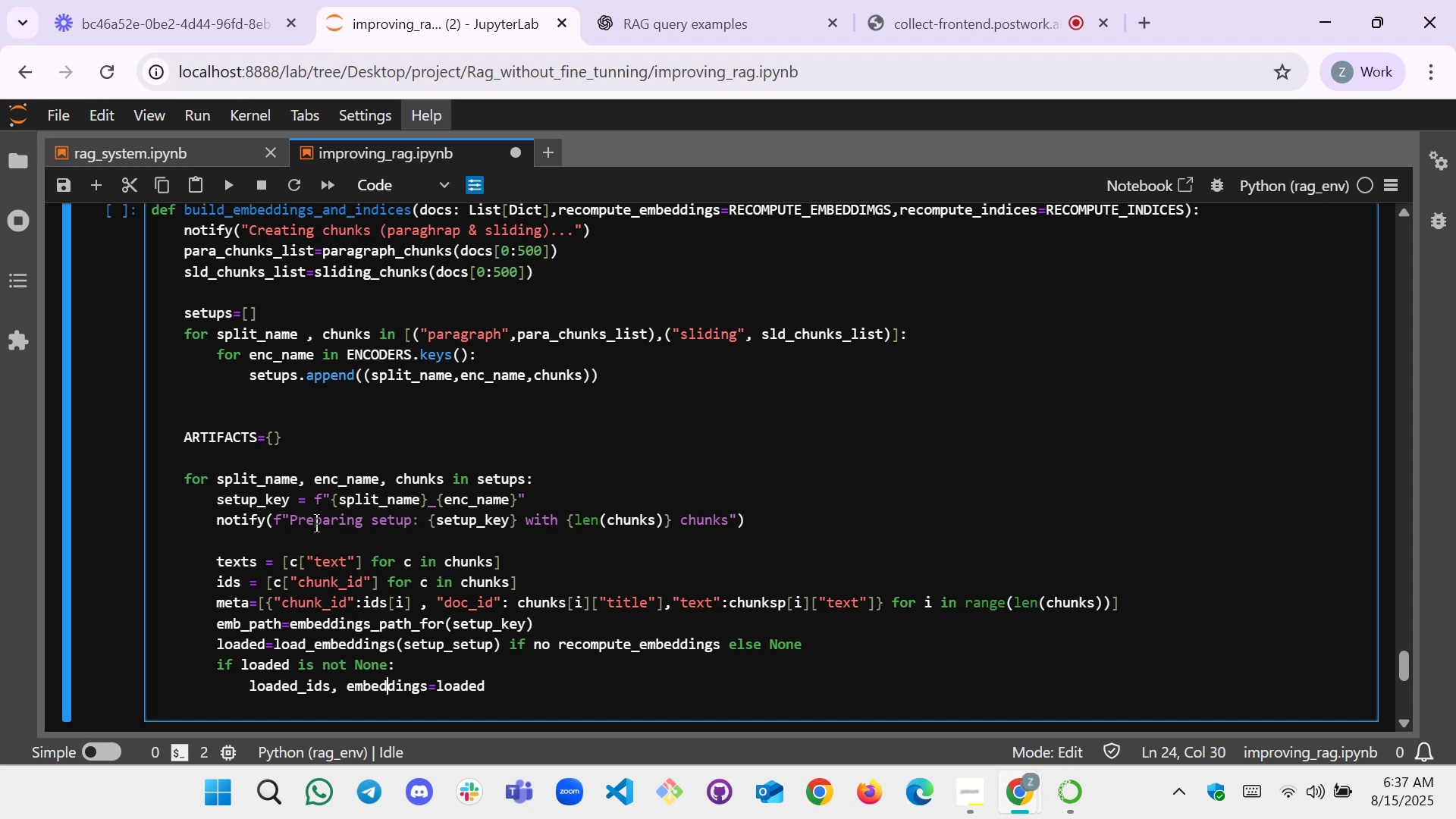 
hold_key(key=ArrowRight, duration=0.74)
 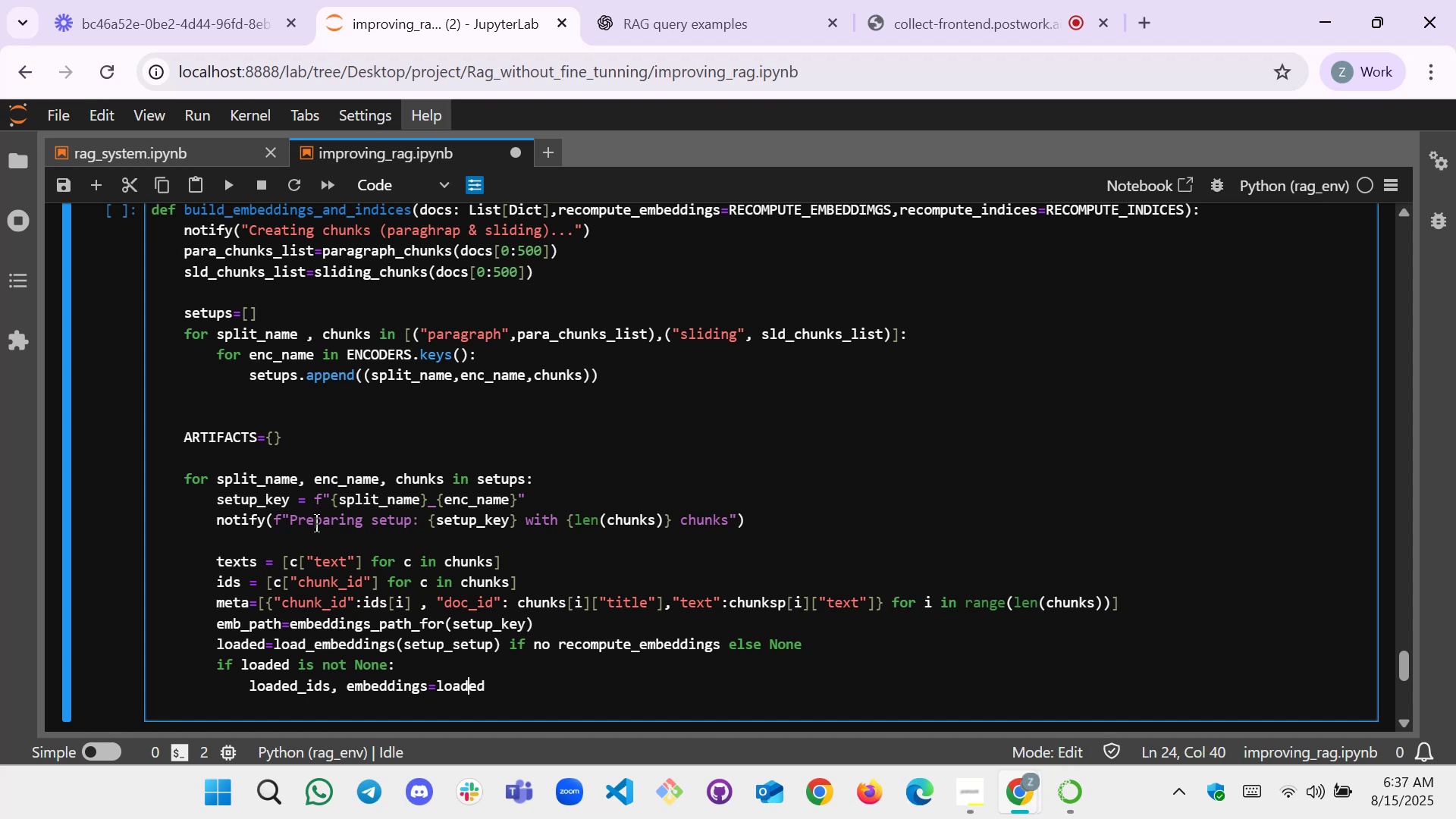 
key(ArrowRight)
 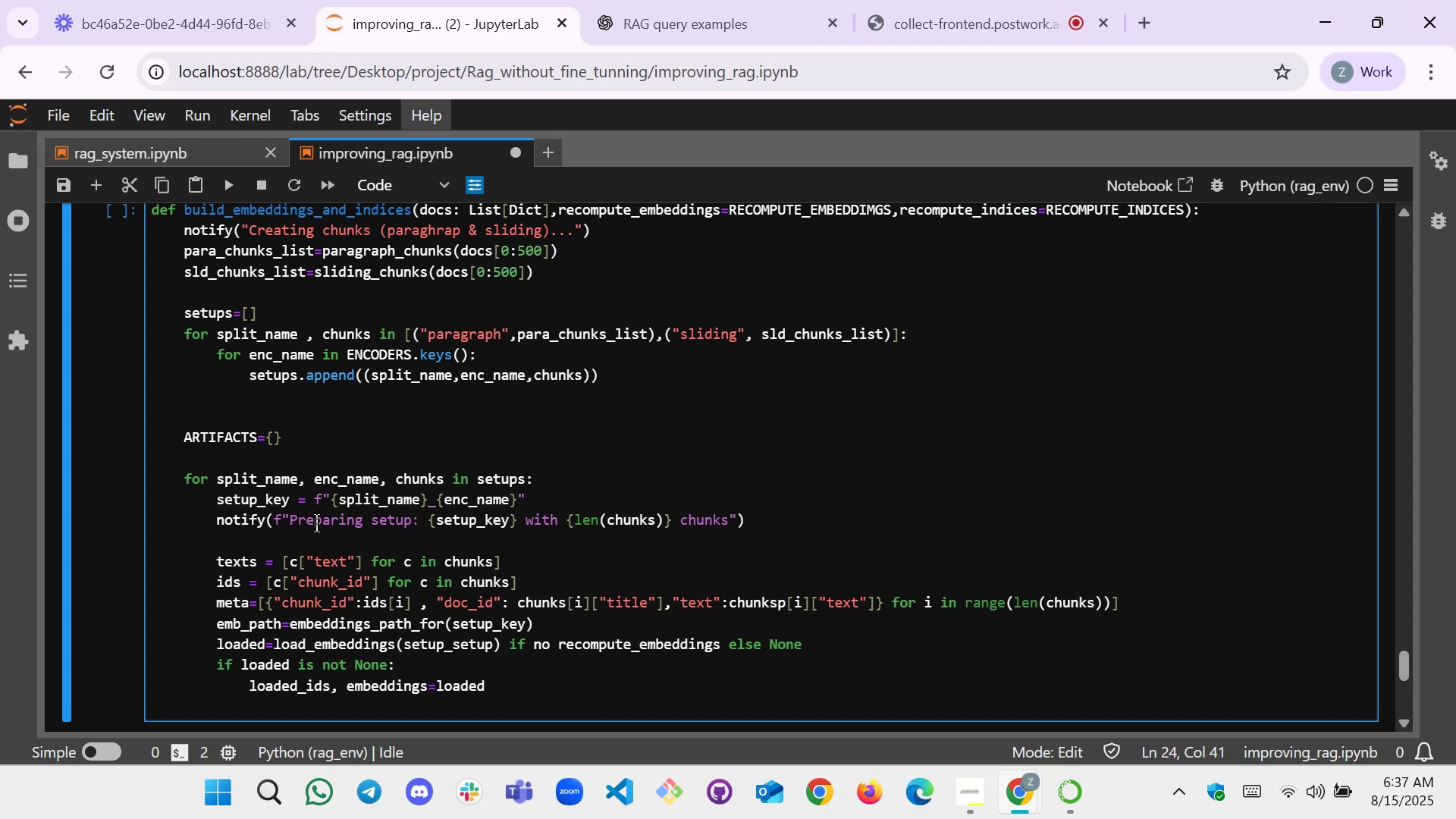 
key(ArrowRight)
 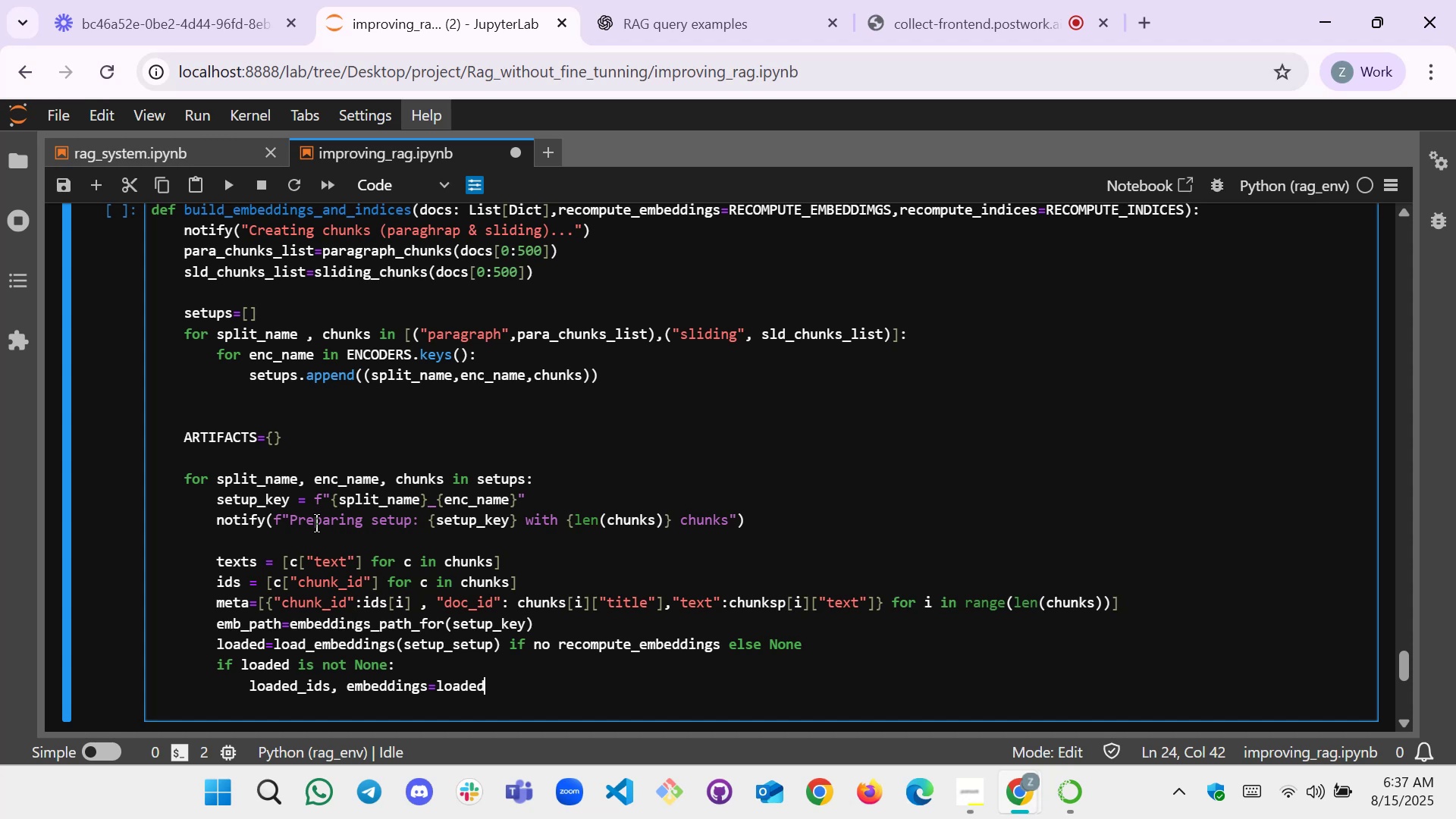 
key(Enter)
 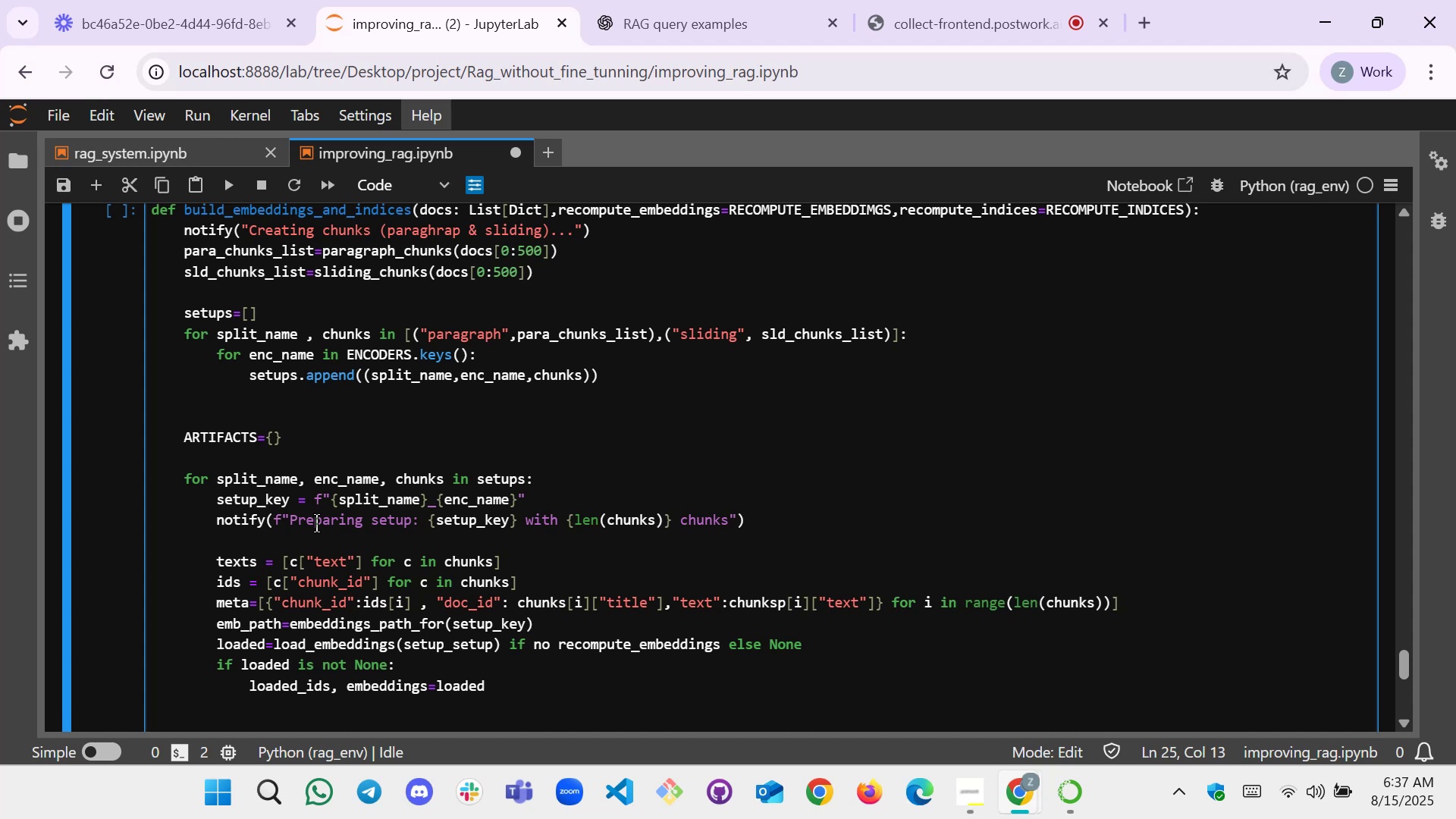 
type(if loaded_ids!=ida)
key(Backspace)
type(s:)
 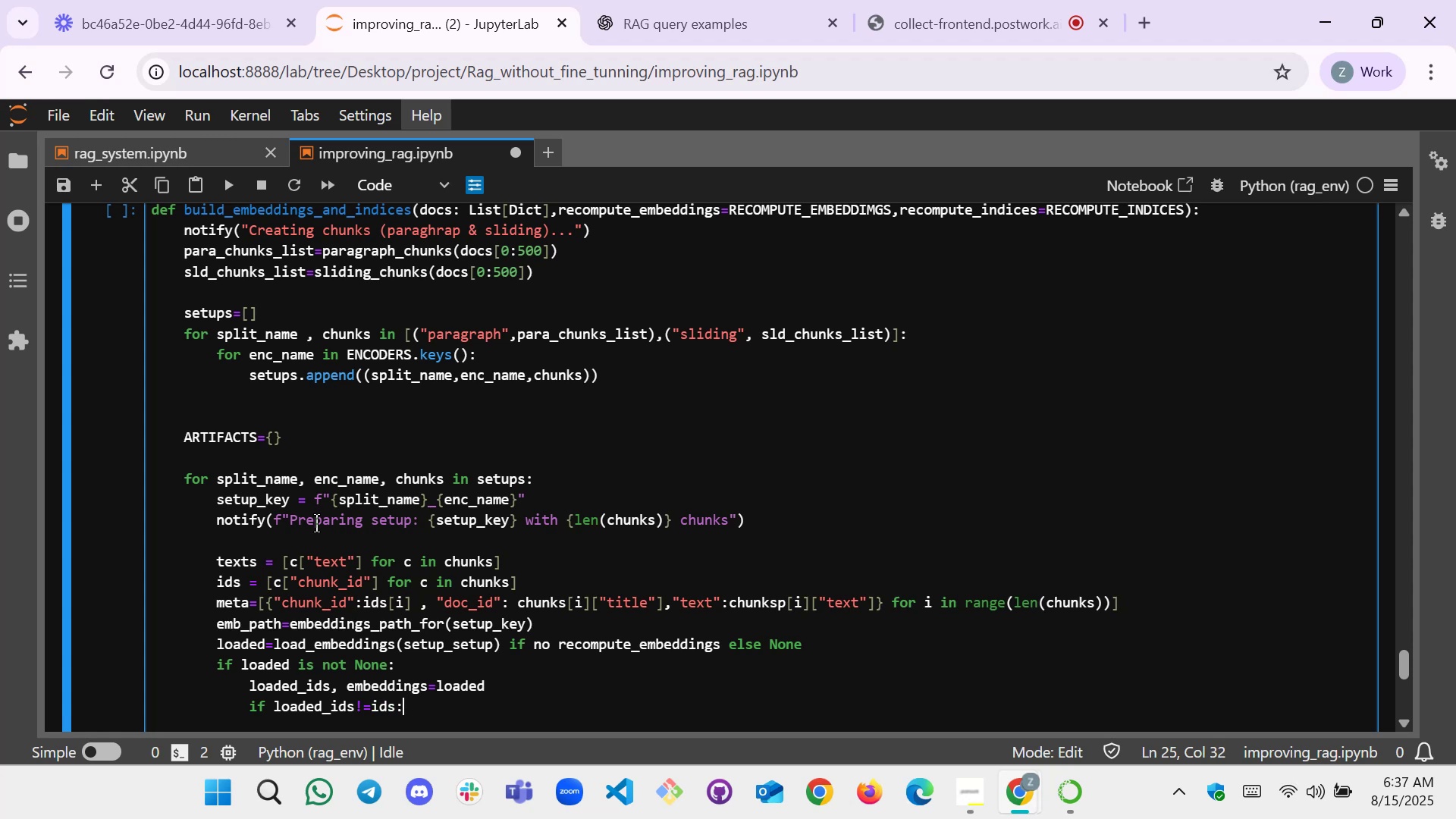 
 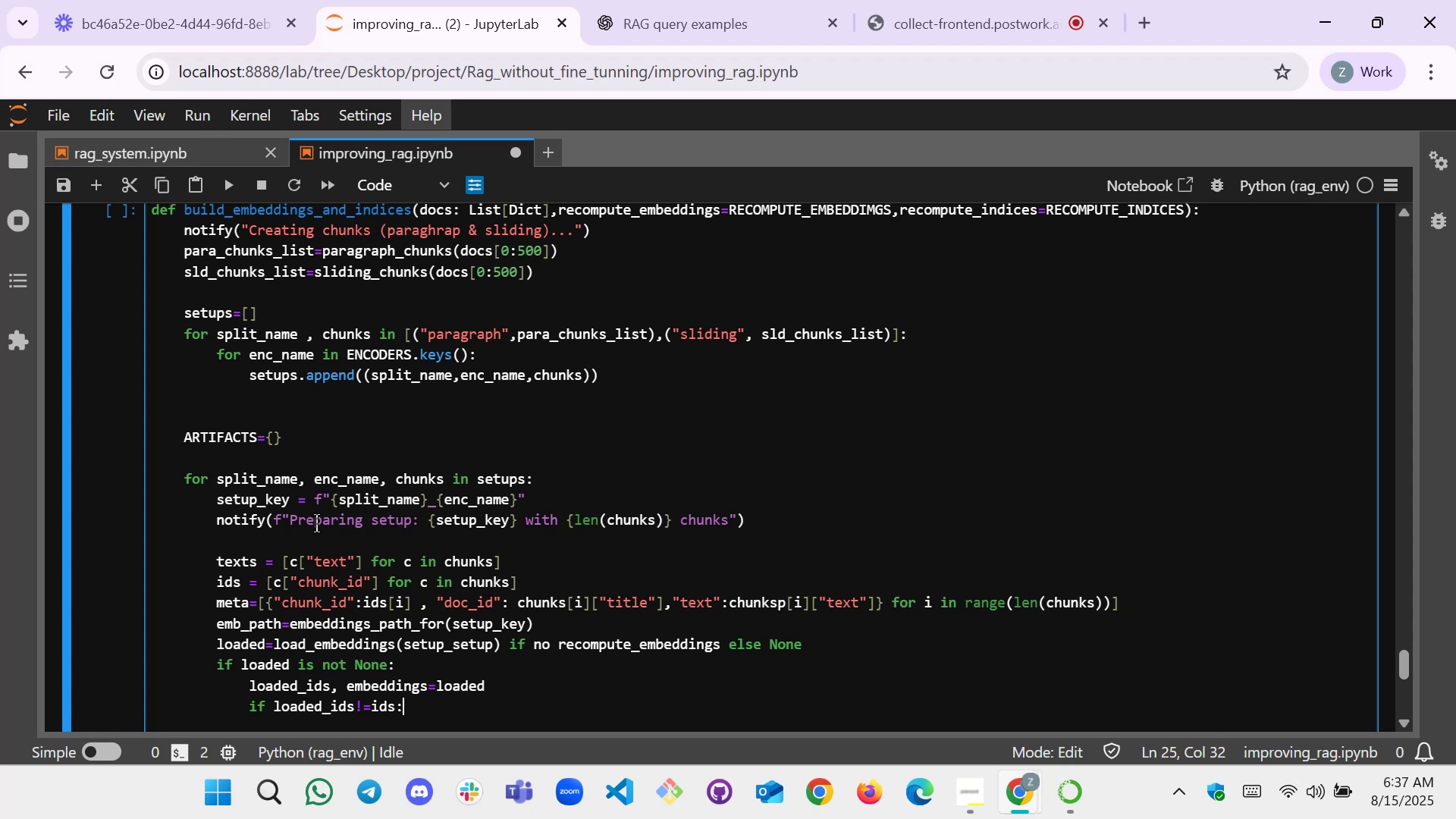 
key(Enter)
 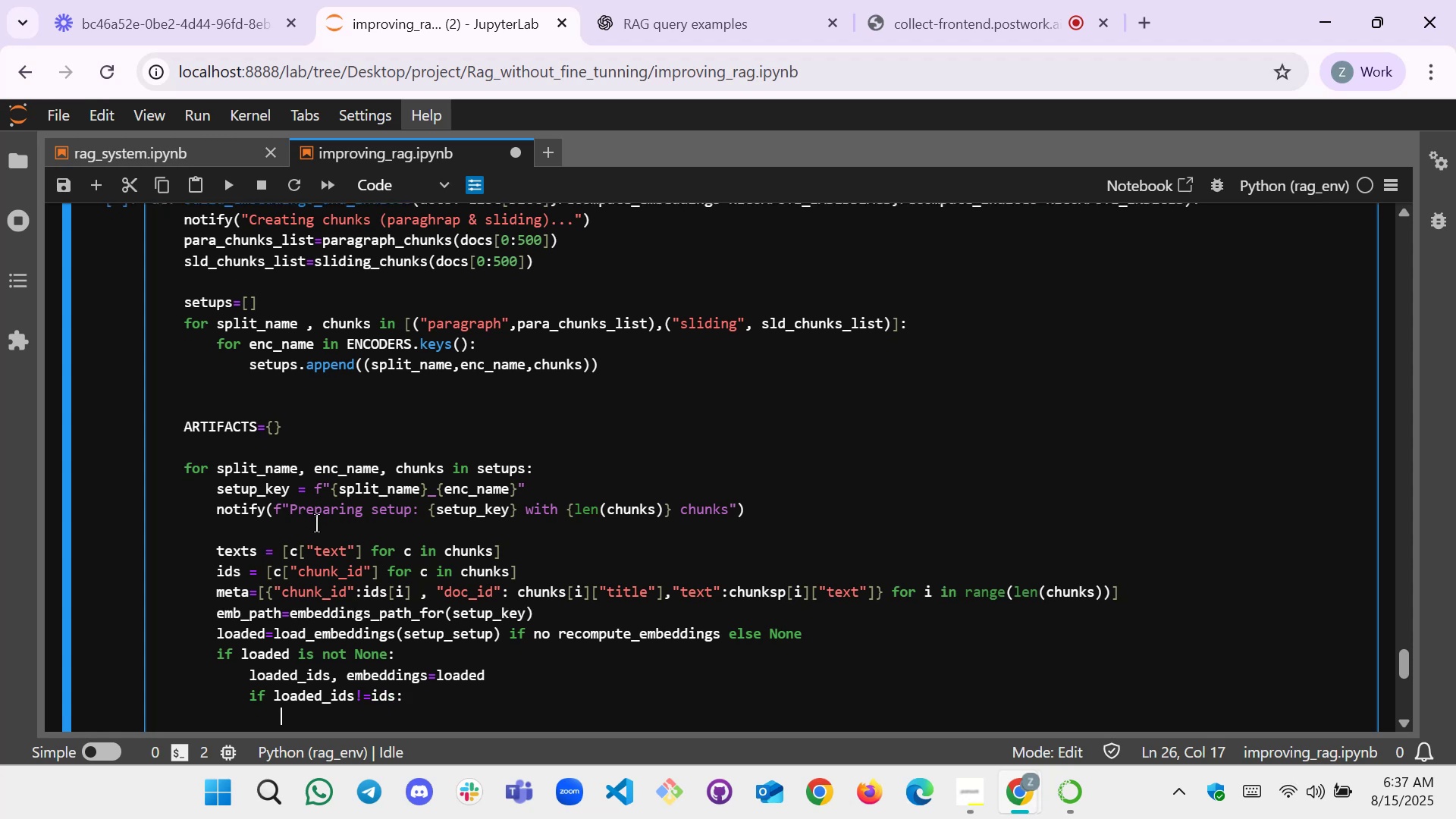 
type(nof)
key(Backspace)
type(tify(f"")
 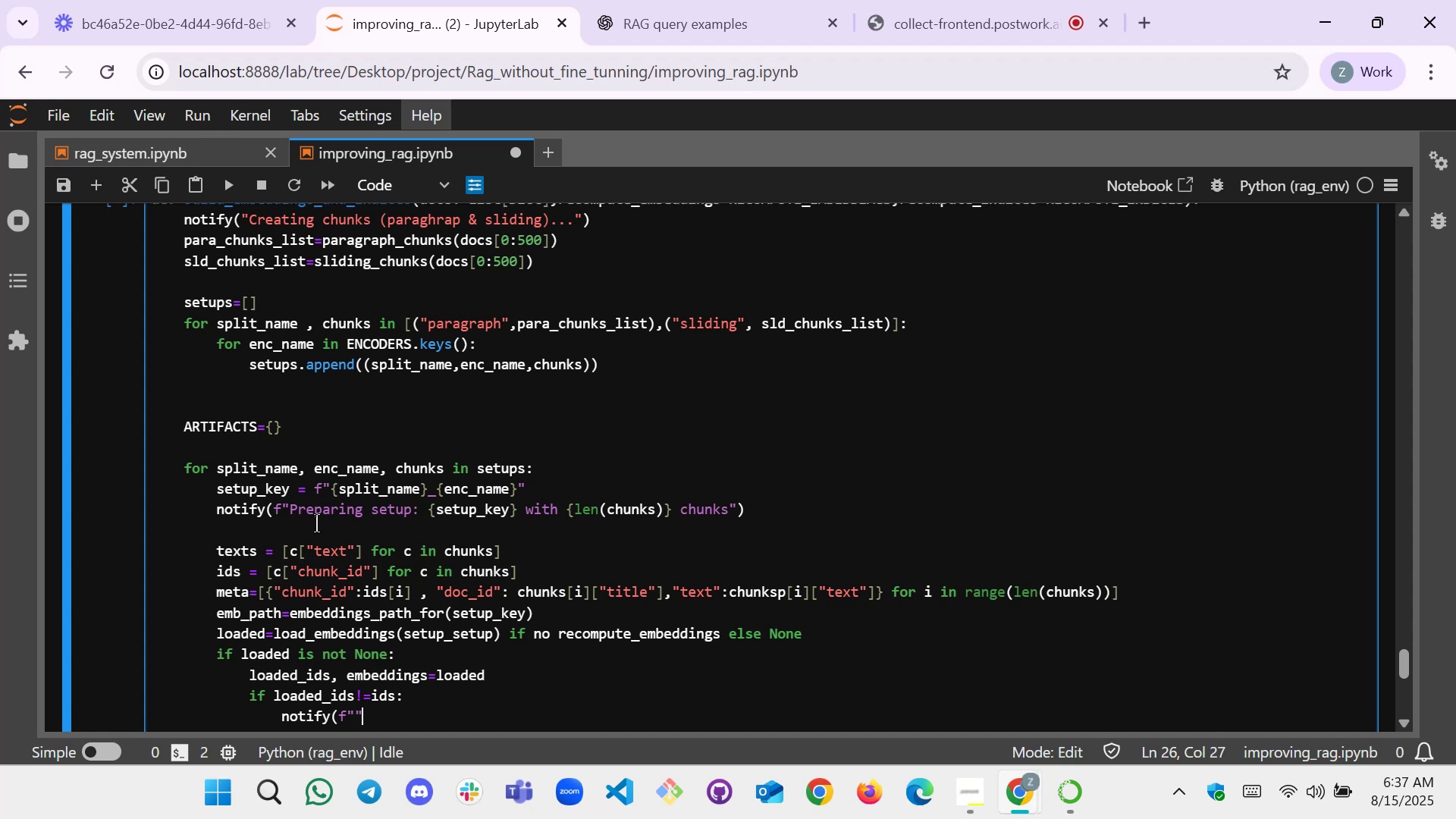 
key(ArrowLeft)
 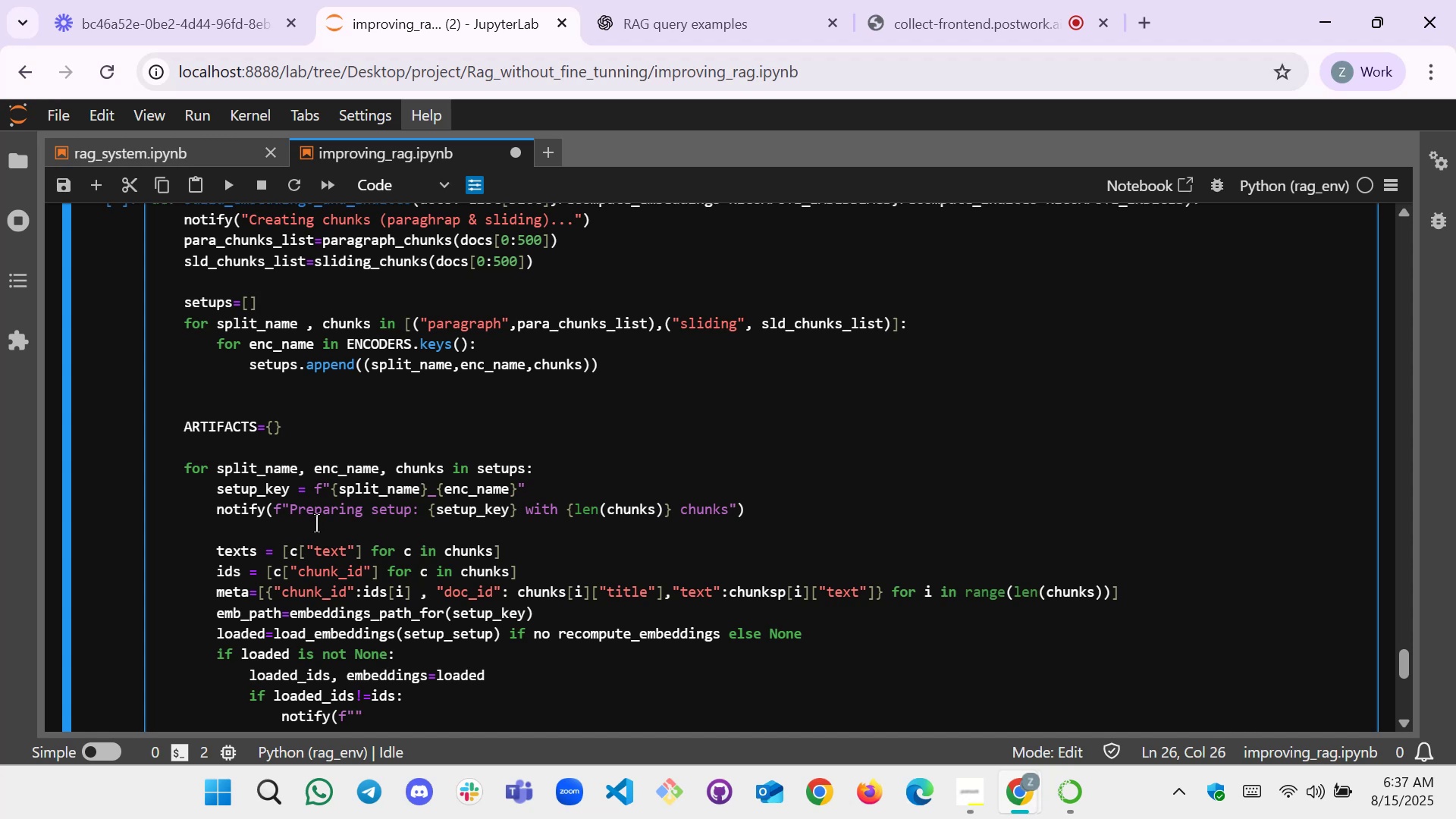 
type(\e)
key(Backspace)
key(Backspace)
type(Embeddn)
key(Backspace)
type(ings ids mismath for )
 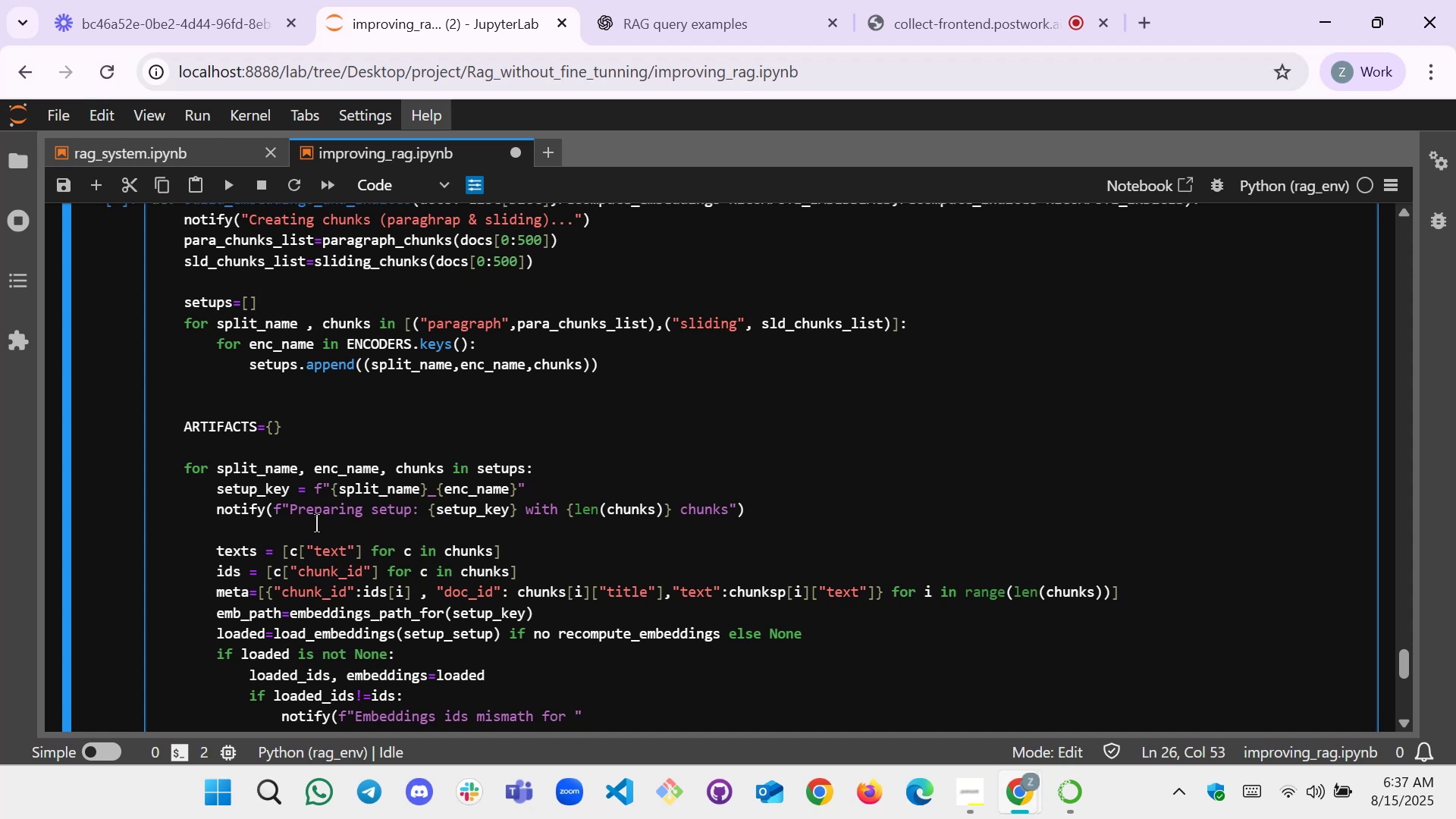 
wait(7.09)
 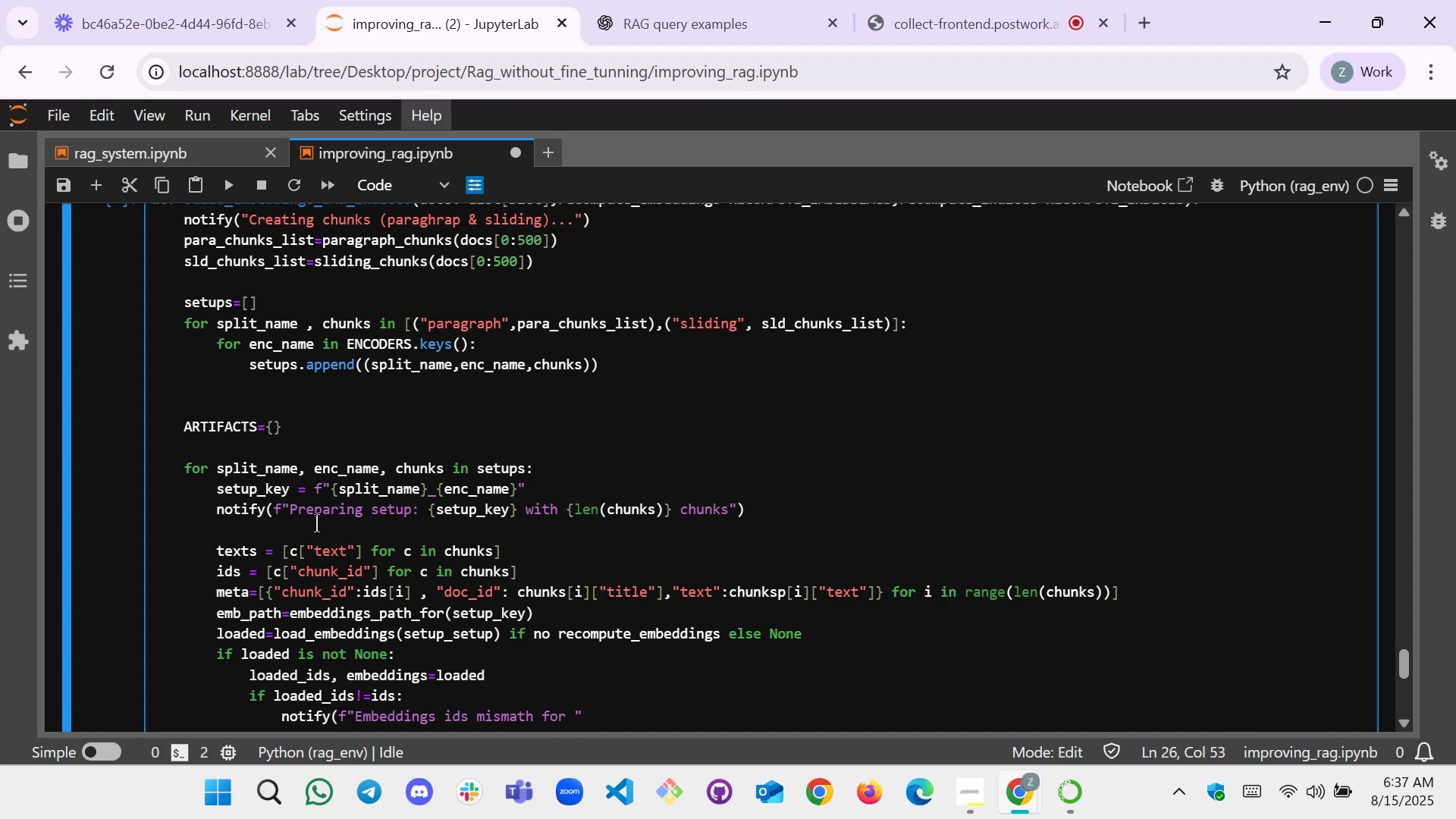 
type({setups)
key(Backspace)
type(_key})
 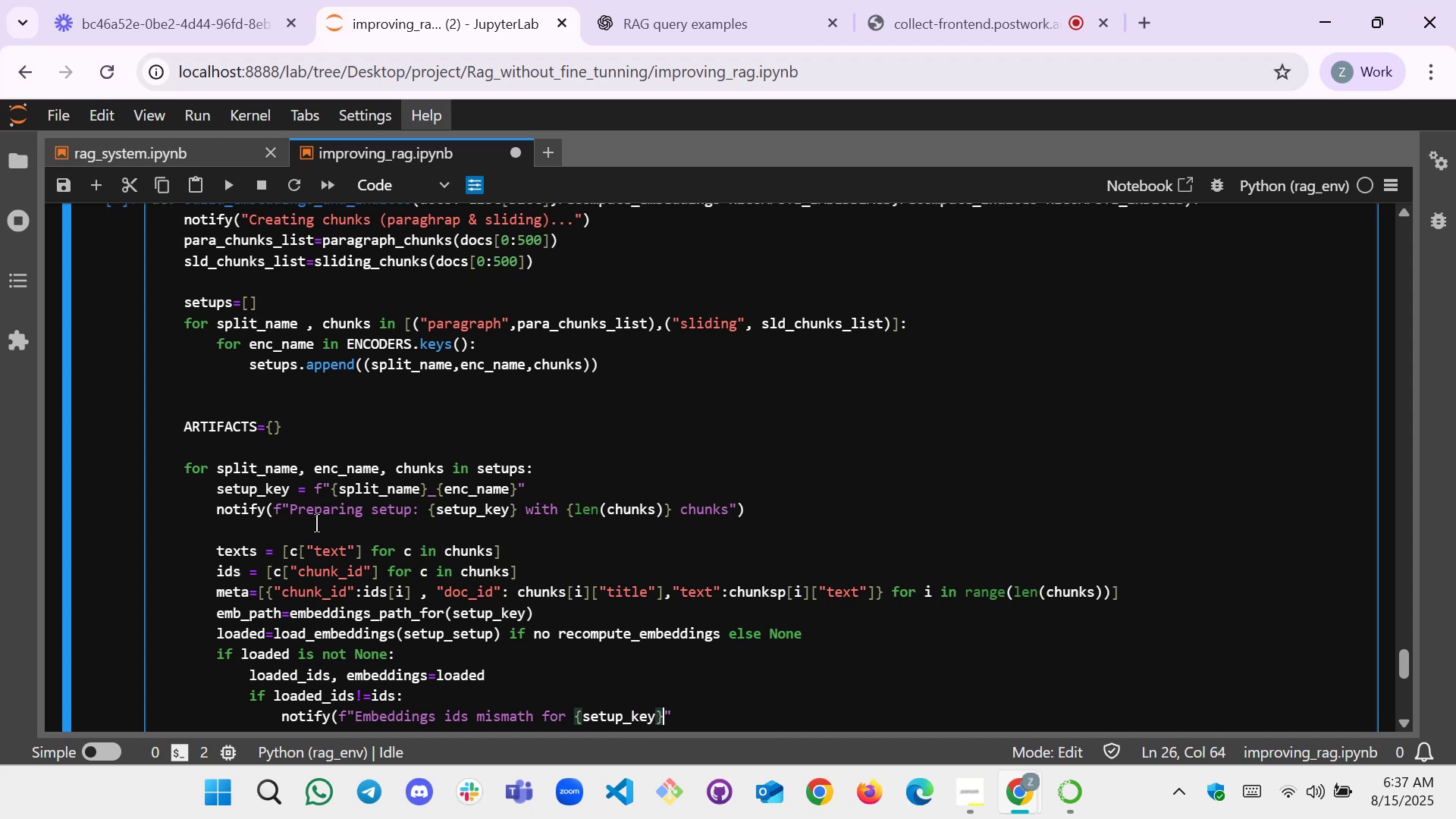 
wait(5.16)
 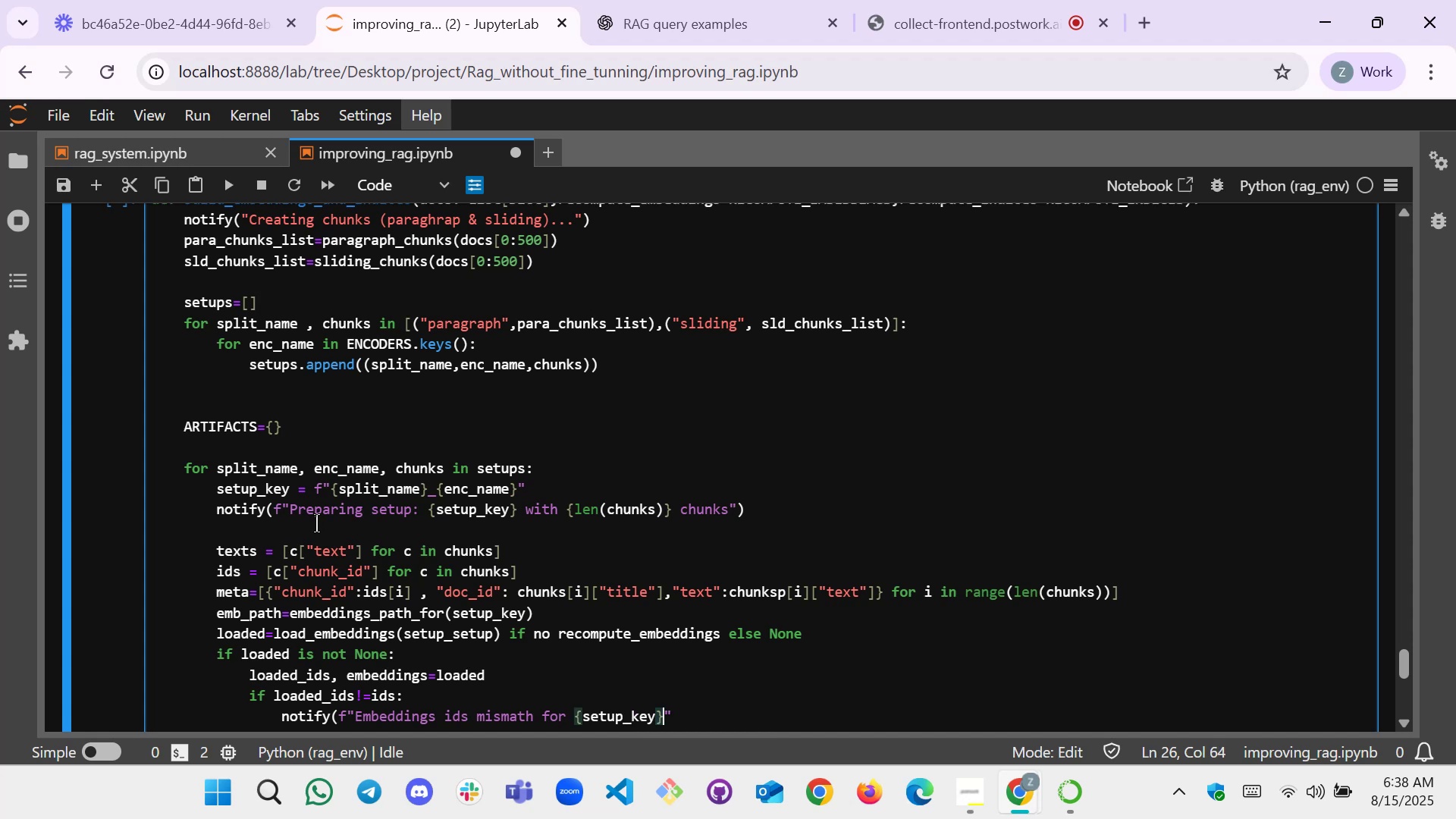 
key(ArrowRight)
 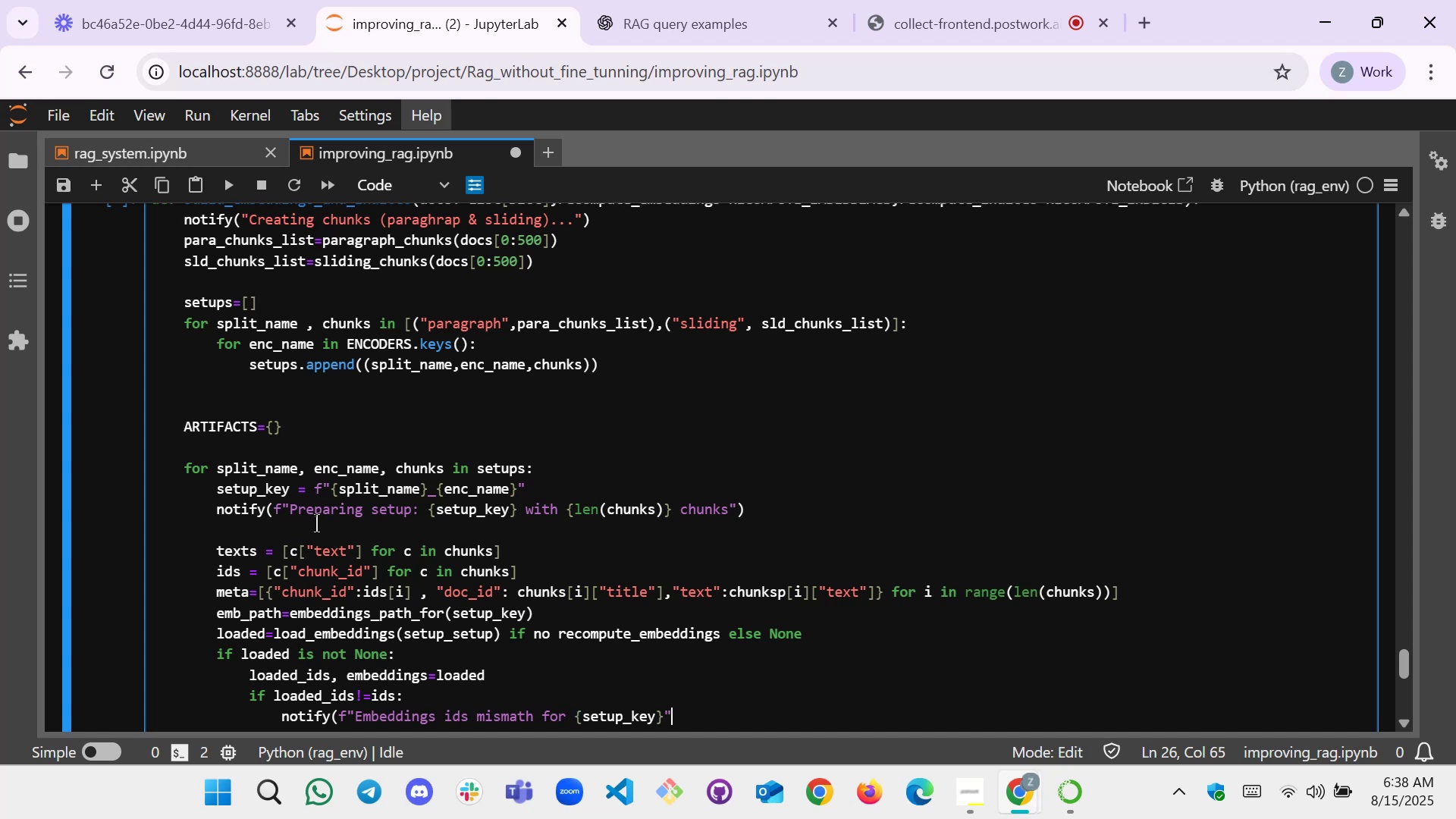 
key(ArrowLeft)
 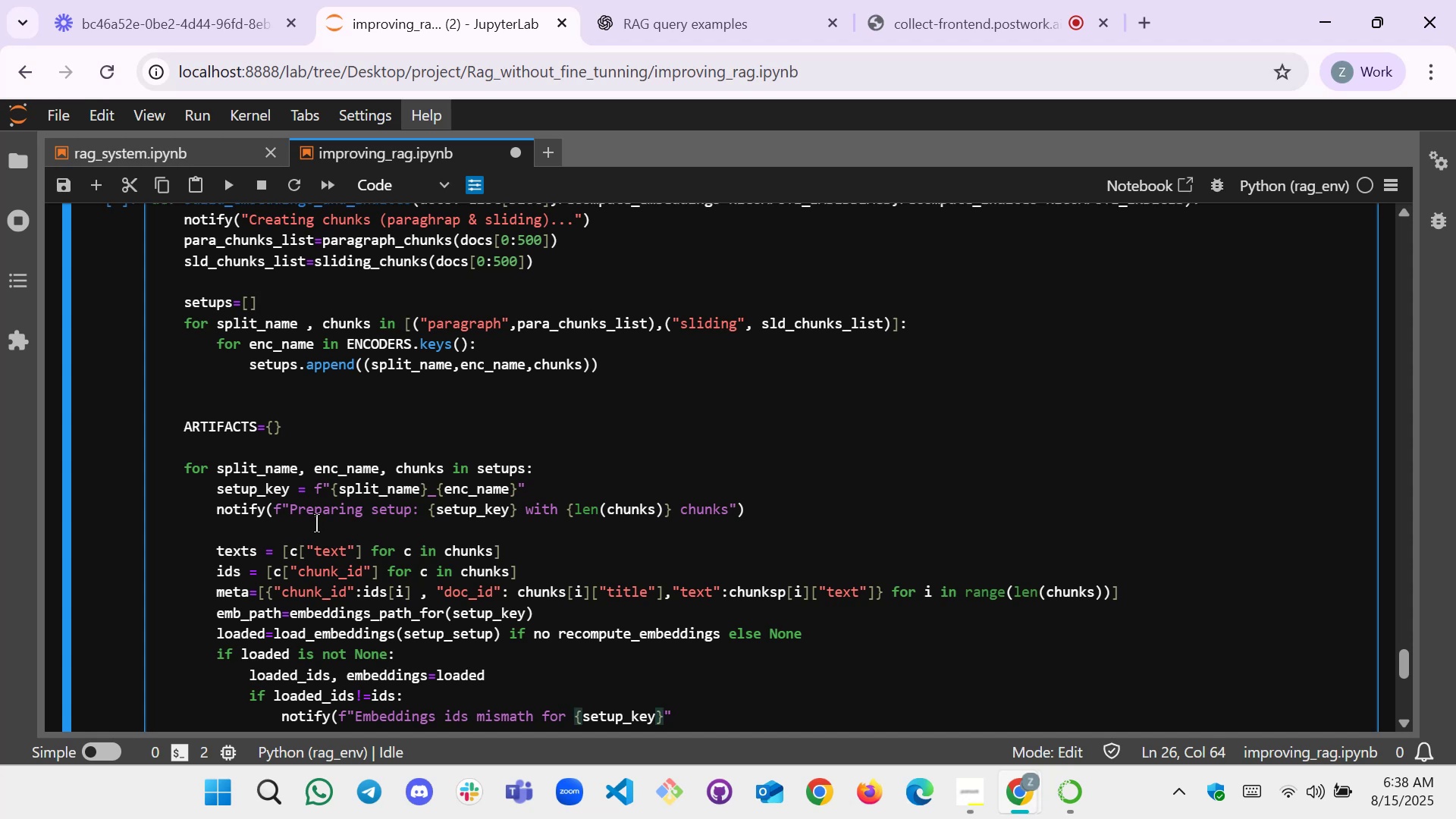 
type(; recomup)
key(Backspace)
key(Backspace)
type(puting embeddings.[End]))
 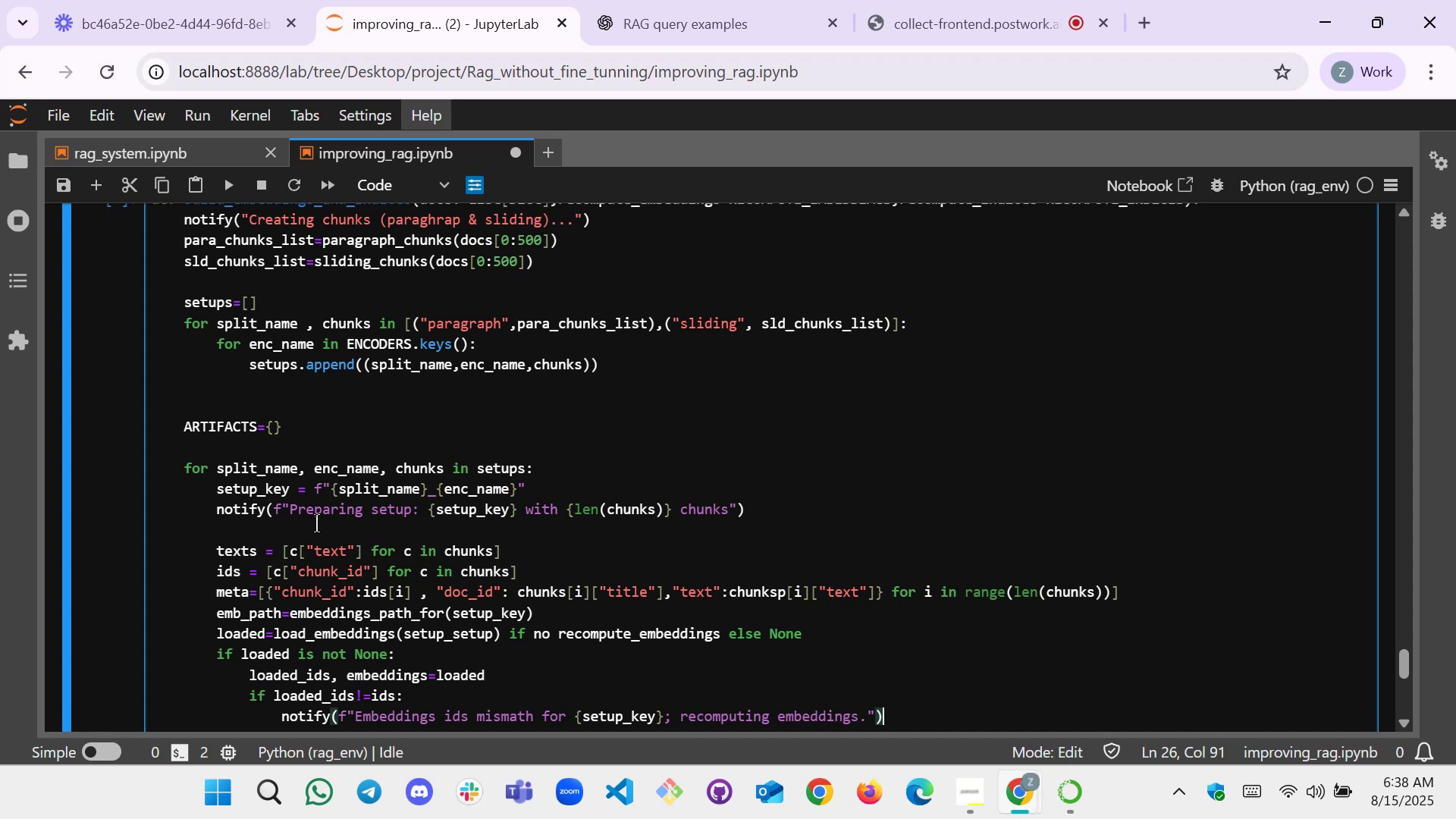 
key(Enter)
 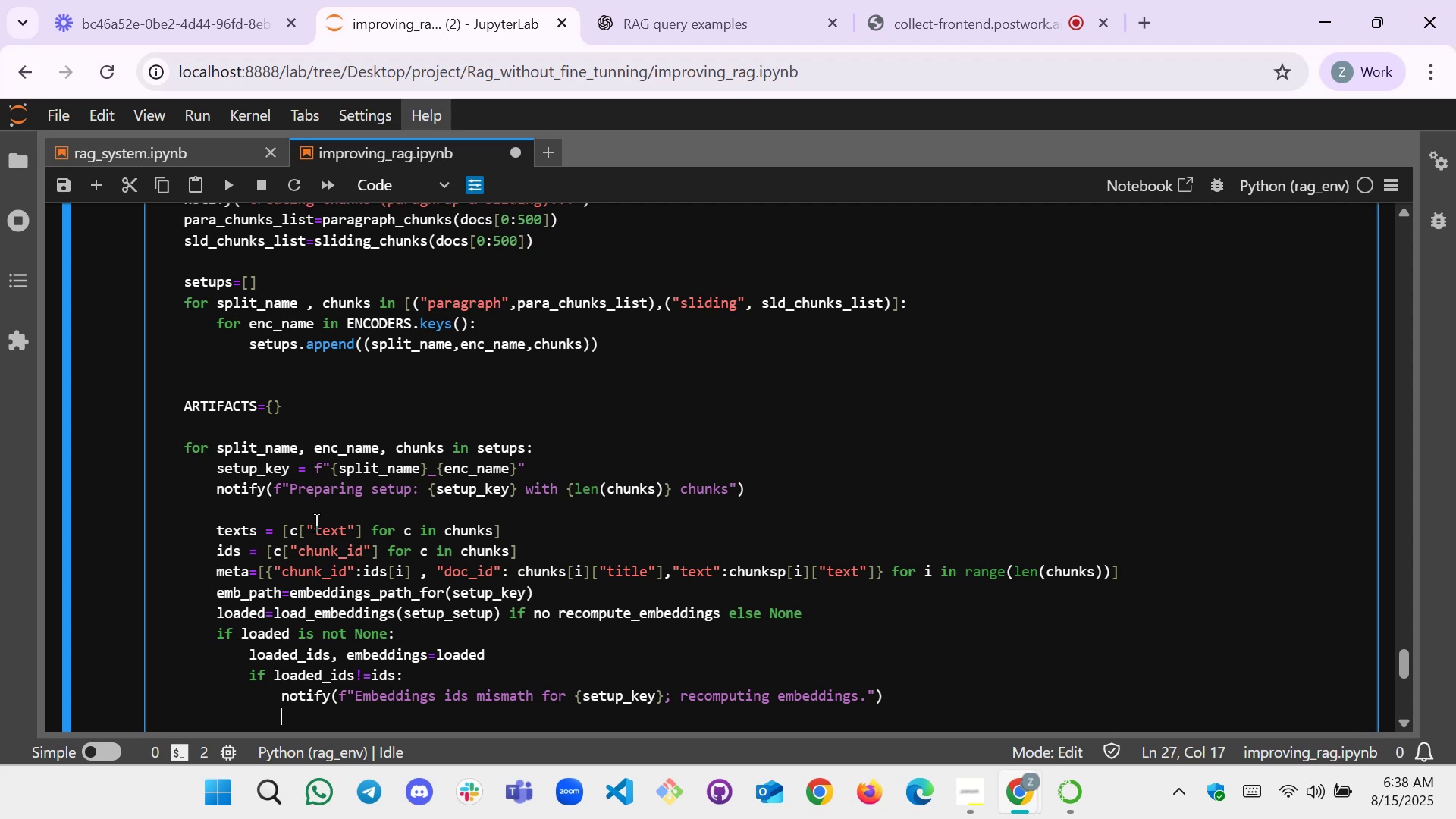 
type(loaded=None)
 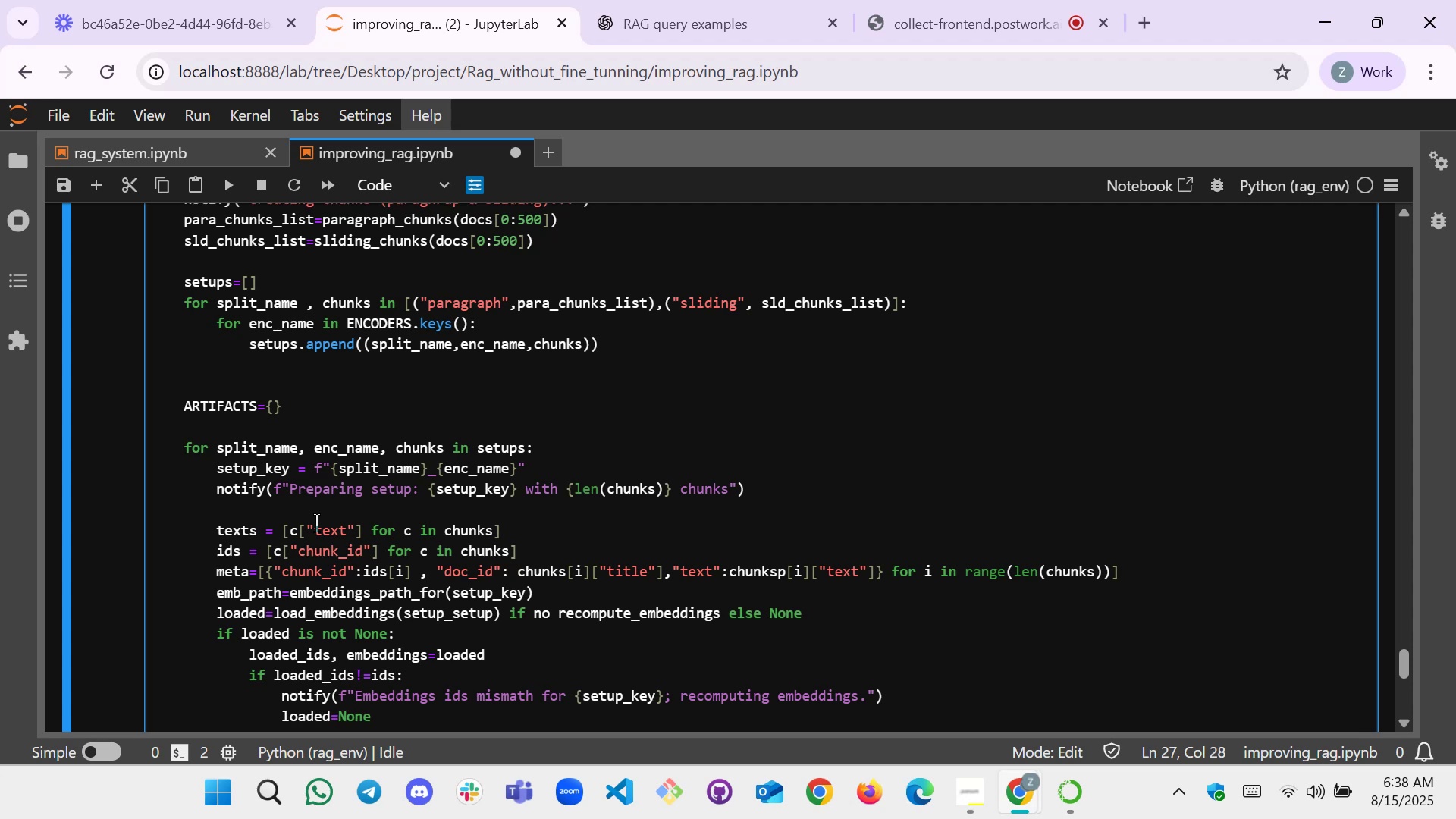 
key(Enter)
 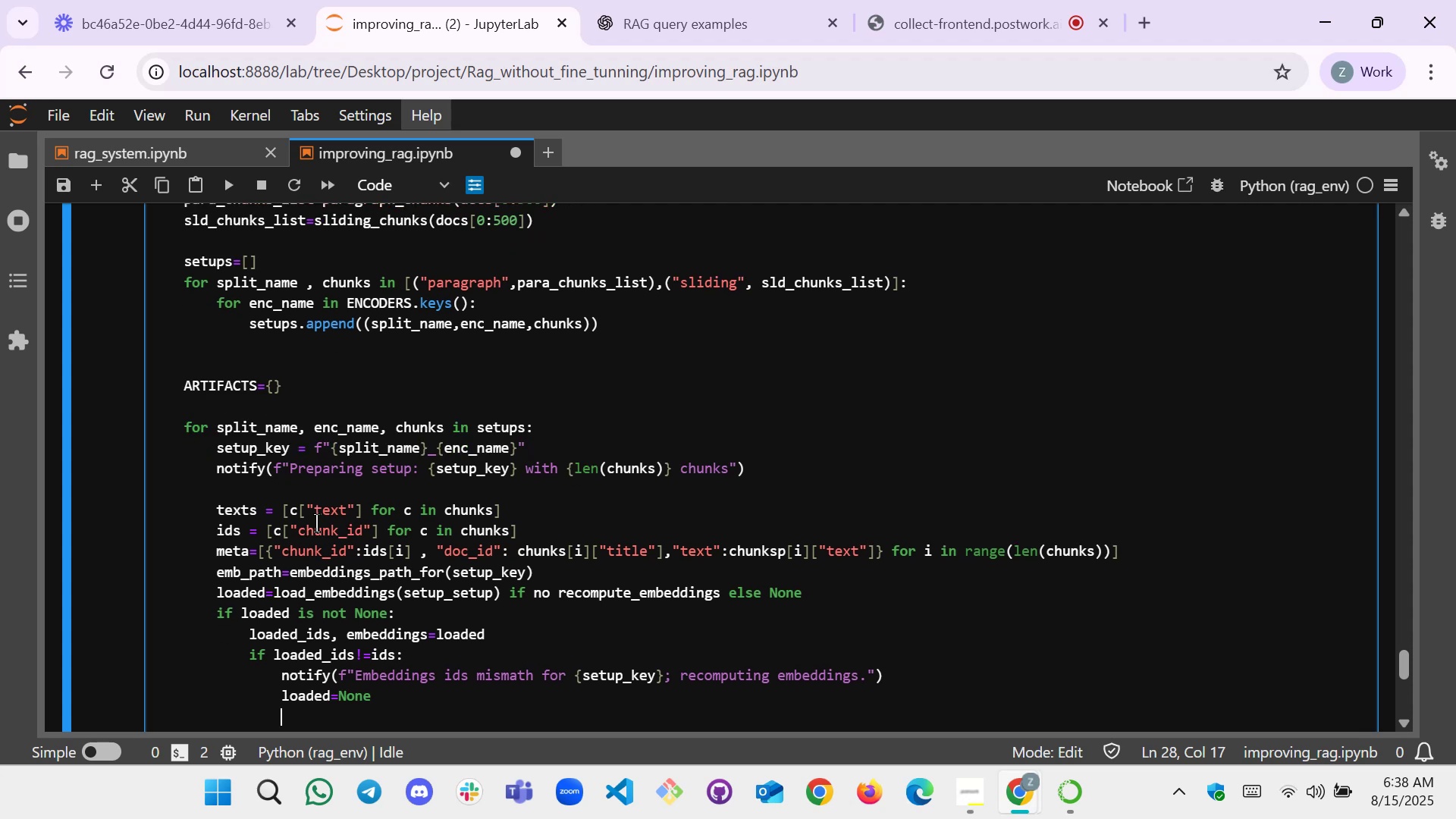 
key(Backspace)
key(Backspace)
type(if loaded in)
key(Backspace)
type(s no)
key(Backspace)
key(Backspace)
type(Noe)
key(Backspace)
type(ne:)
 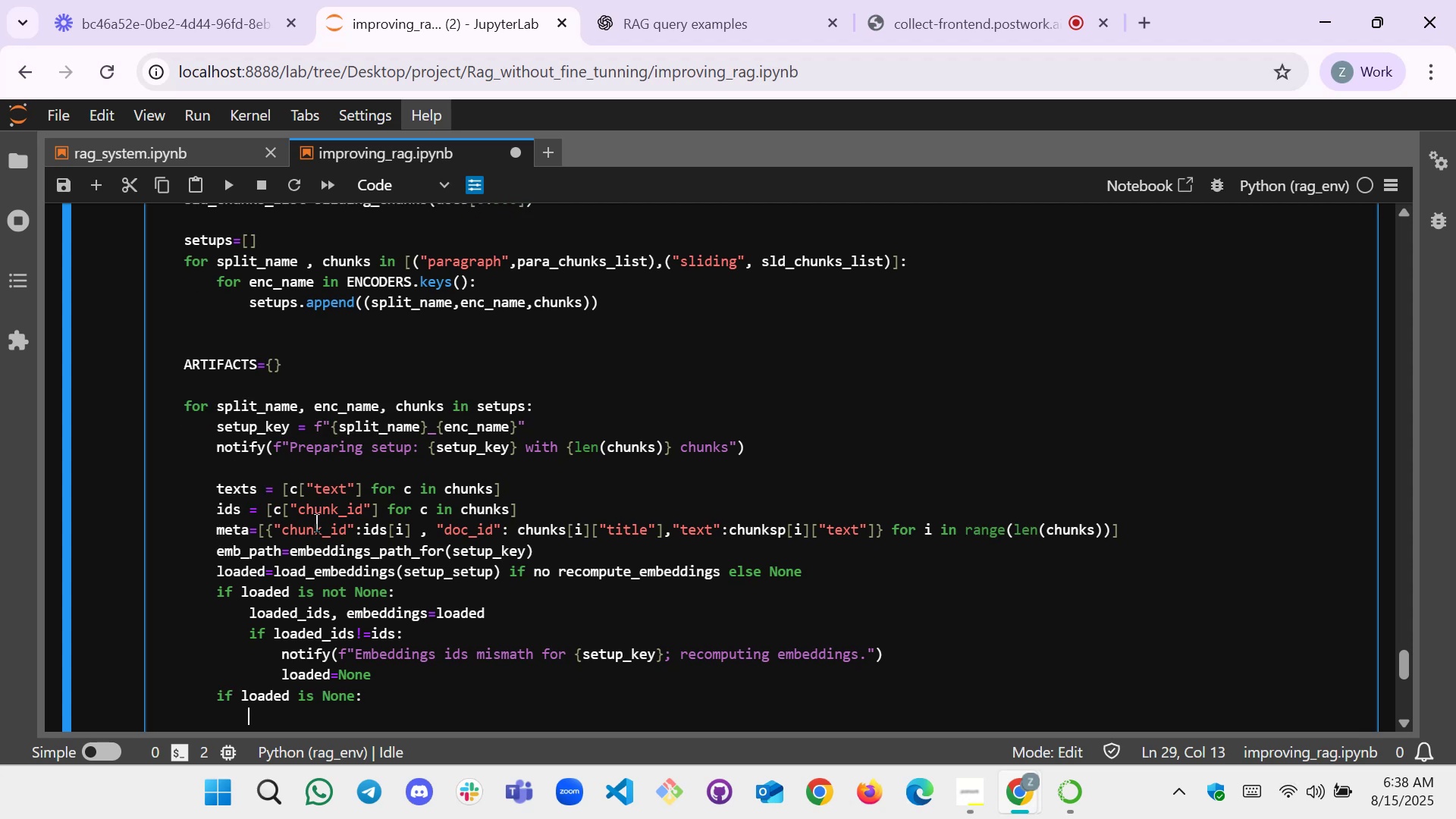 
 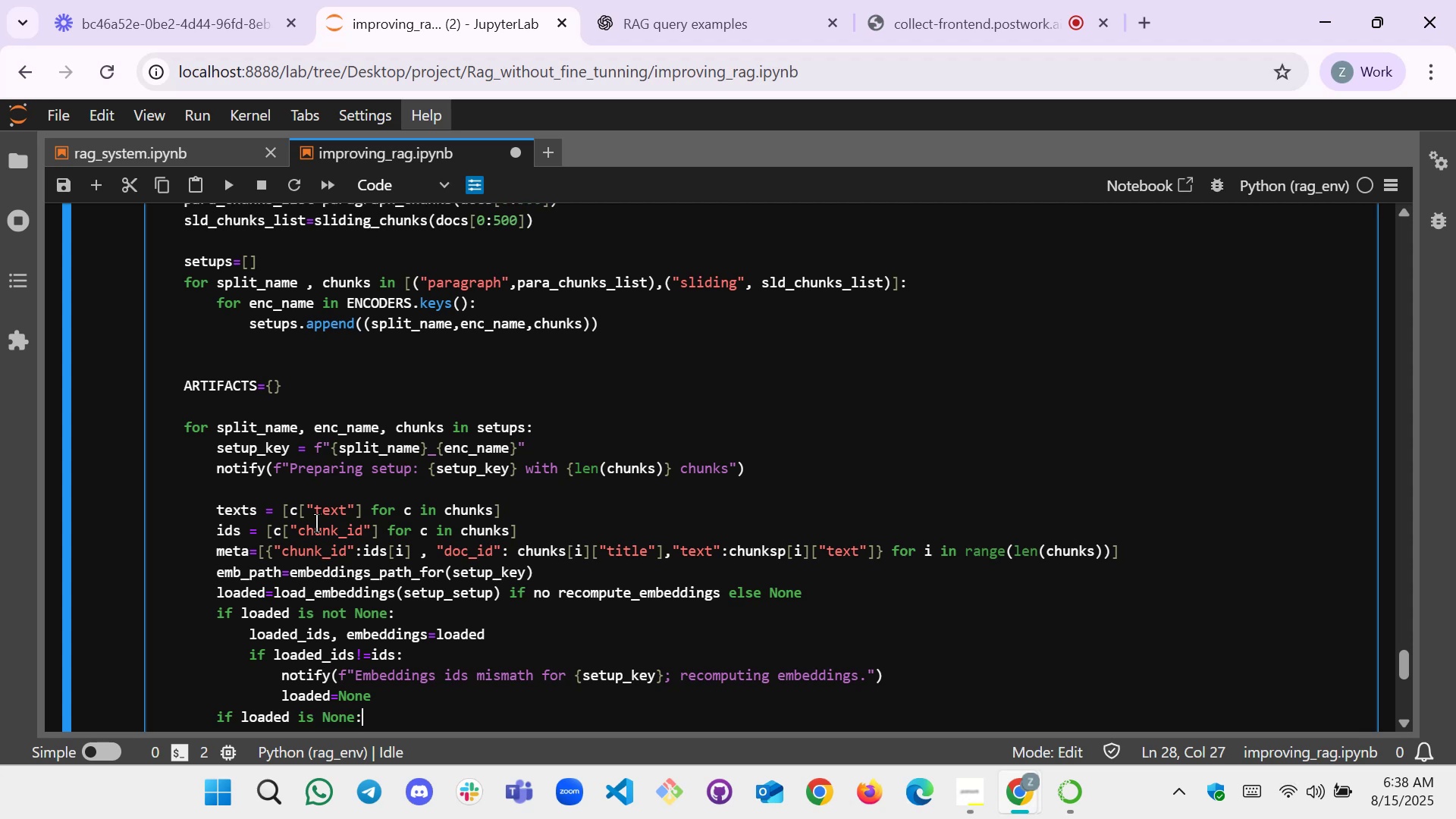 
key(Enter)
 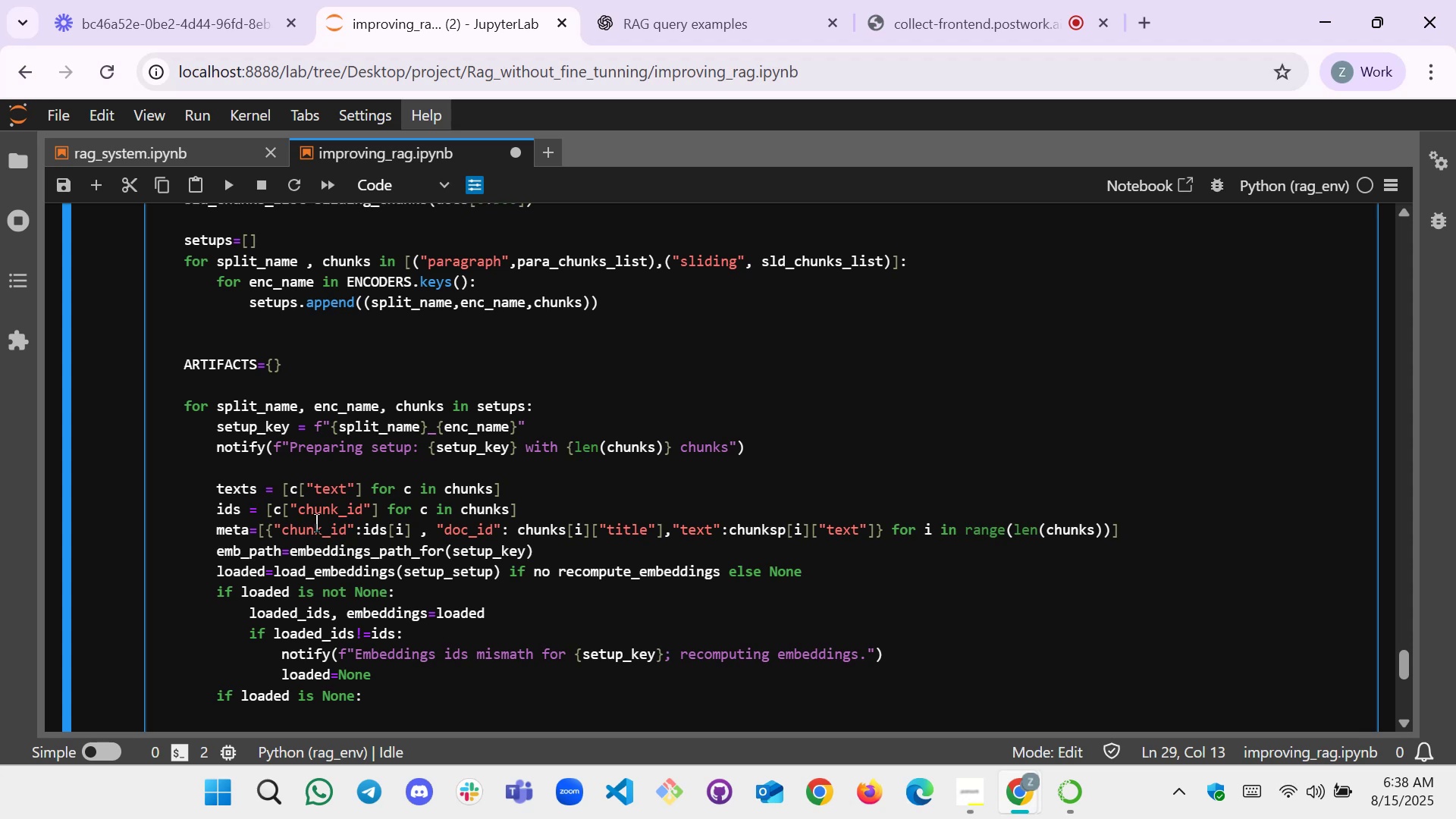 
wait(15.69)
 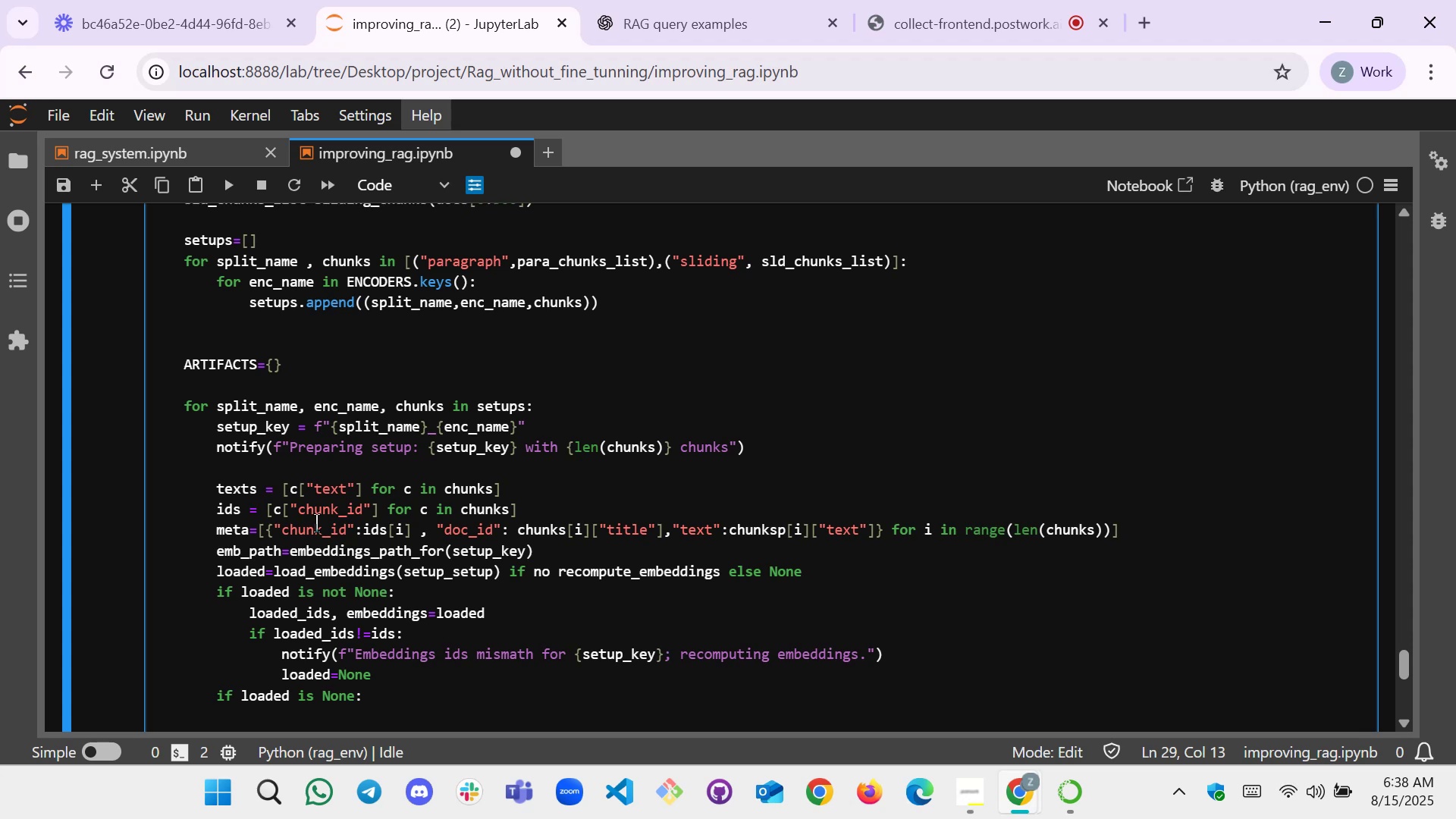 
key(ArrowUp)
 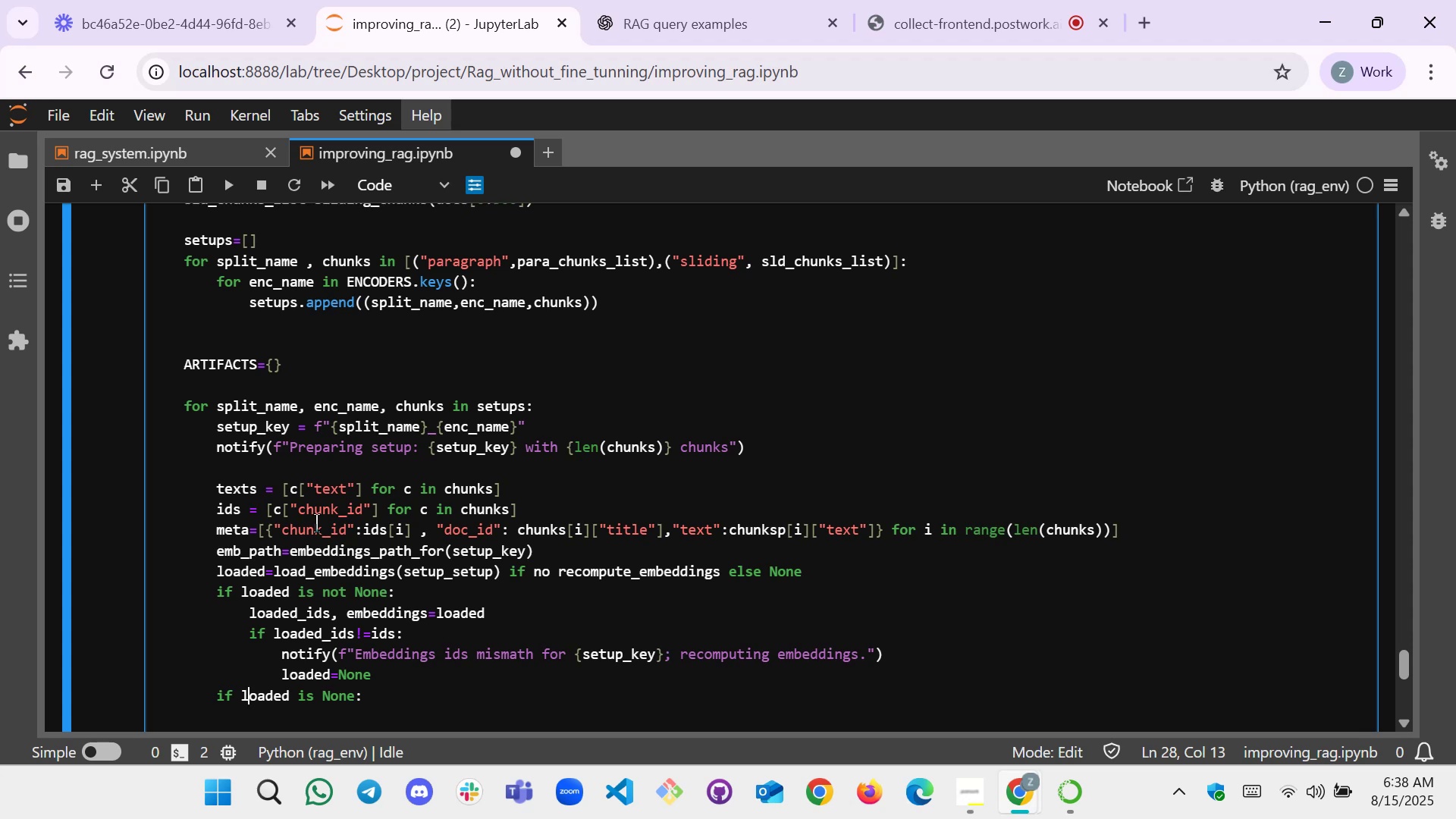 
hold_key(key=ArrowRight, duration=0.75)
 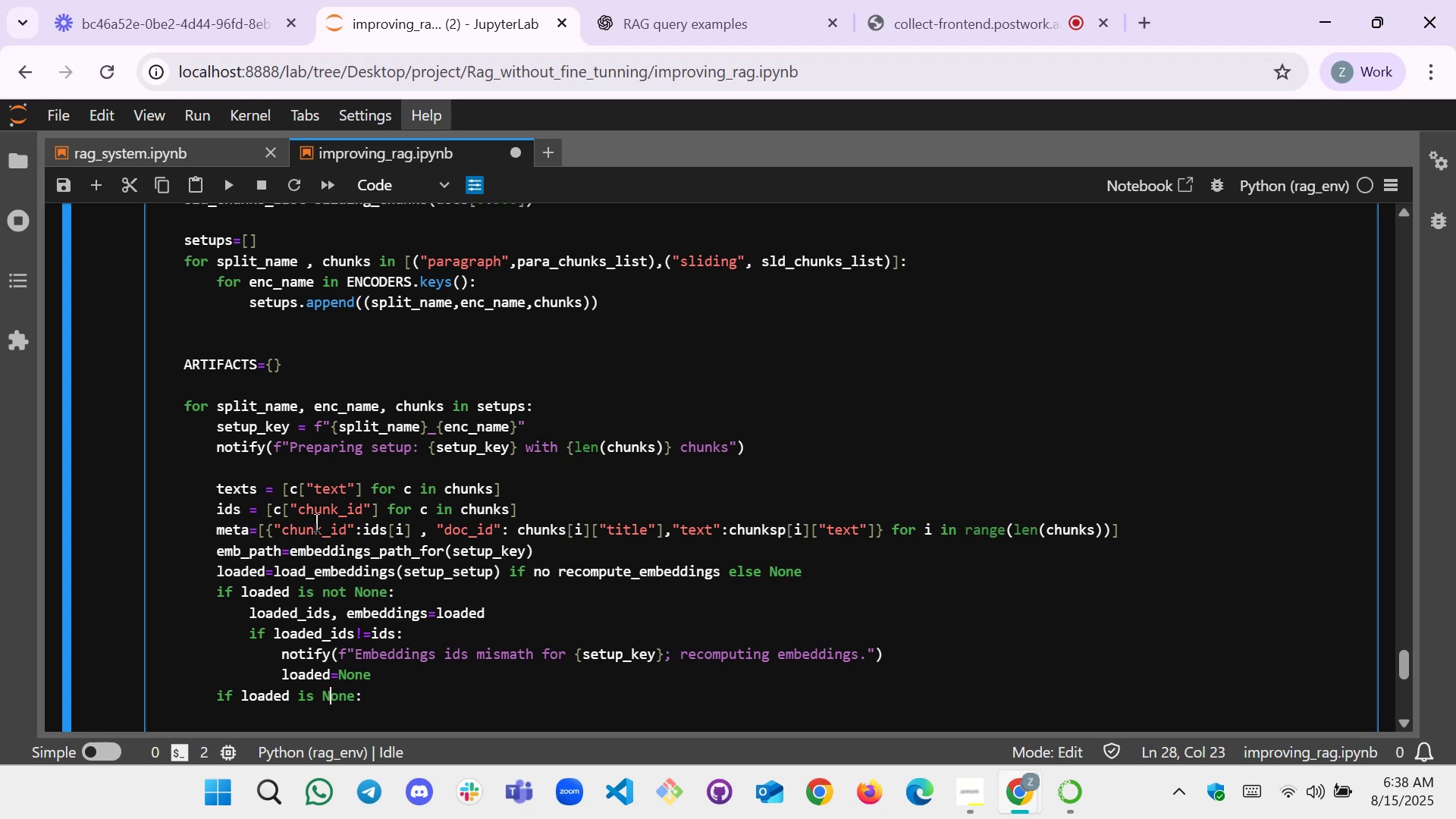 
key(ArrowUp)
 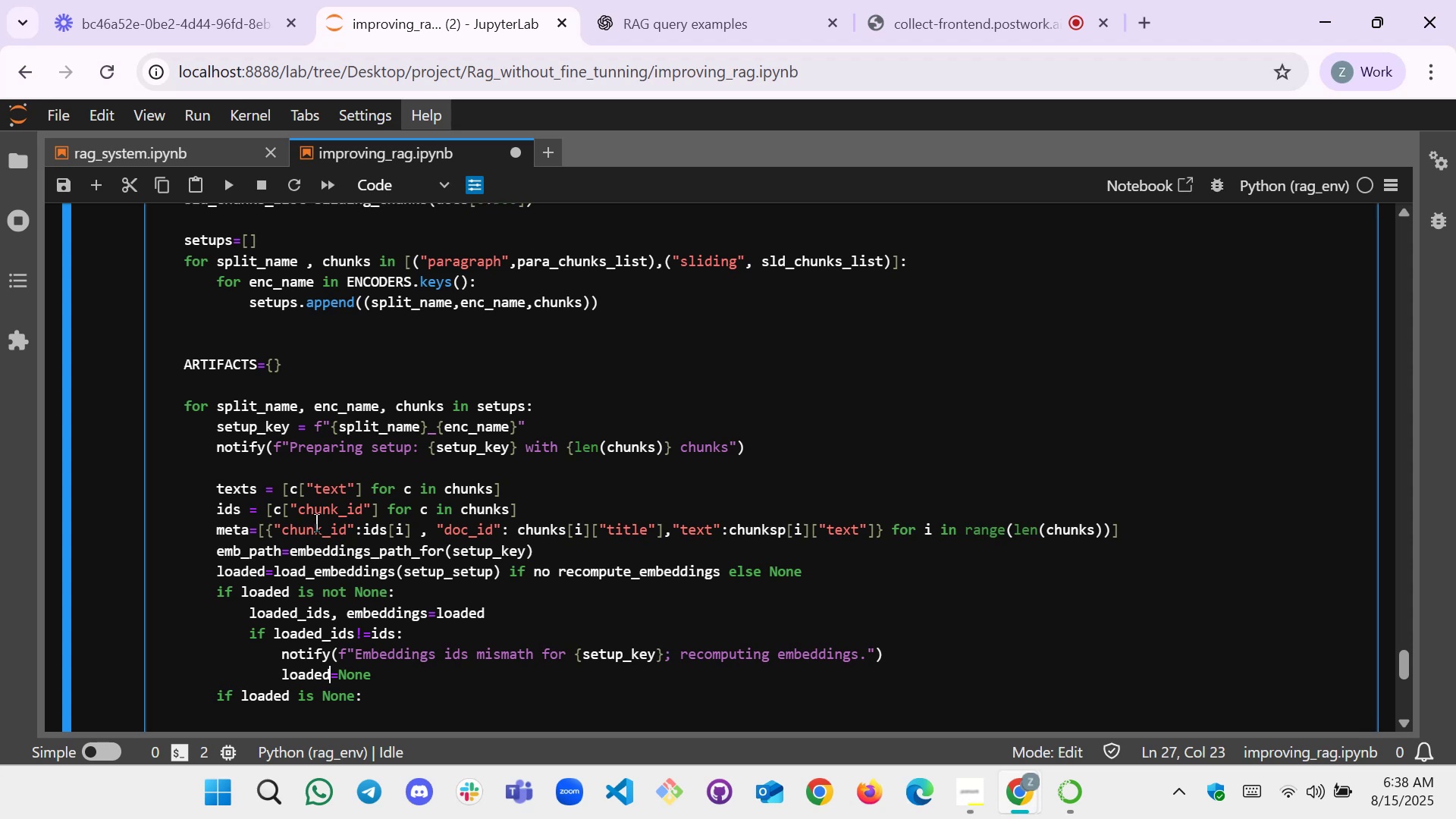 
key(ArrowRight)
 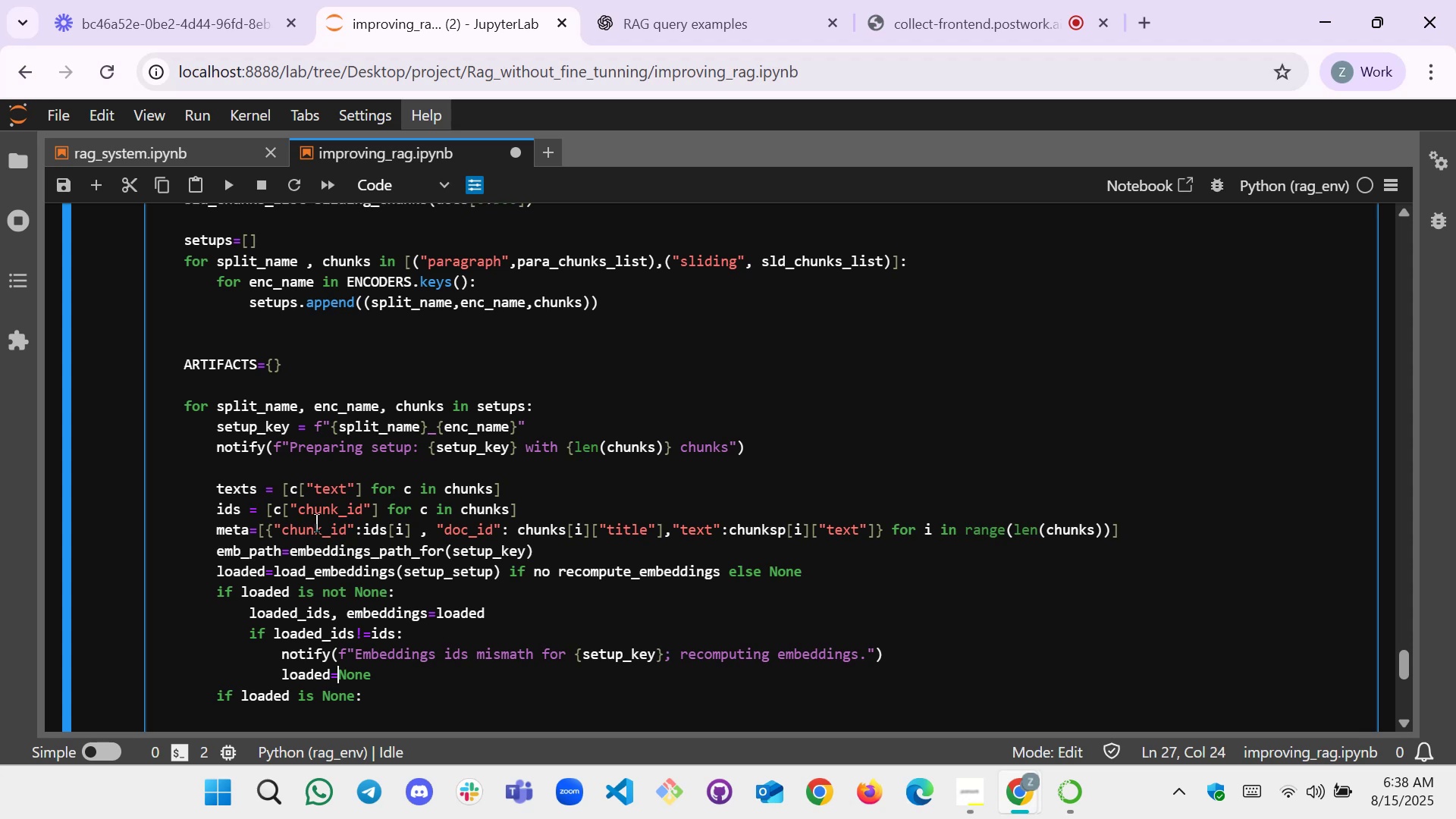 
key(ArrowUp)
 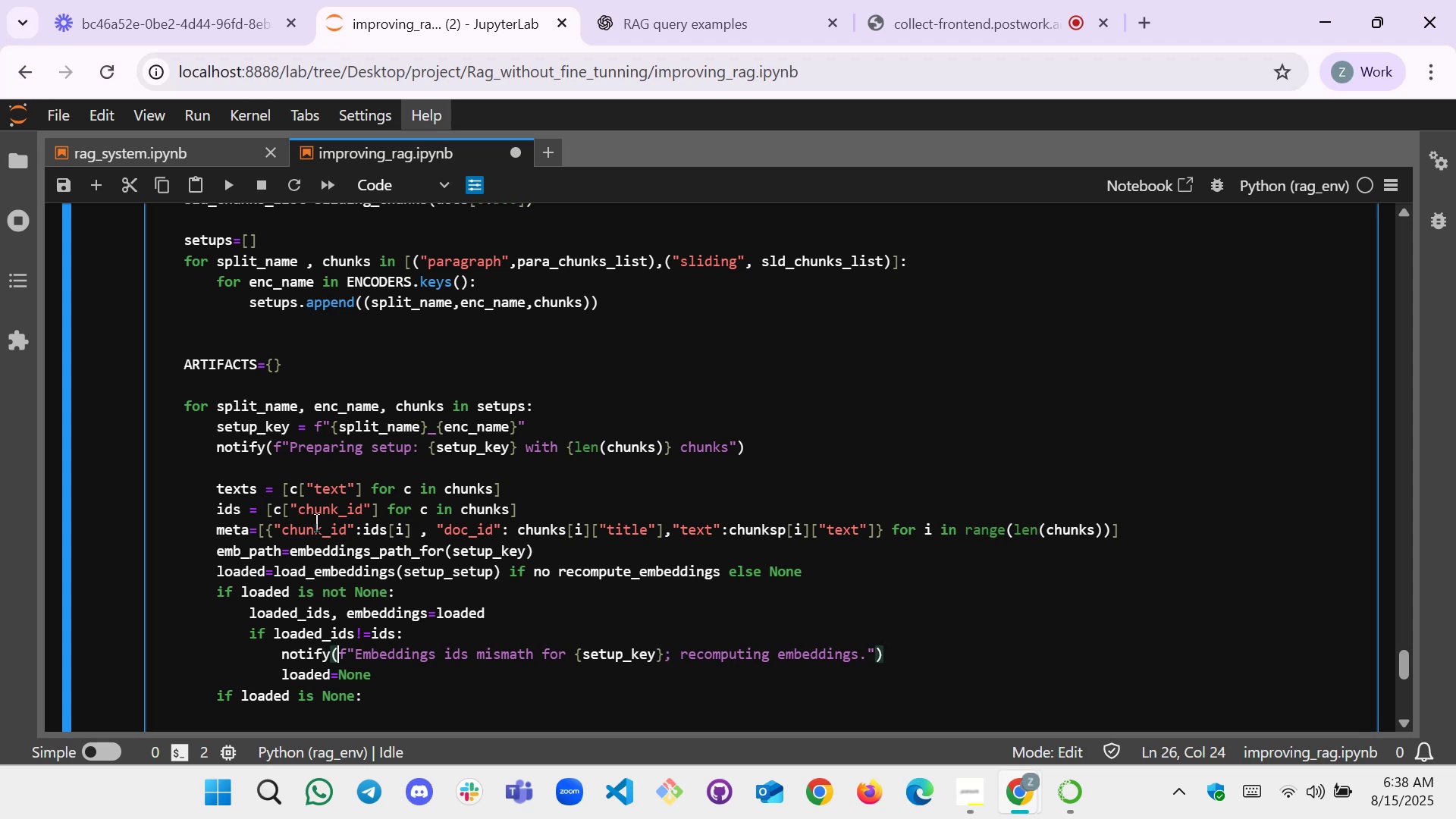 
hold_key(key=ArrowRight, duration=1.07)
 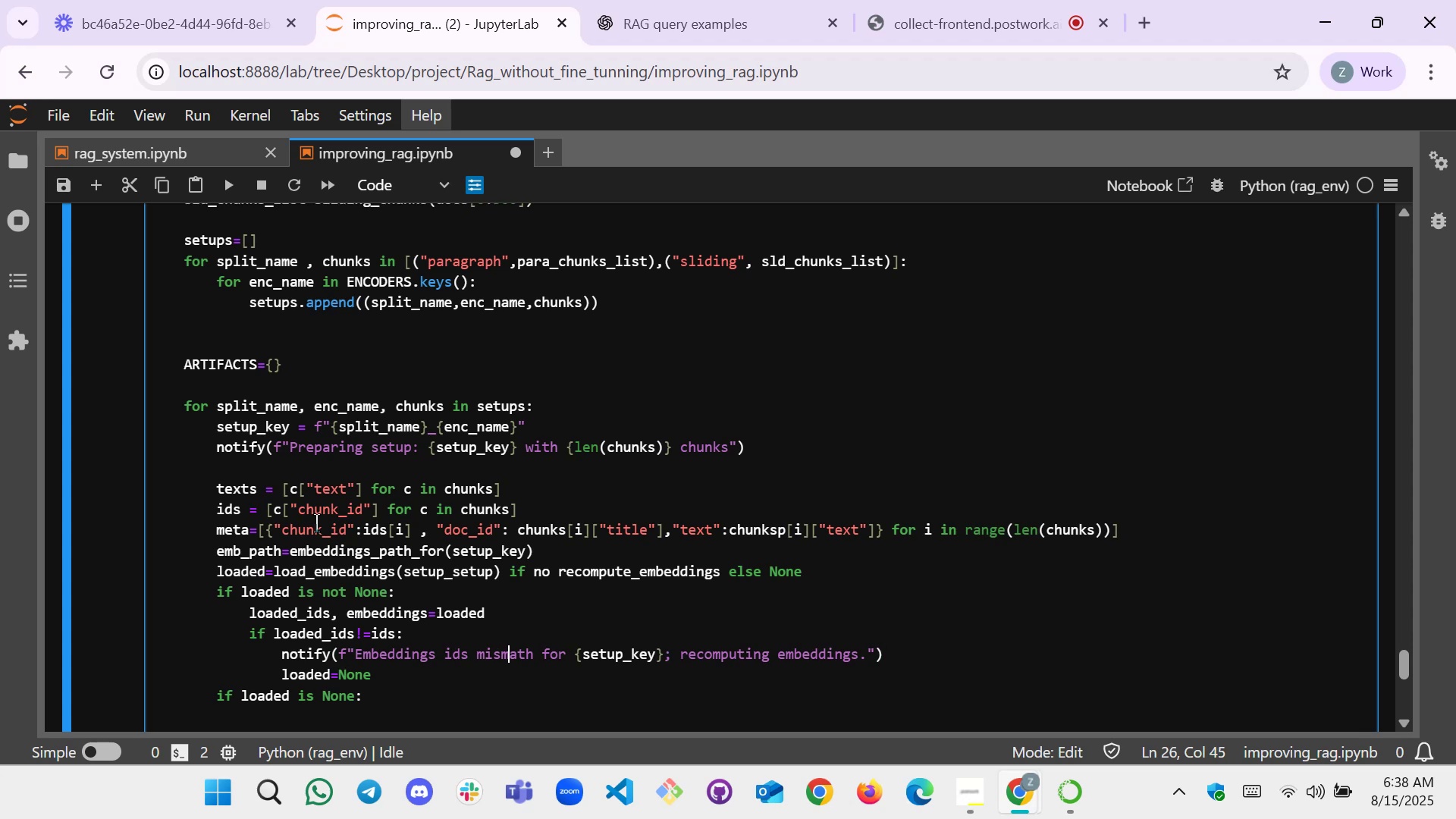 
key(ArrowRight)
 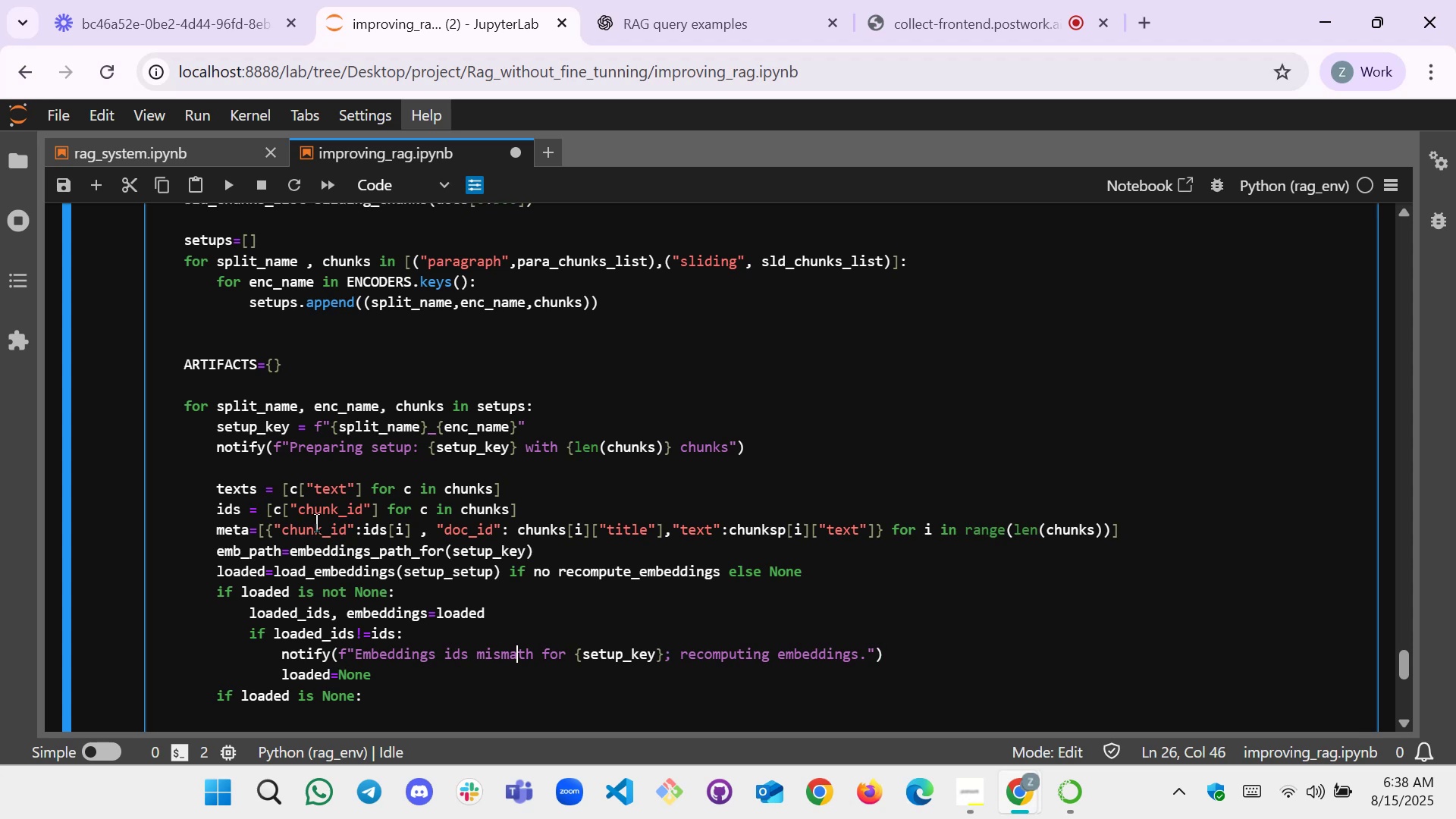 
key(ArrowRight)
 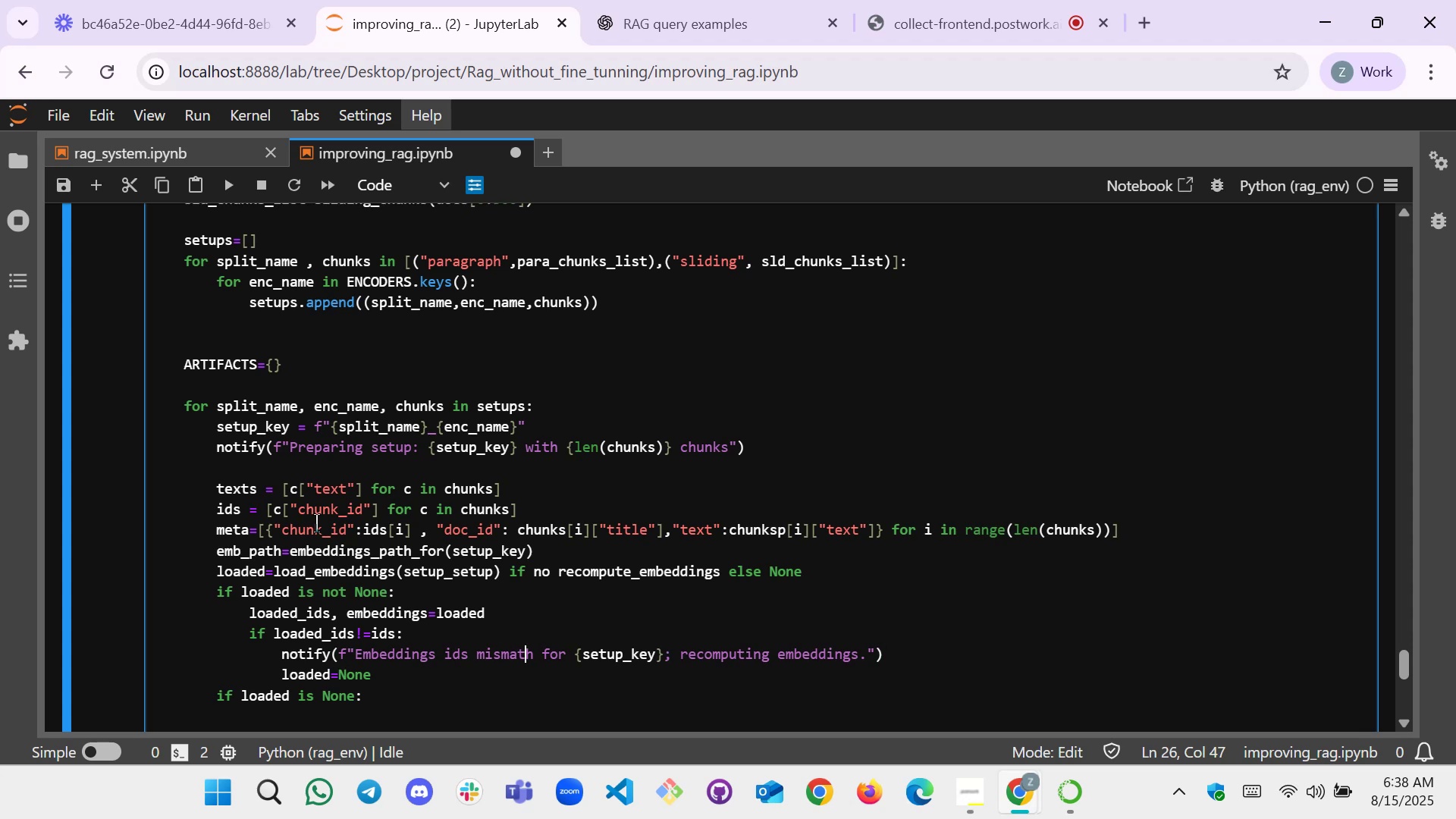 
key(C)
 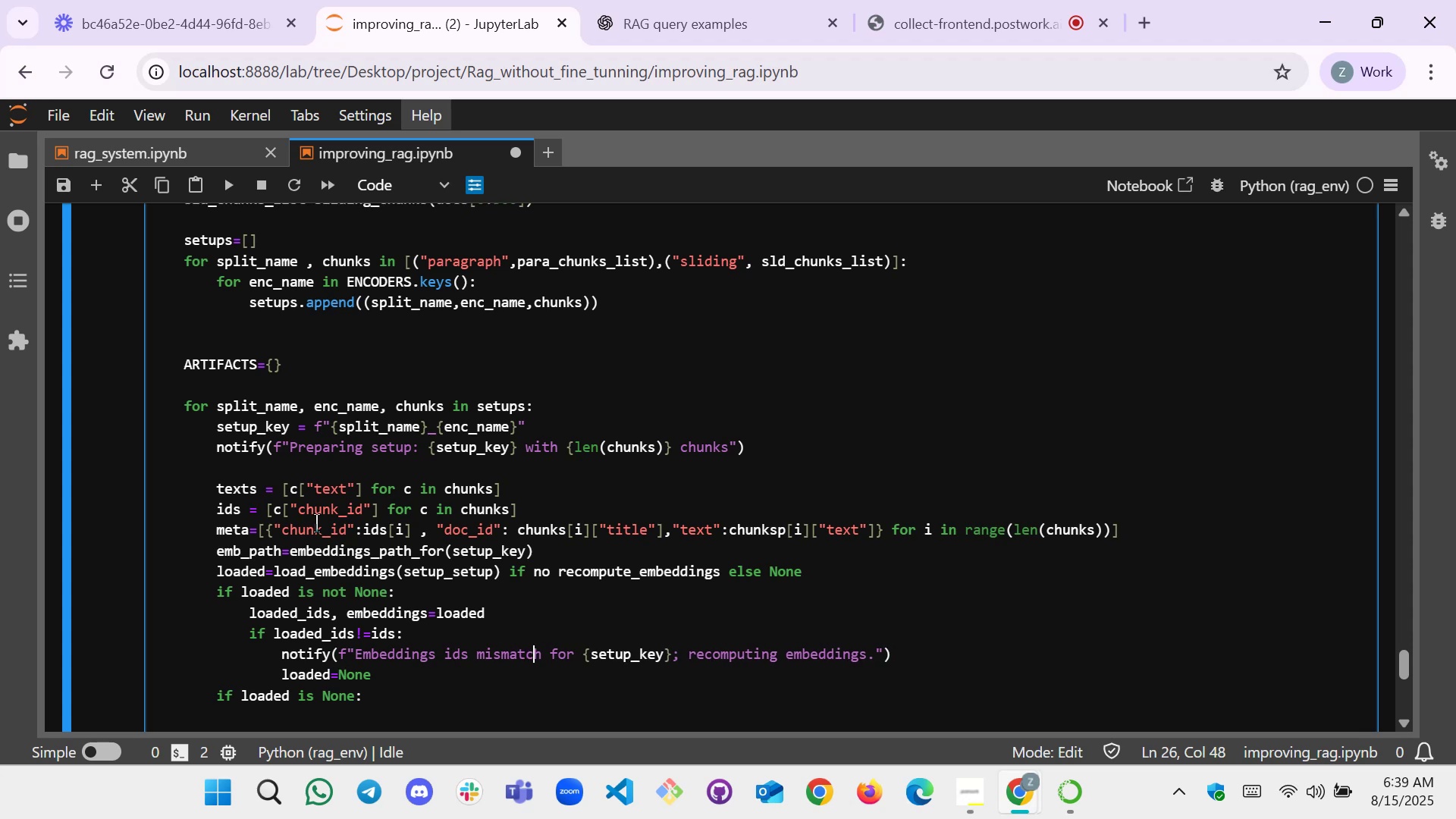 
key(ArrowDown)
 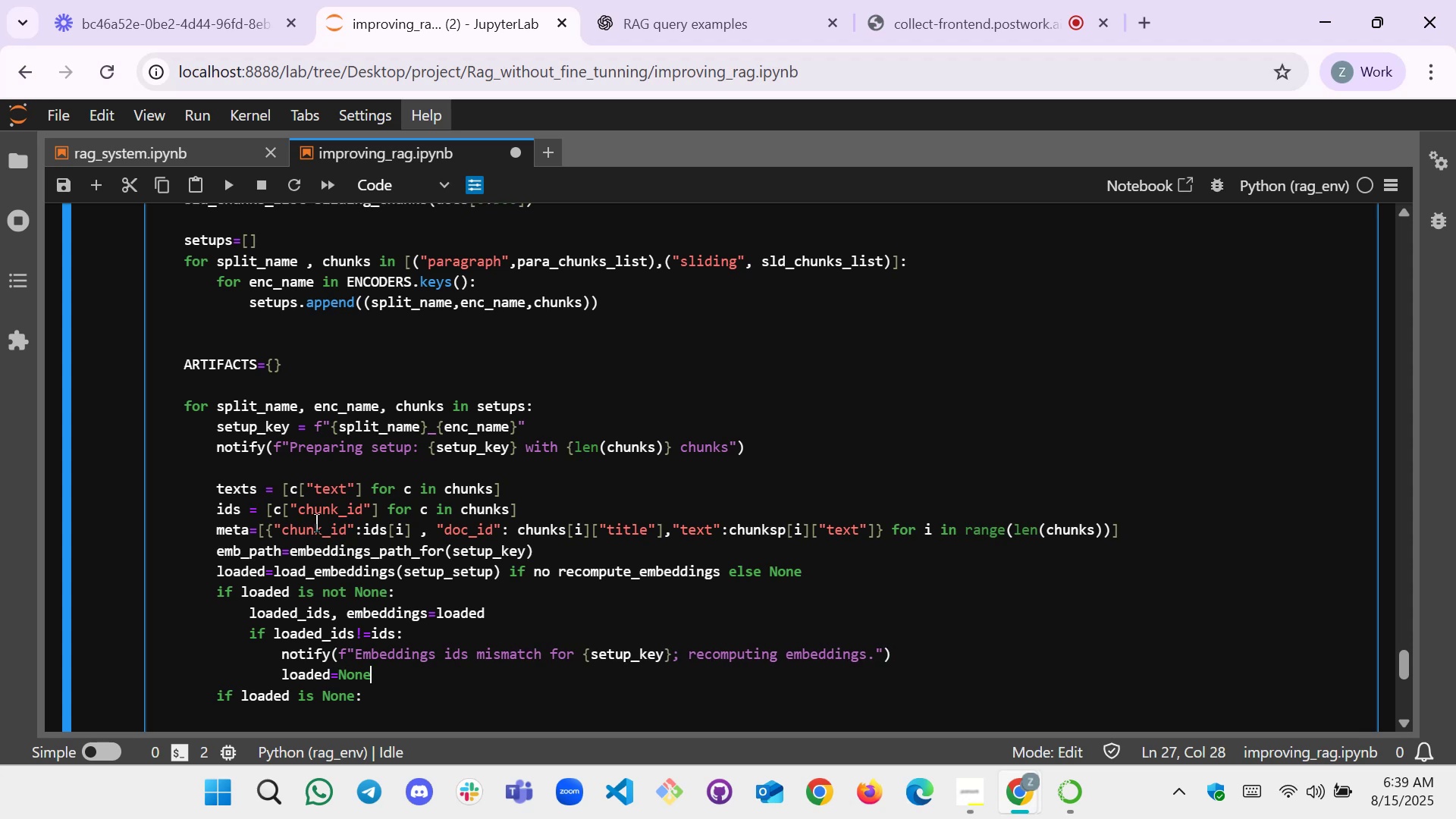 
key(ArrowLeft)
 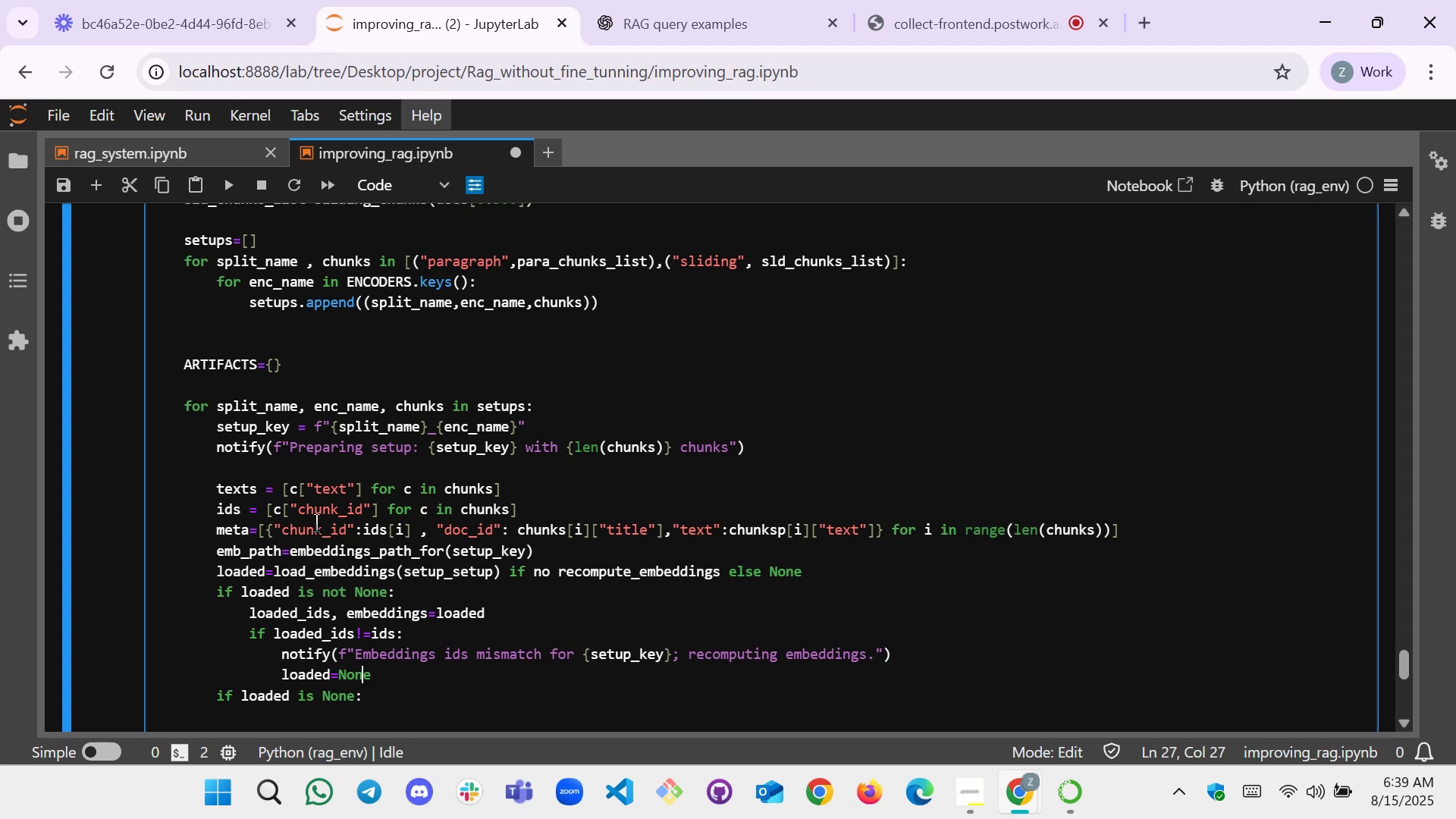 
key(ArrowDown)
 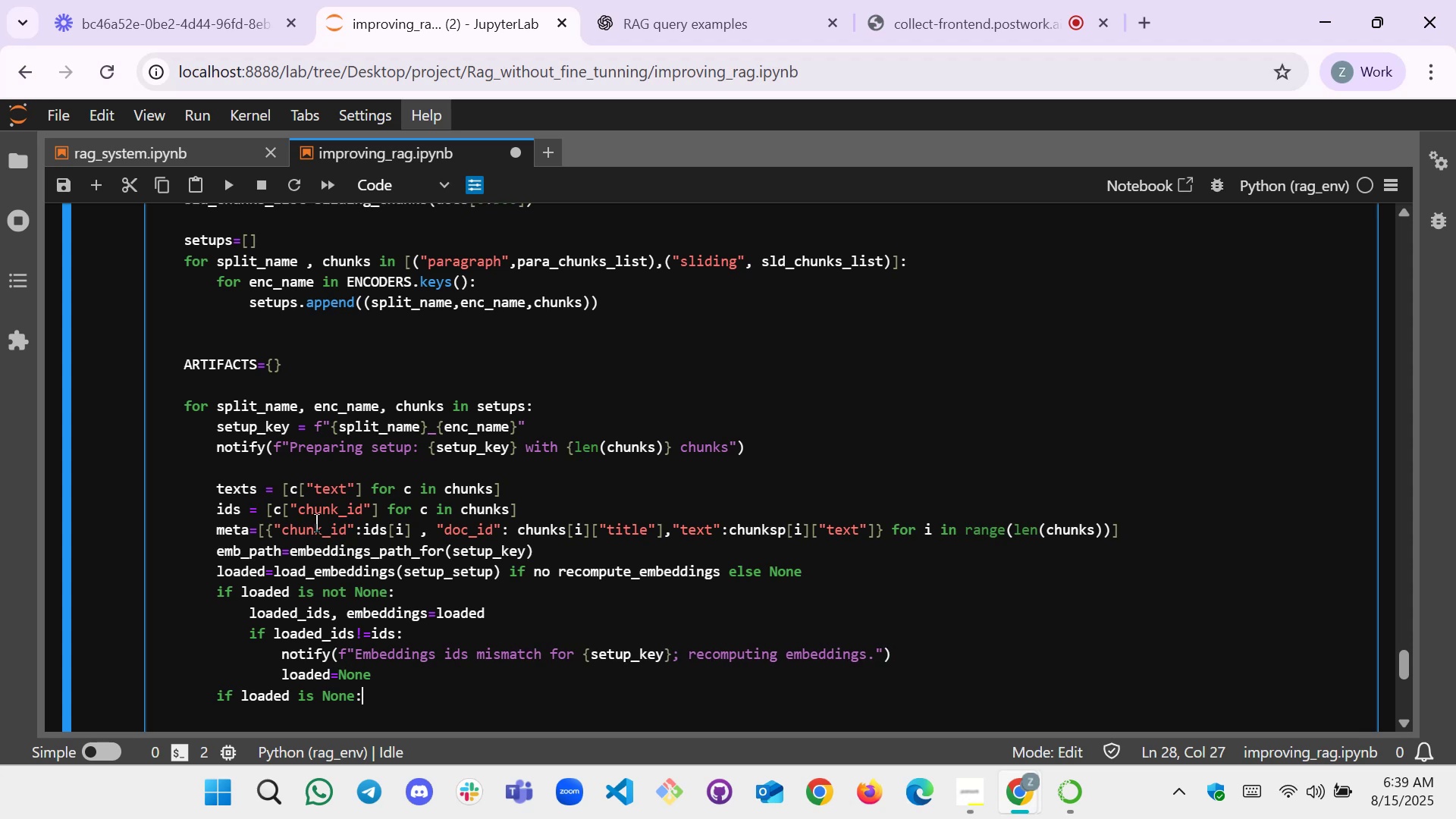 
key(ArrowLeft)
 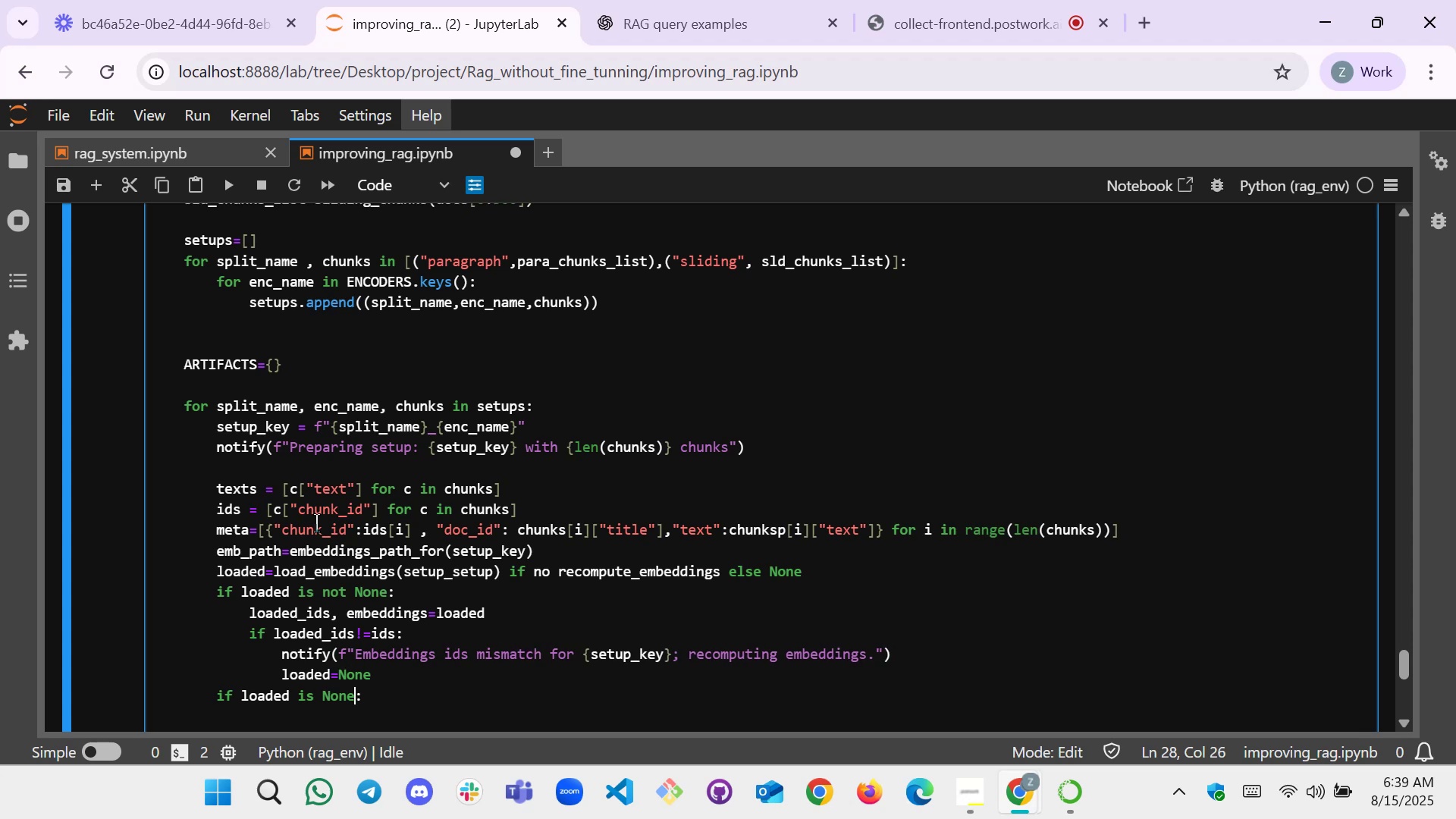 
key(ArrowRight)
 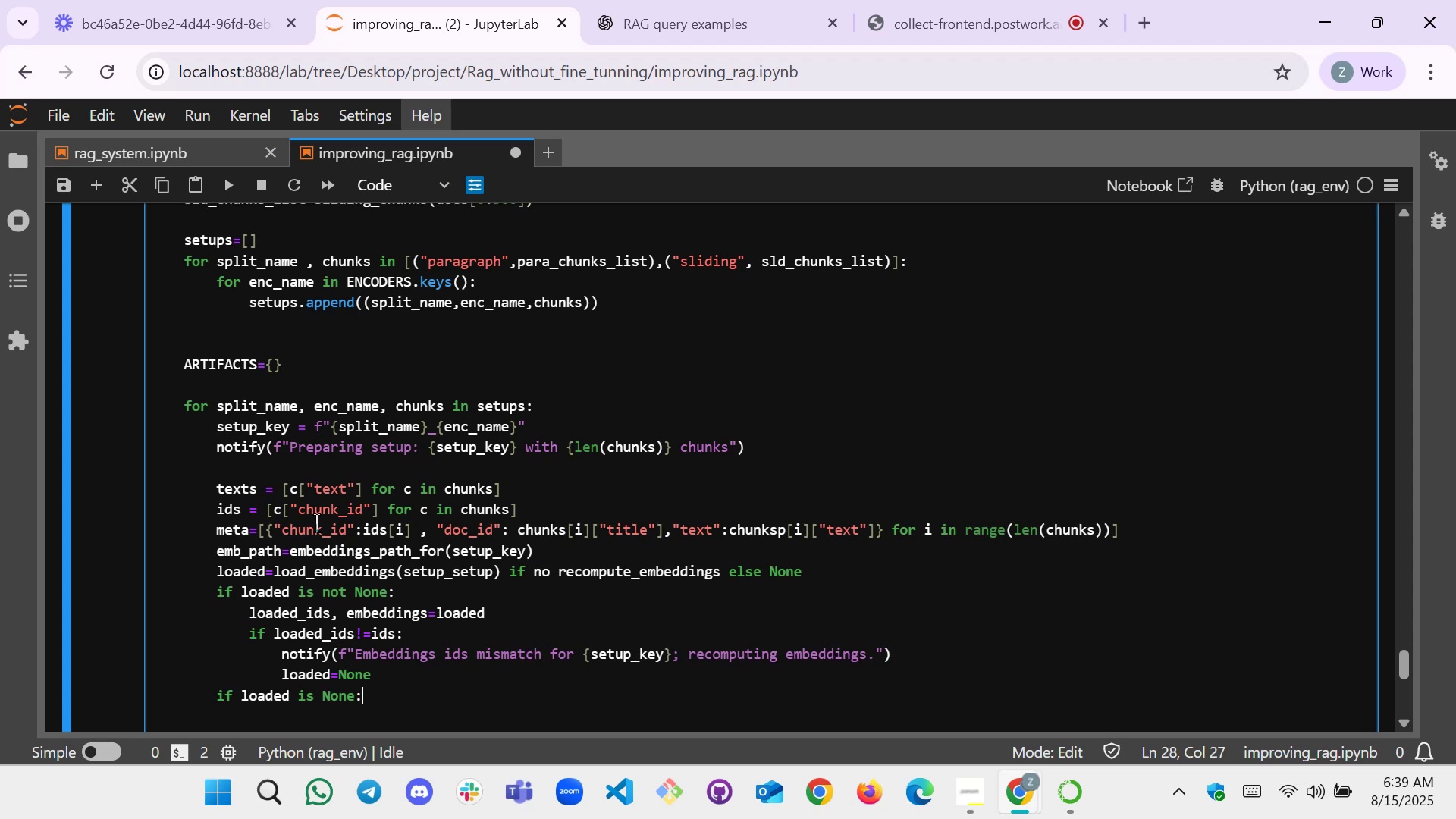 
key(Enter)
 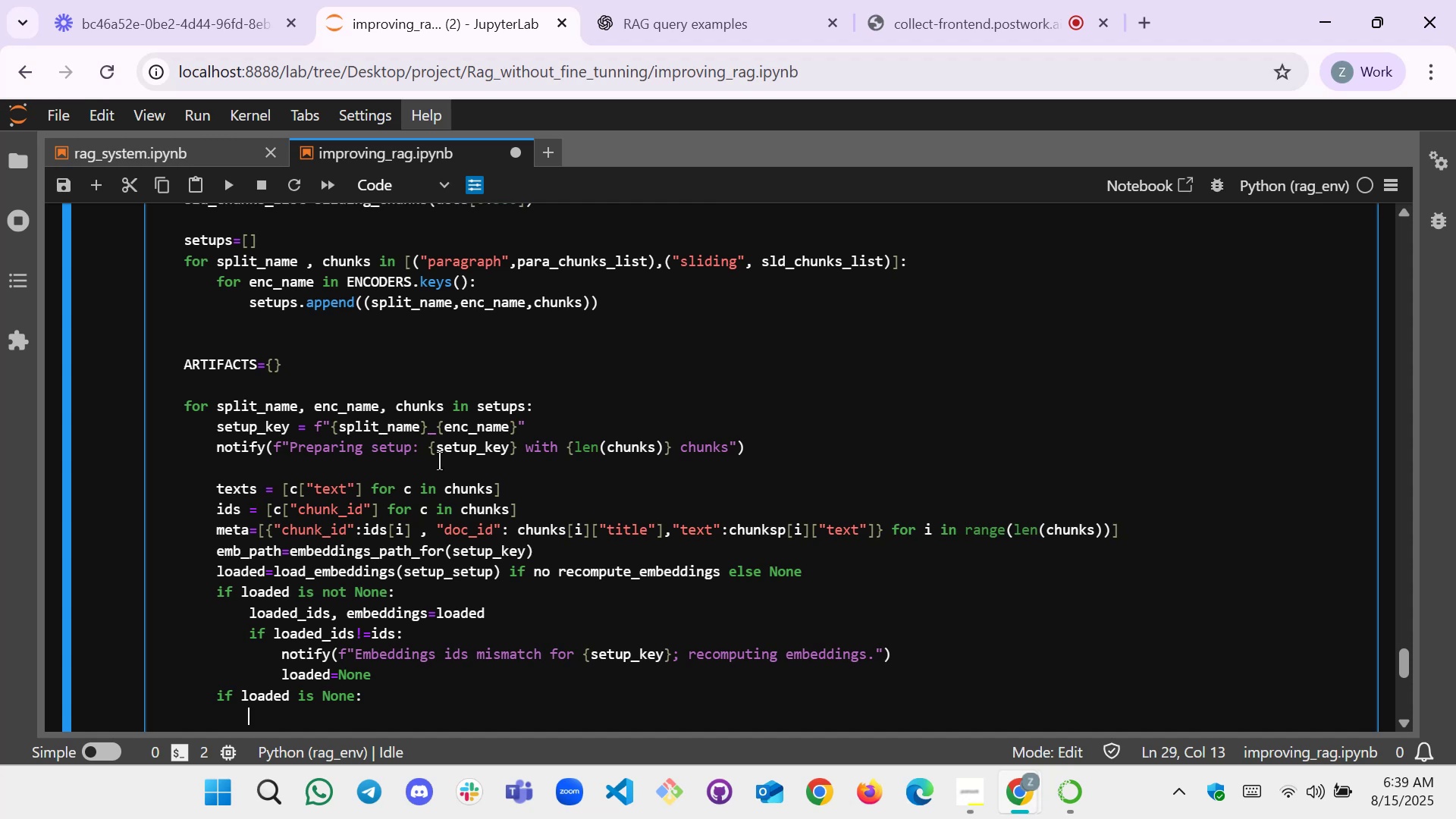 
scroll: coordinate [678, 272], scroll_direction: down, amount: 2.0
 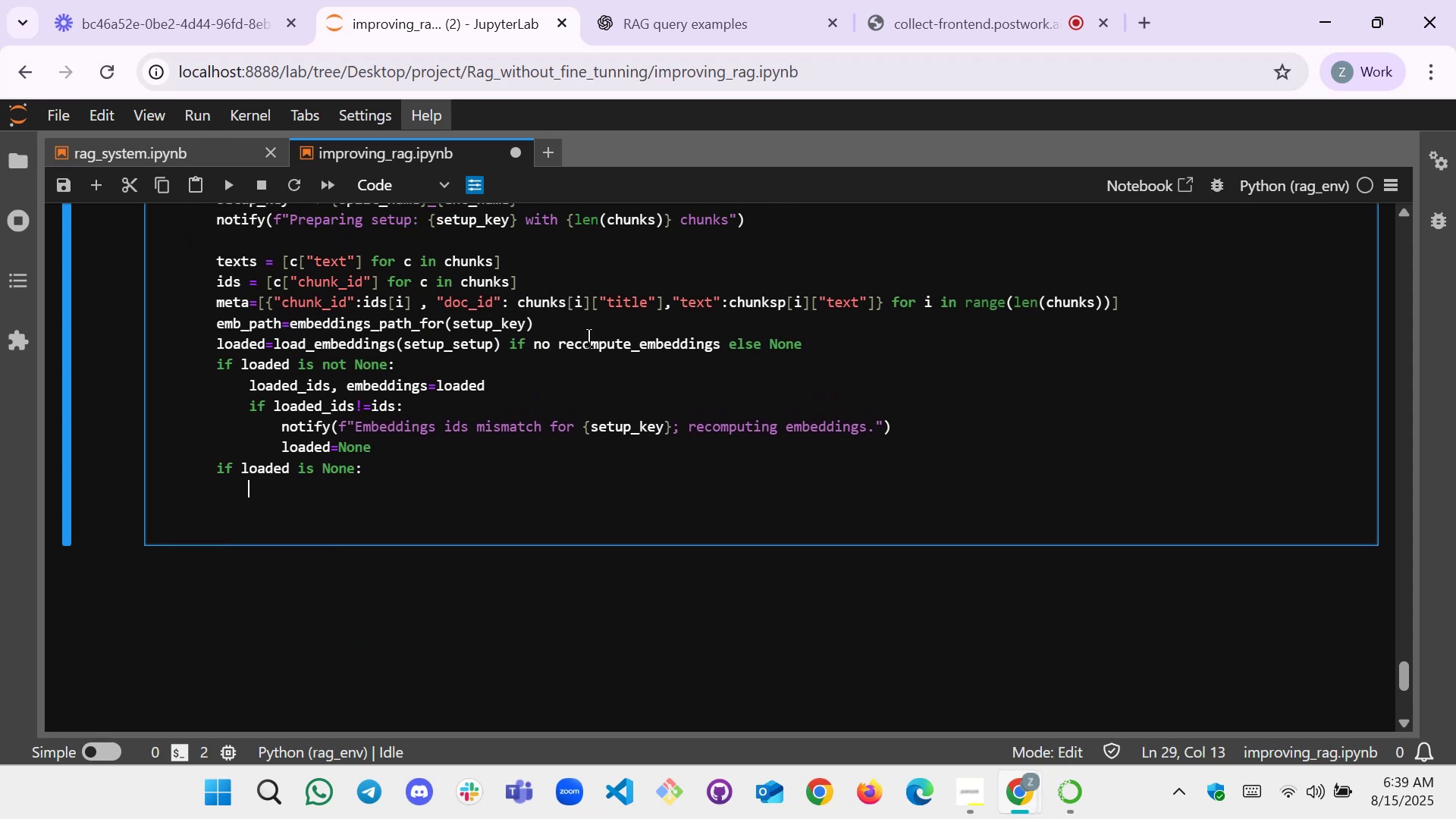 
scroll: coordinate [557, 380], scroll_direction: up, amount: 1.0
 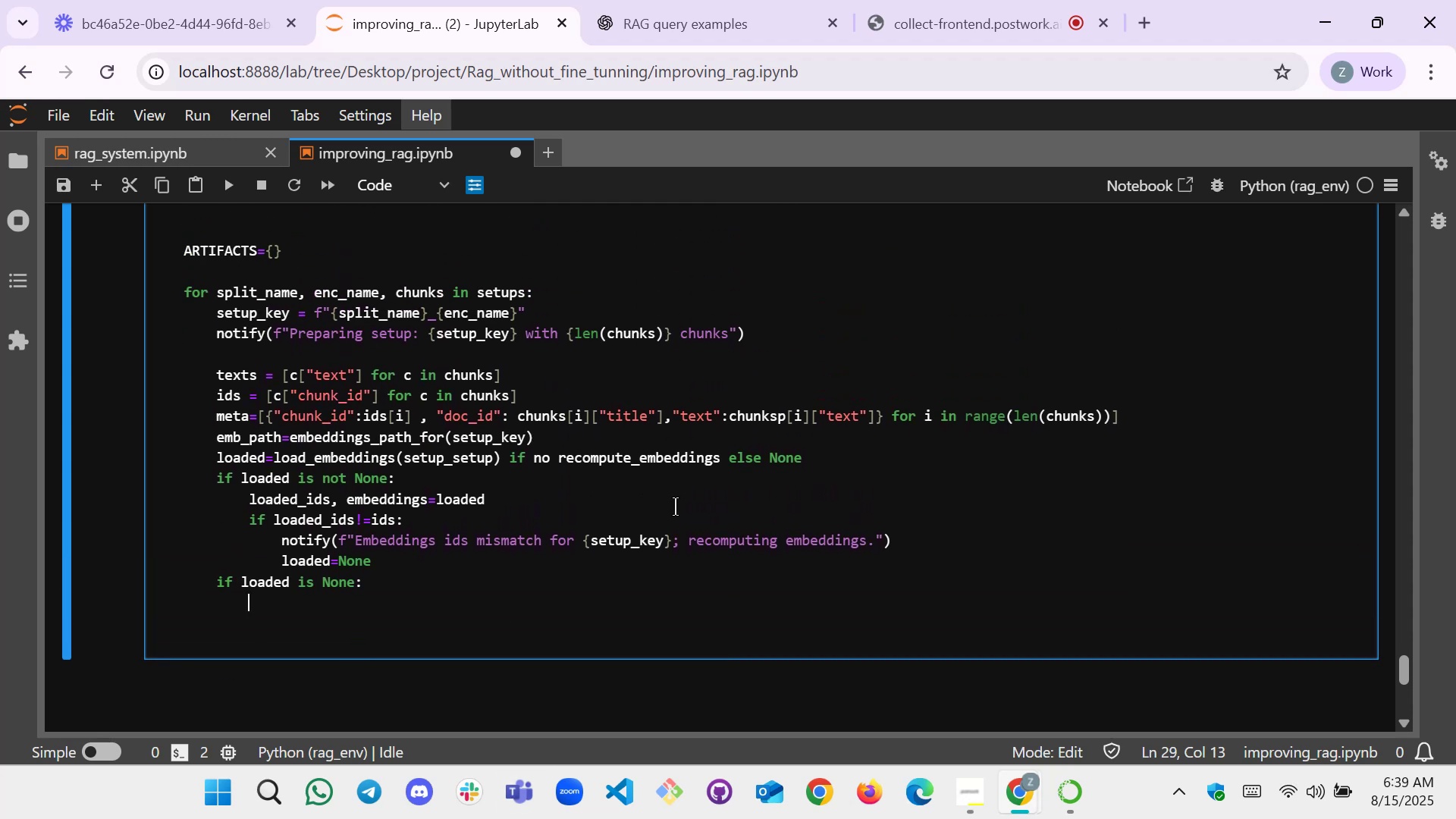 
wait(6.0)
 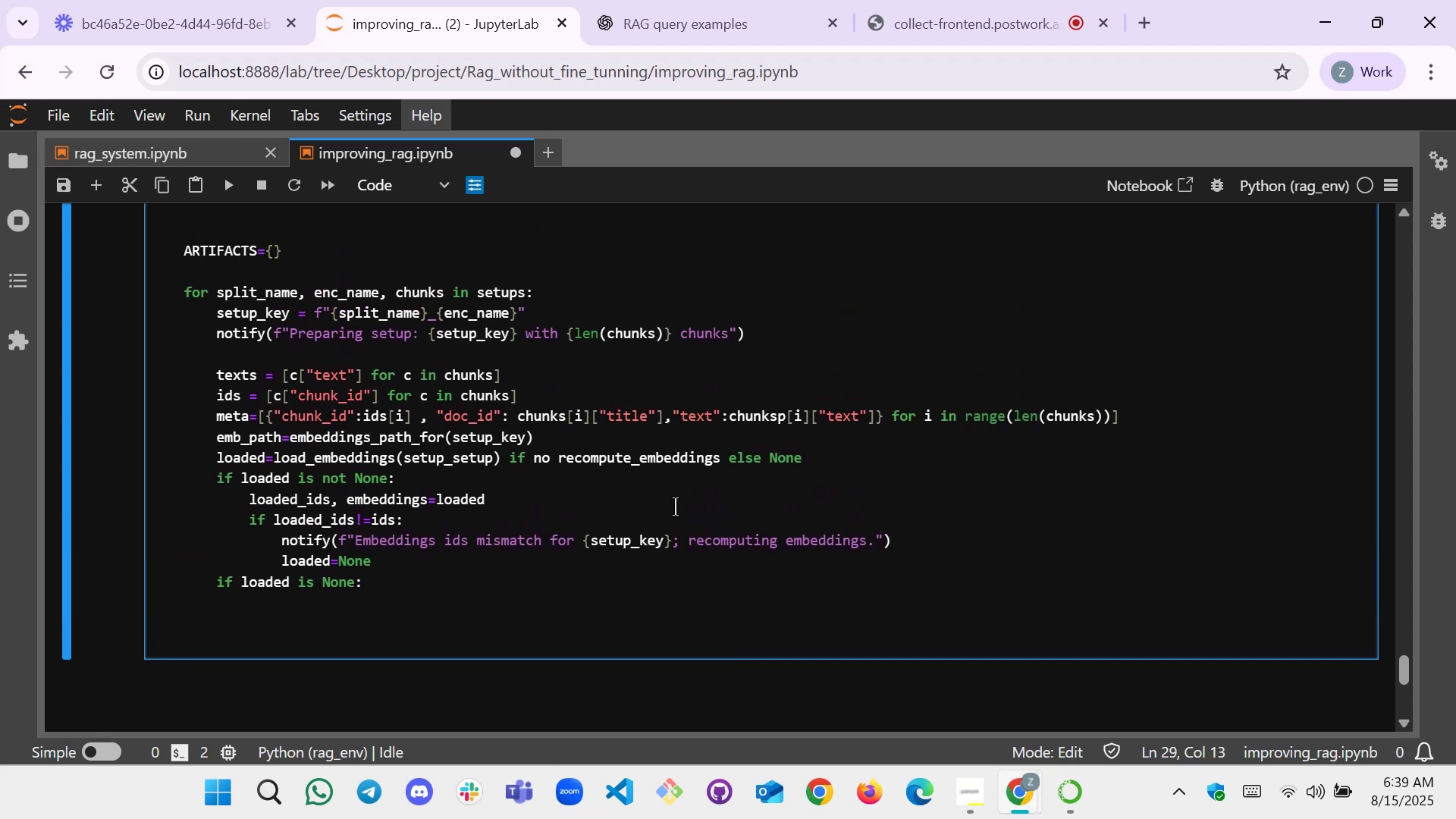 
type(endo)
key(Backspace)
key(Backspace)
type(coder )
key(Backspace)
type(=get_encoder(ec)
key(Backspace)
type(nc_name))
 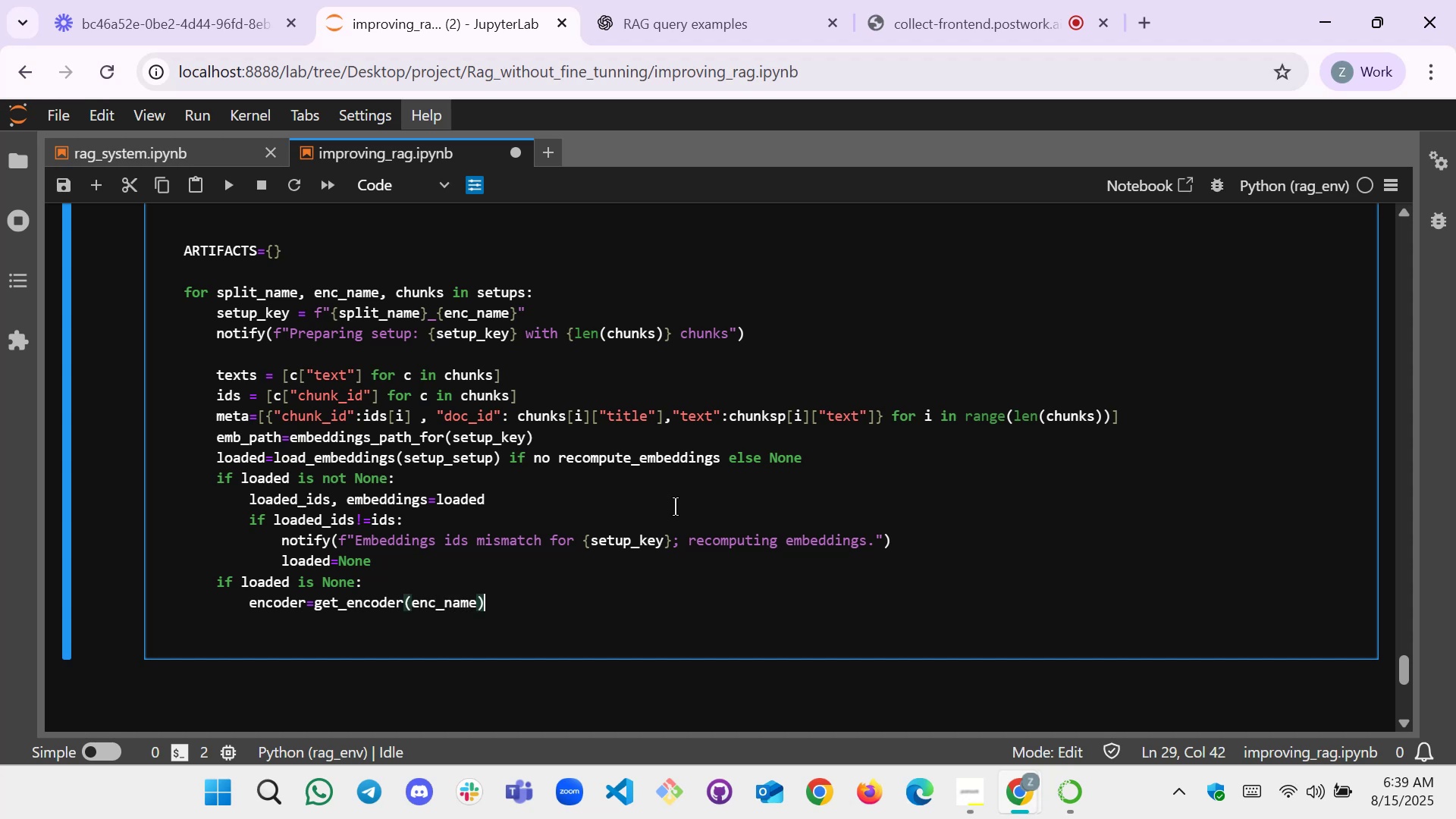 
key(Enter)
 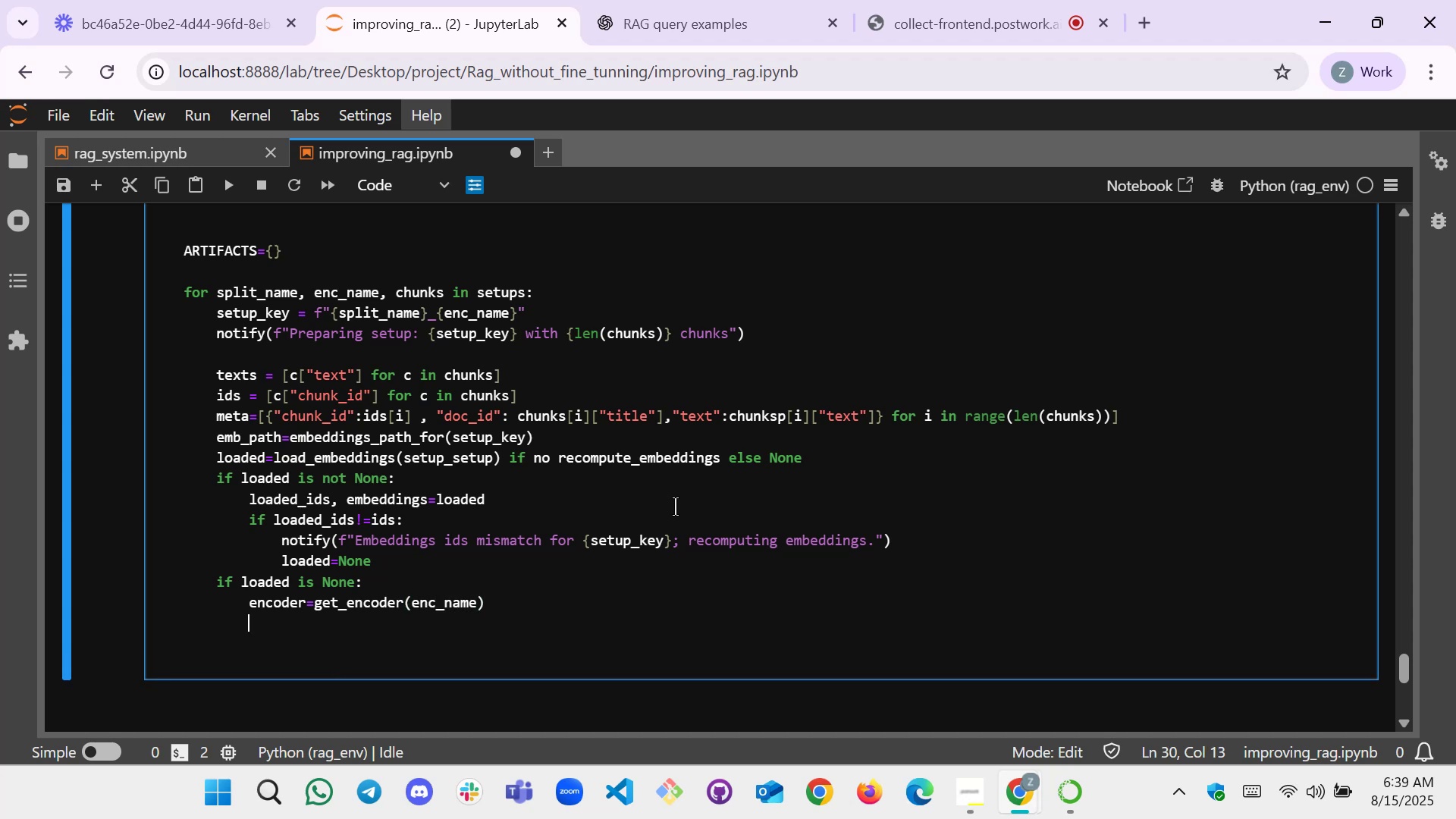 
type(notify()
 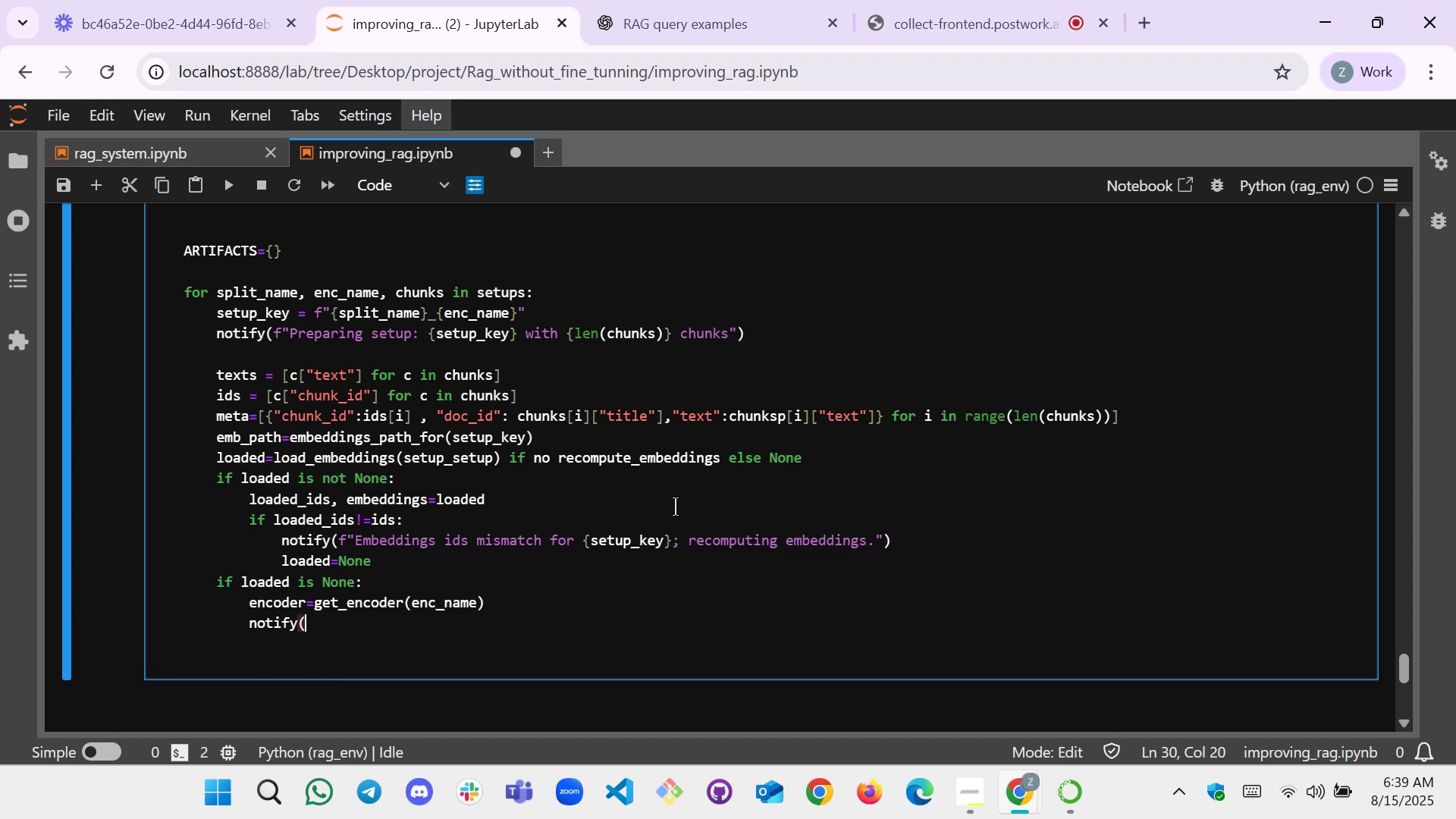 
wait(33.17)
 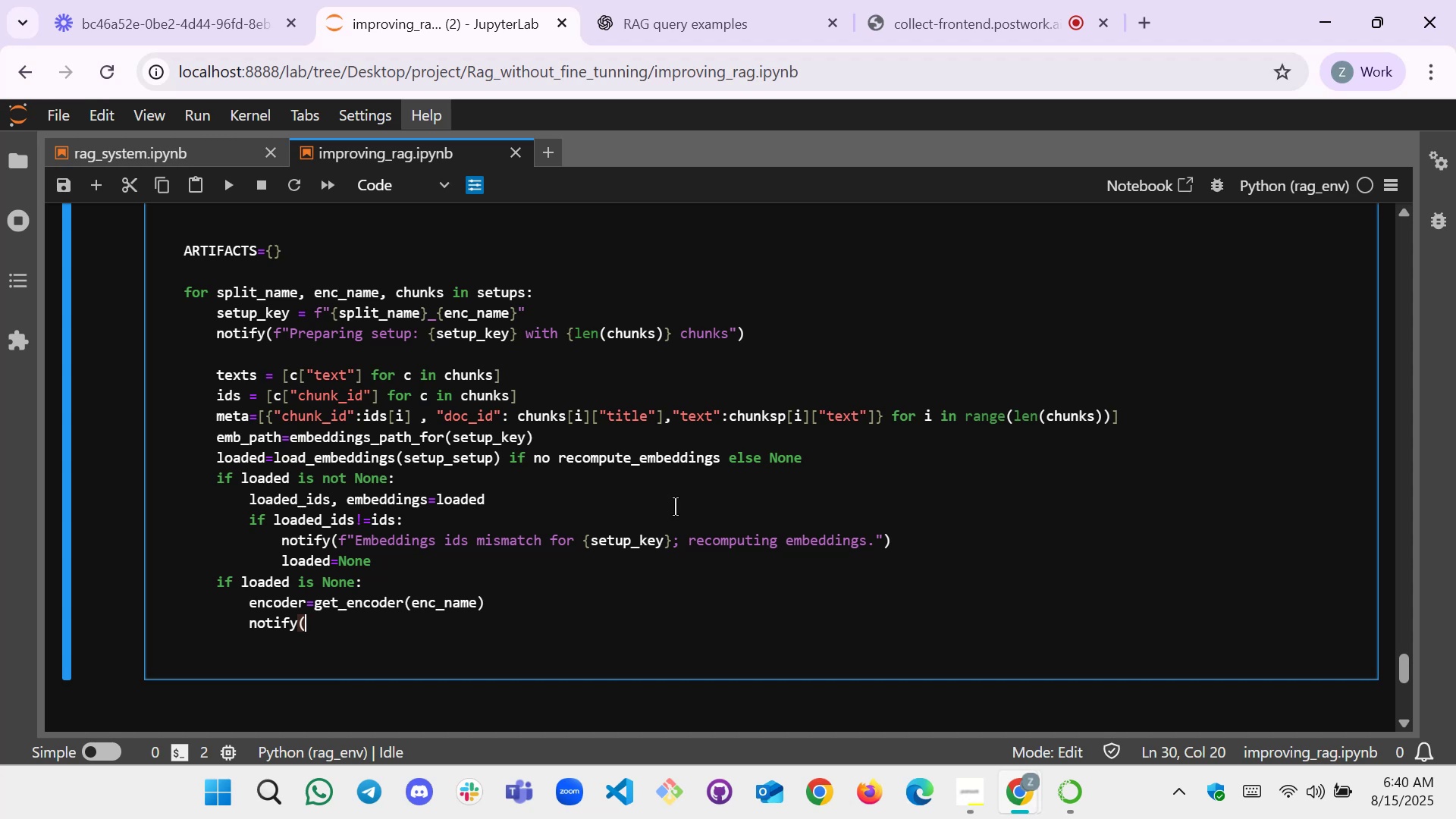 
key(Shift+F)
 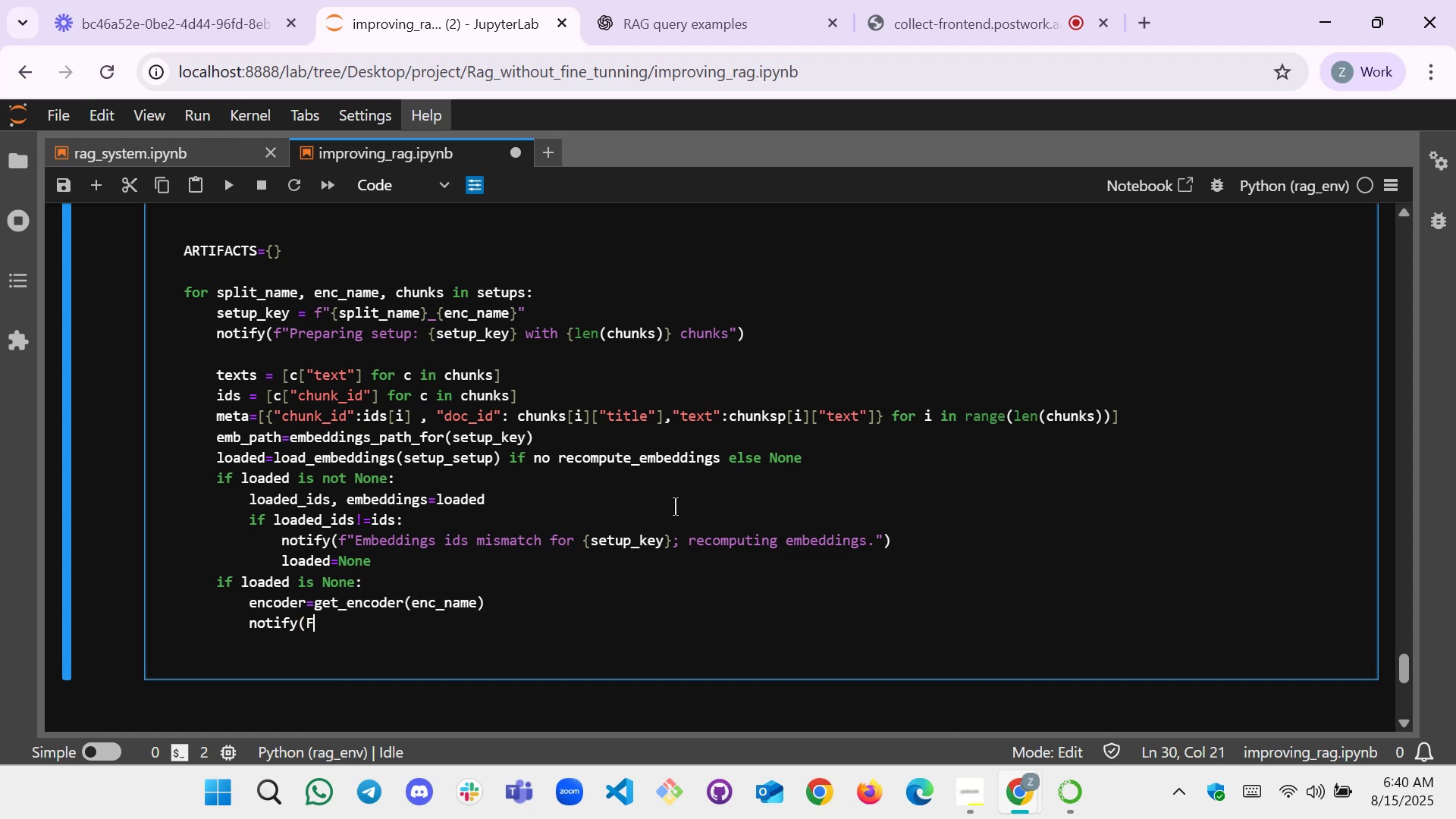 
key(Shift+Quote)
 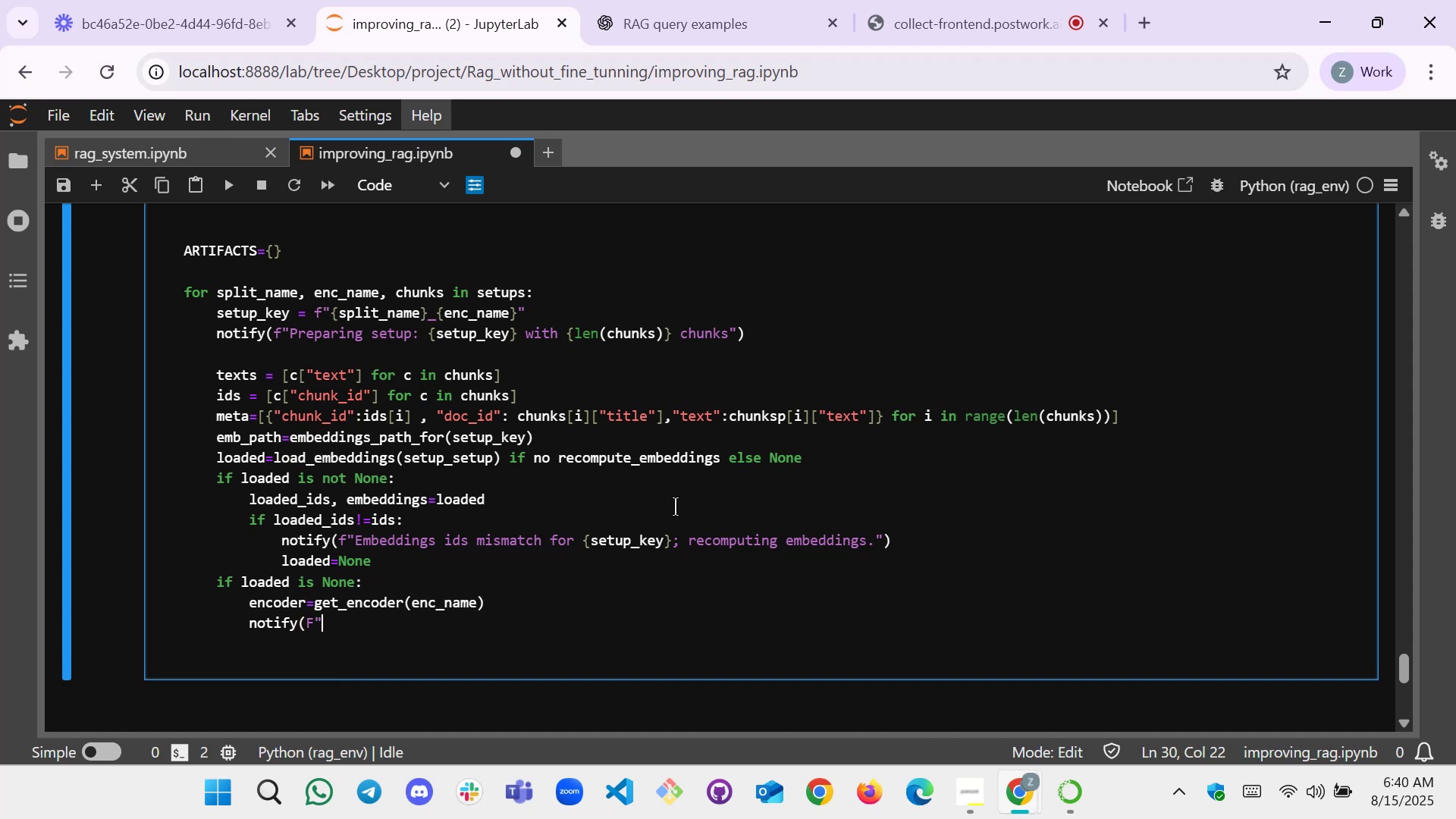 
key(Backspace)
 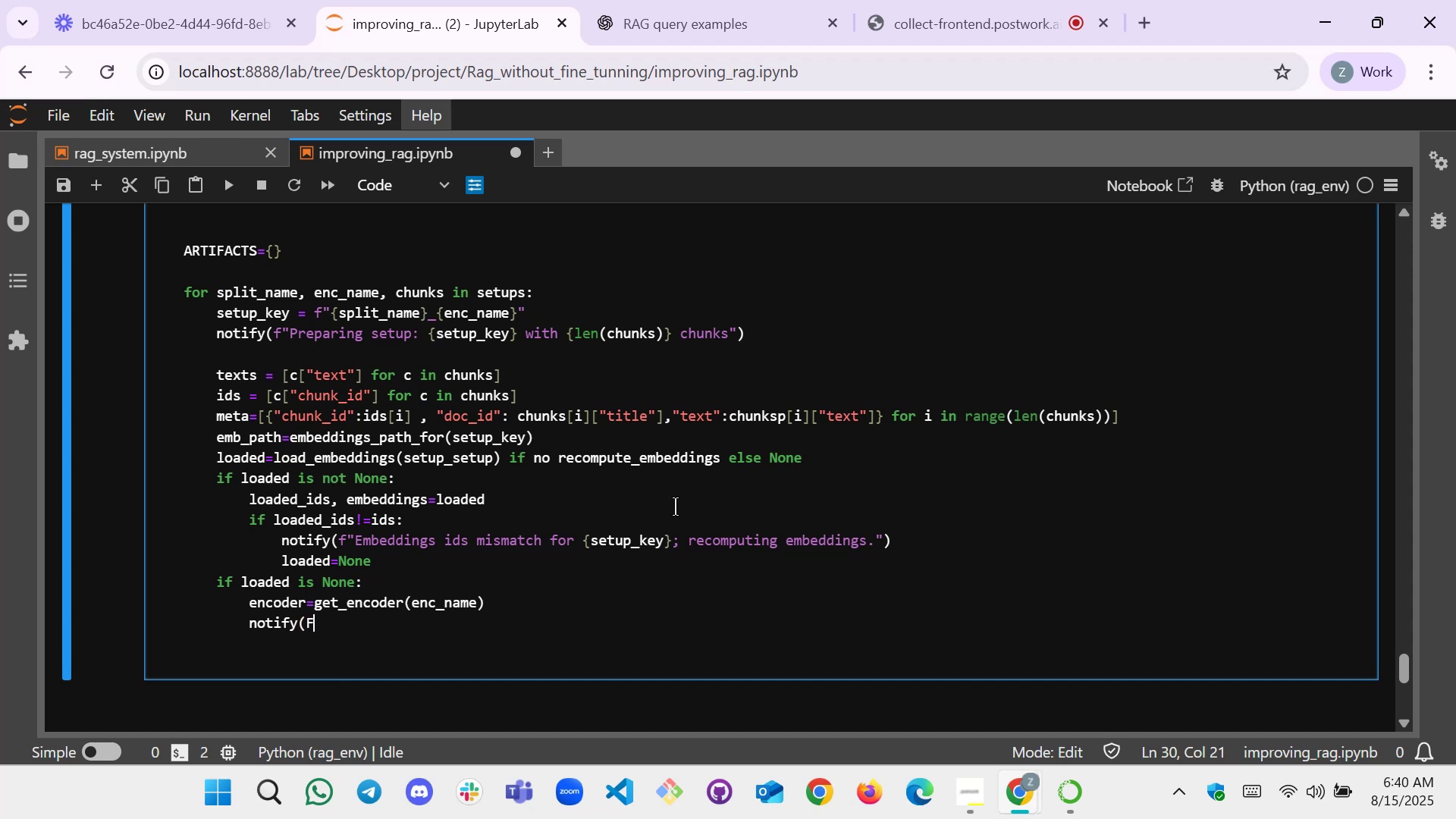 
key(Backspace)
 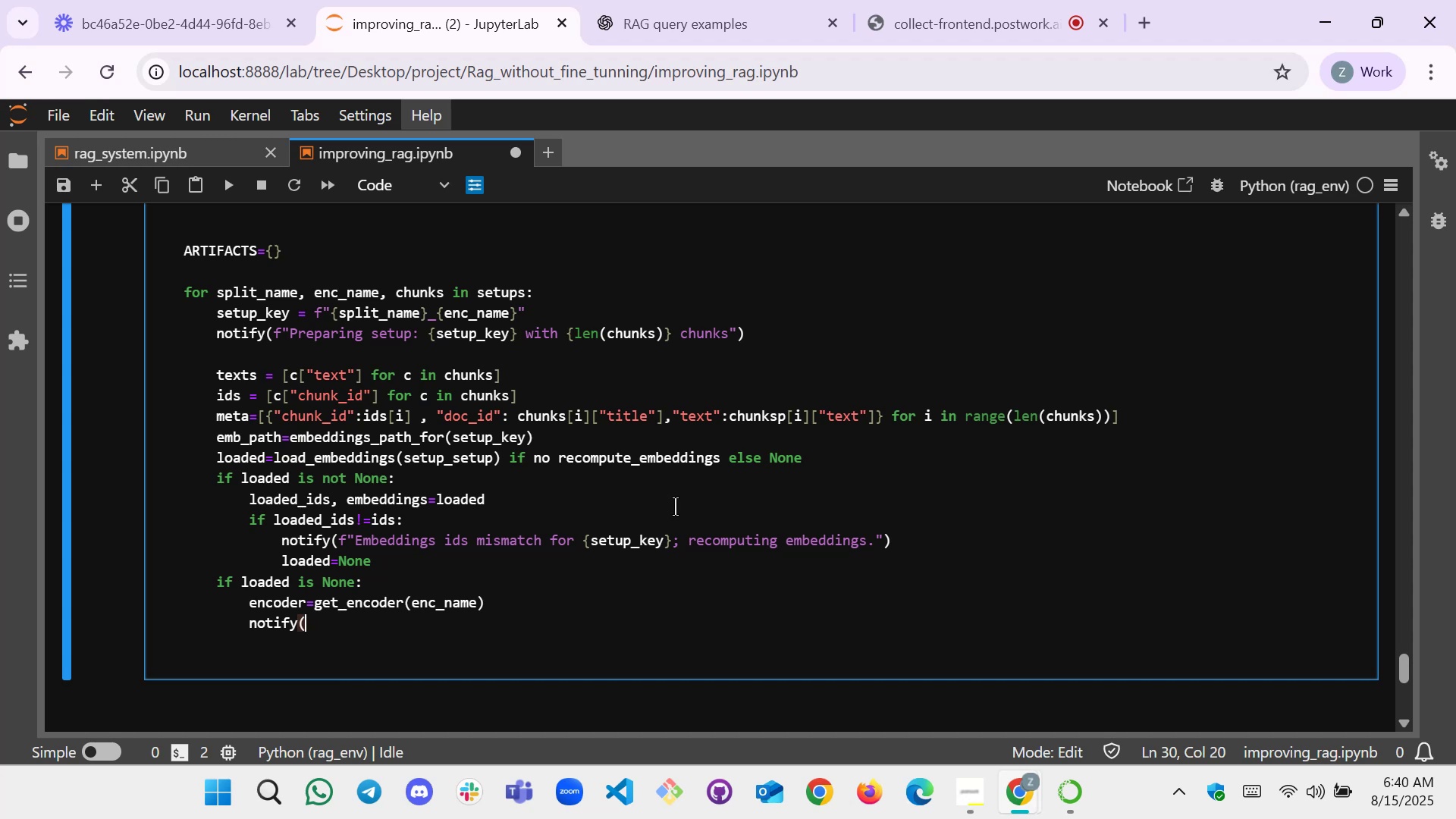 
key(F)
 